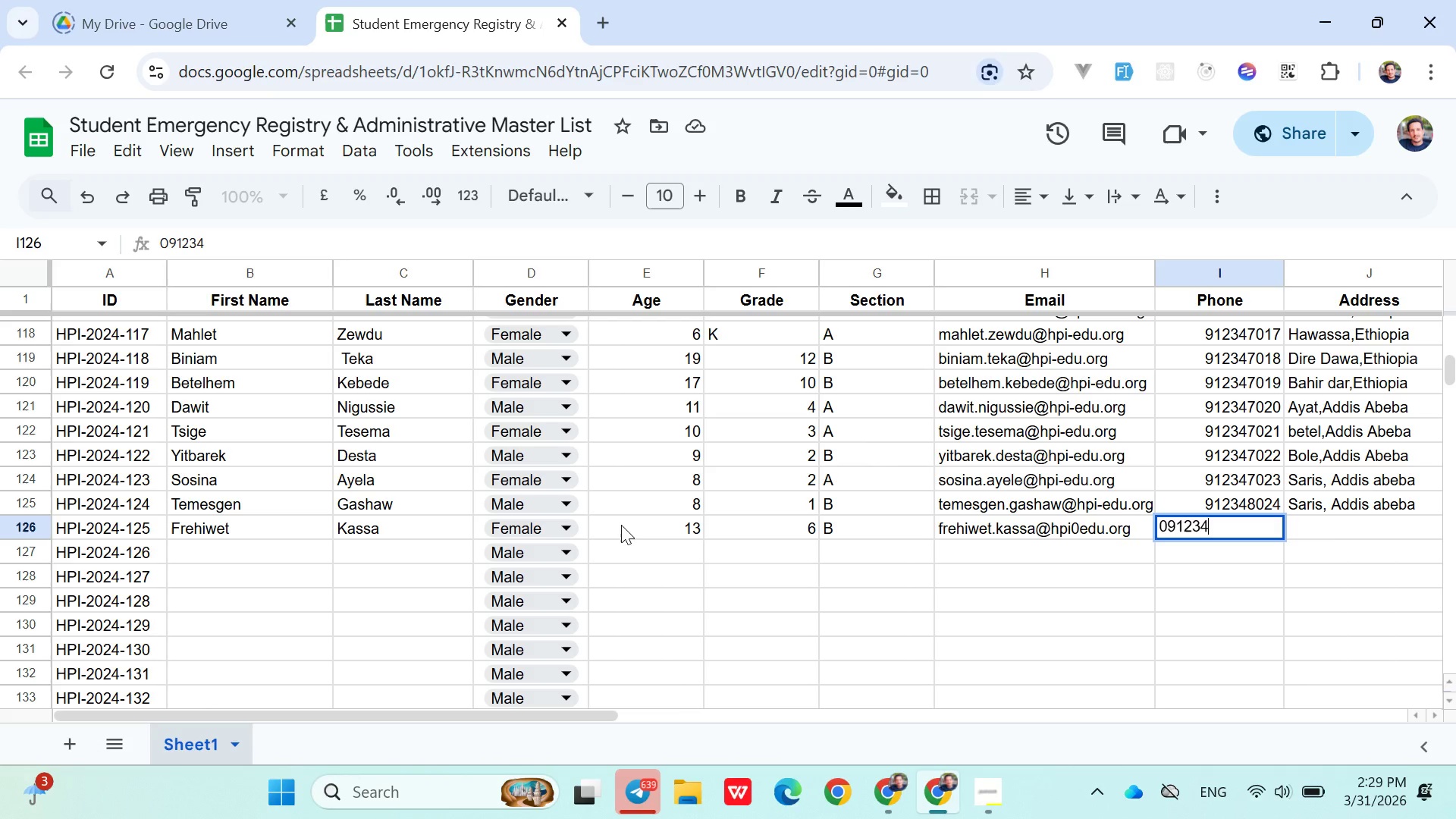 
wait(7.56)
 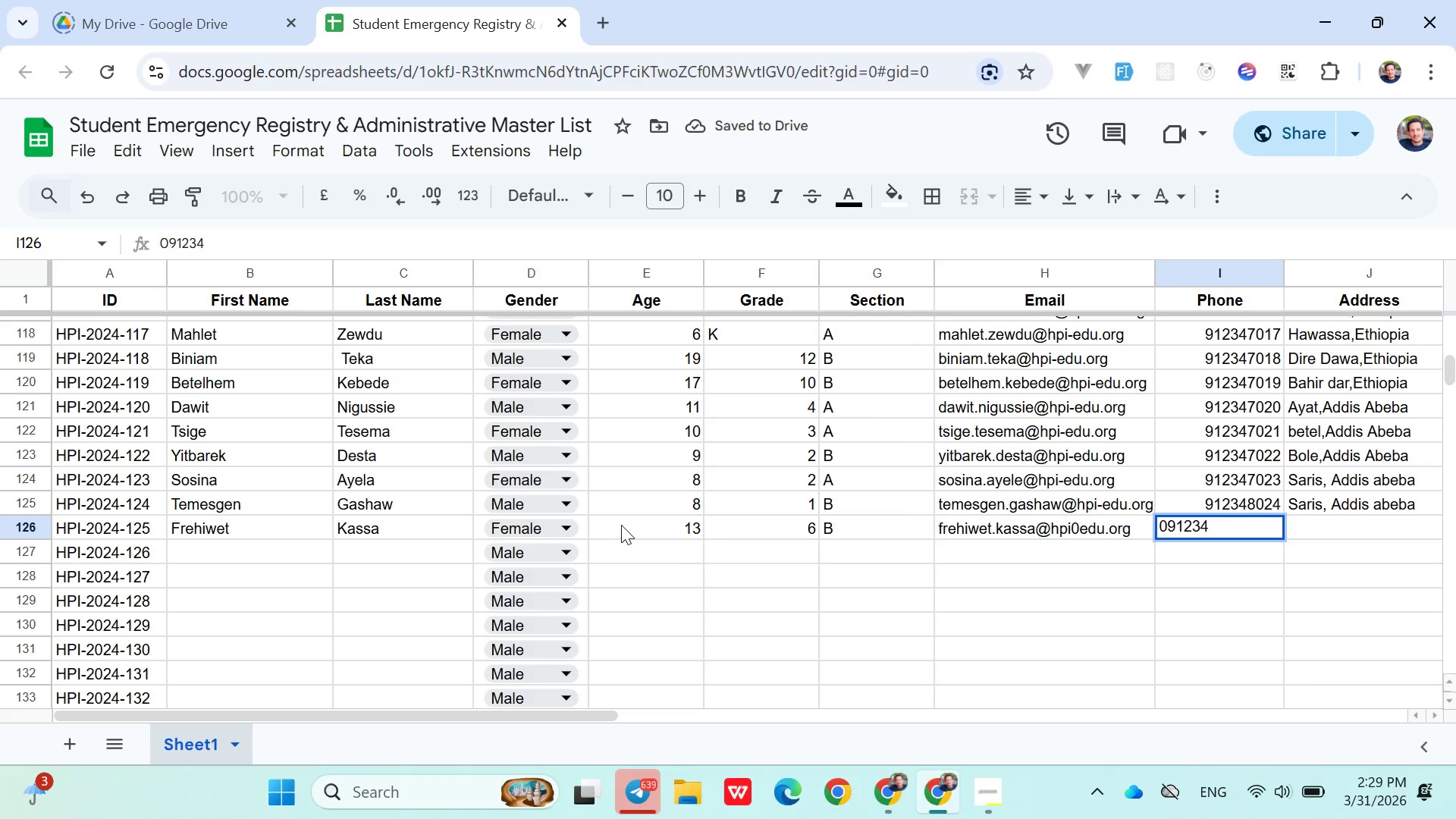 
type(8025)
 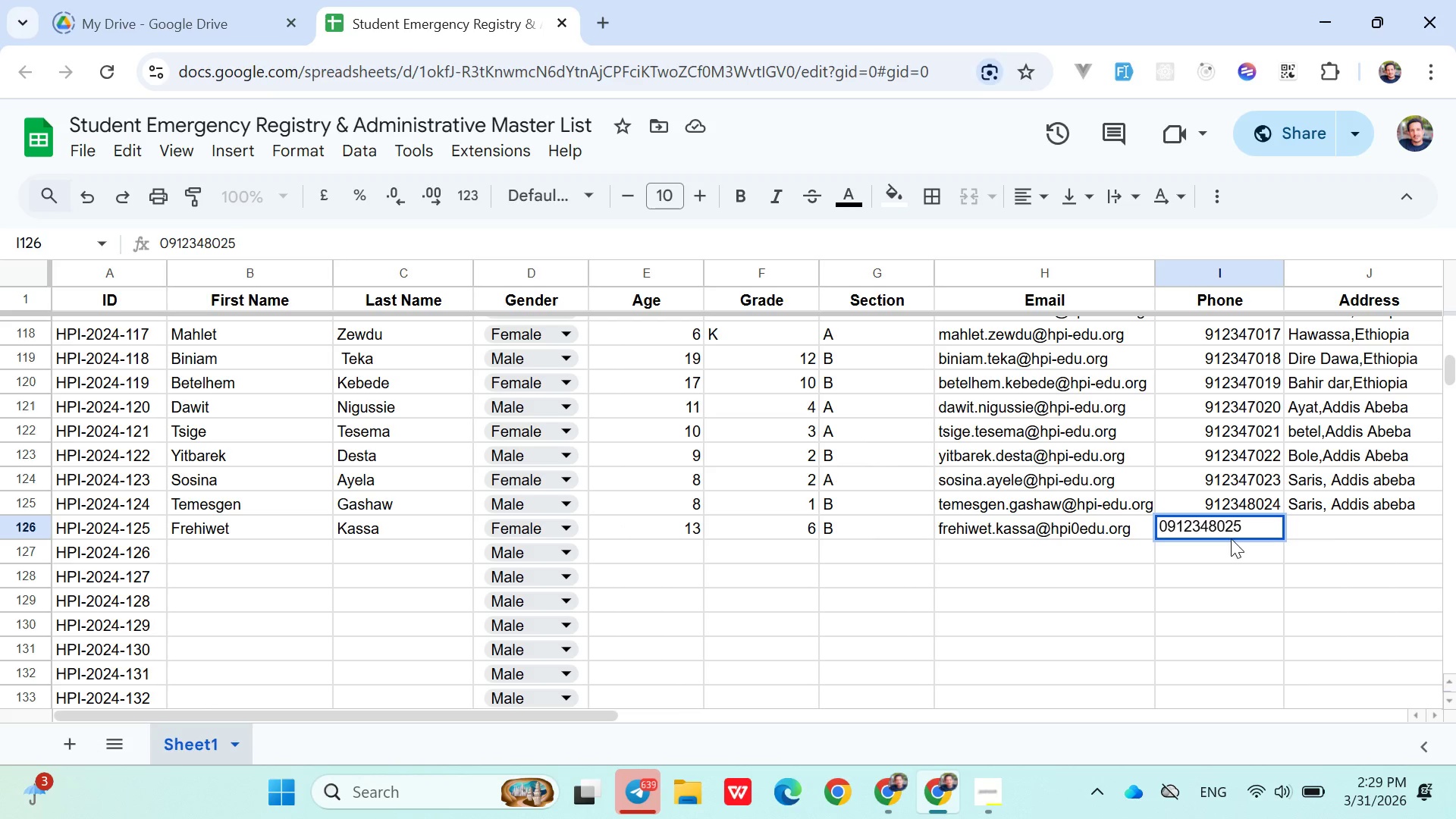 
double_click([1217, 524])
 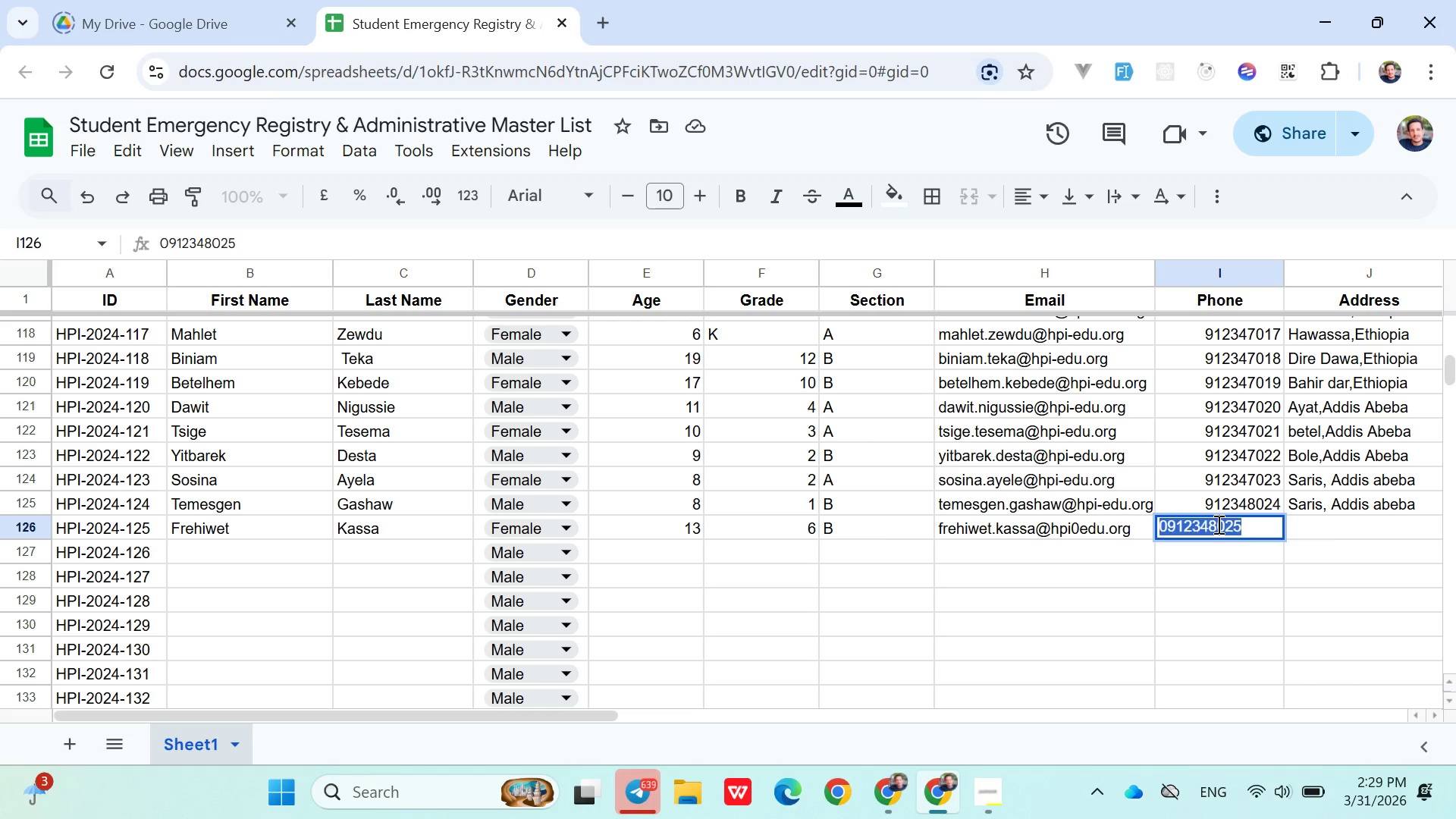 
triple_click([1217, 524])
 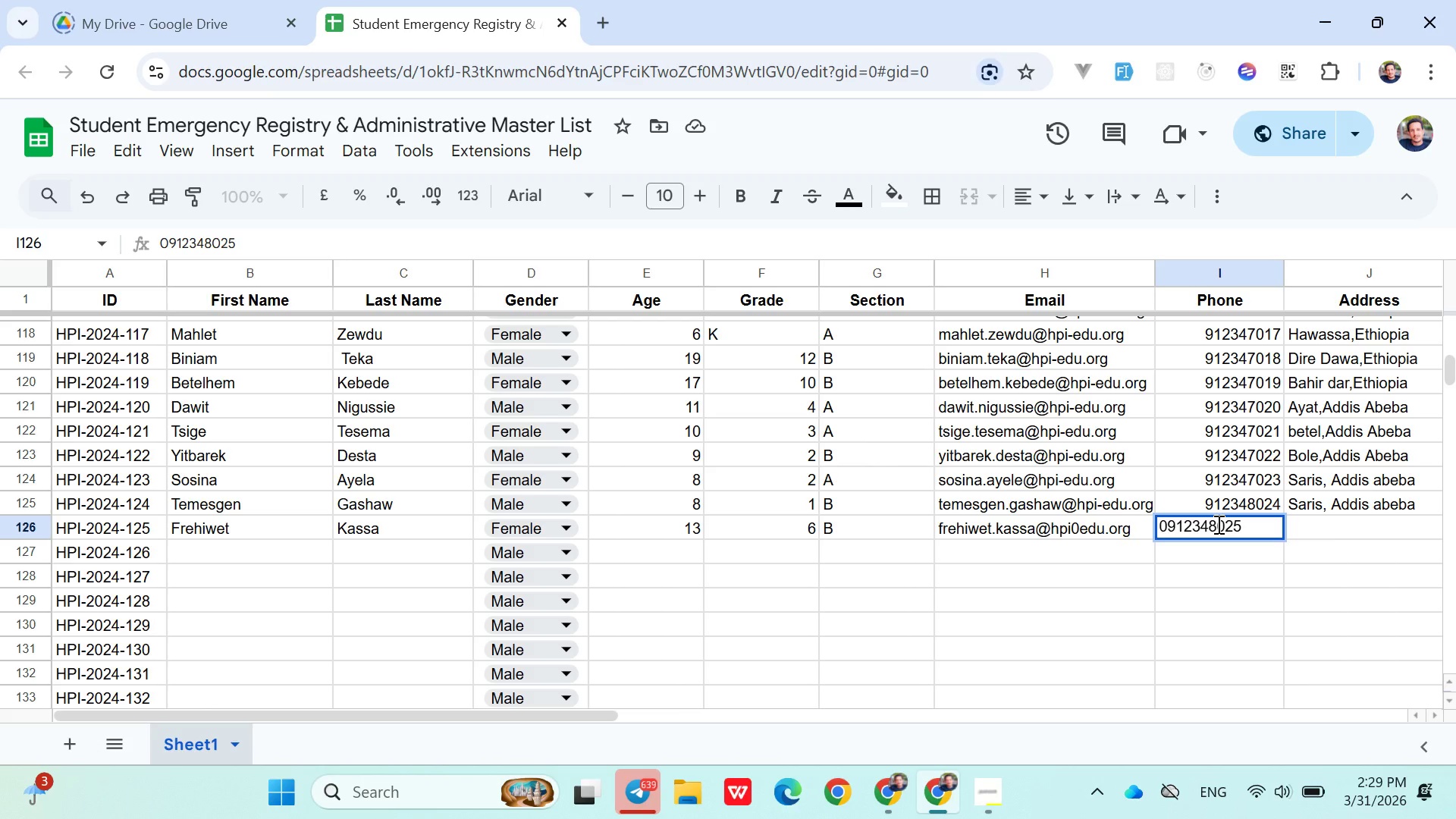 
key(Backspace)
 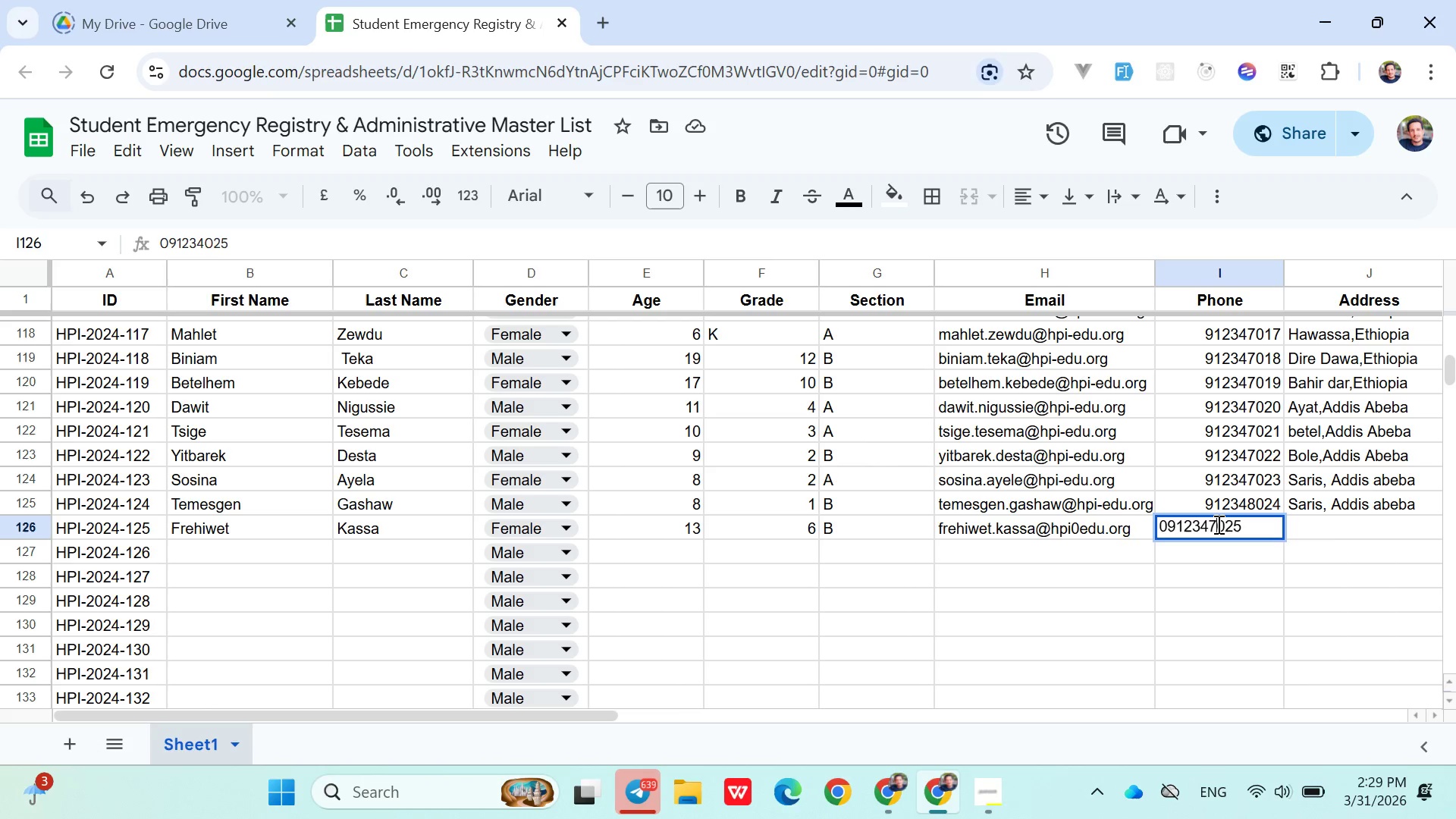 
key(7)
 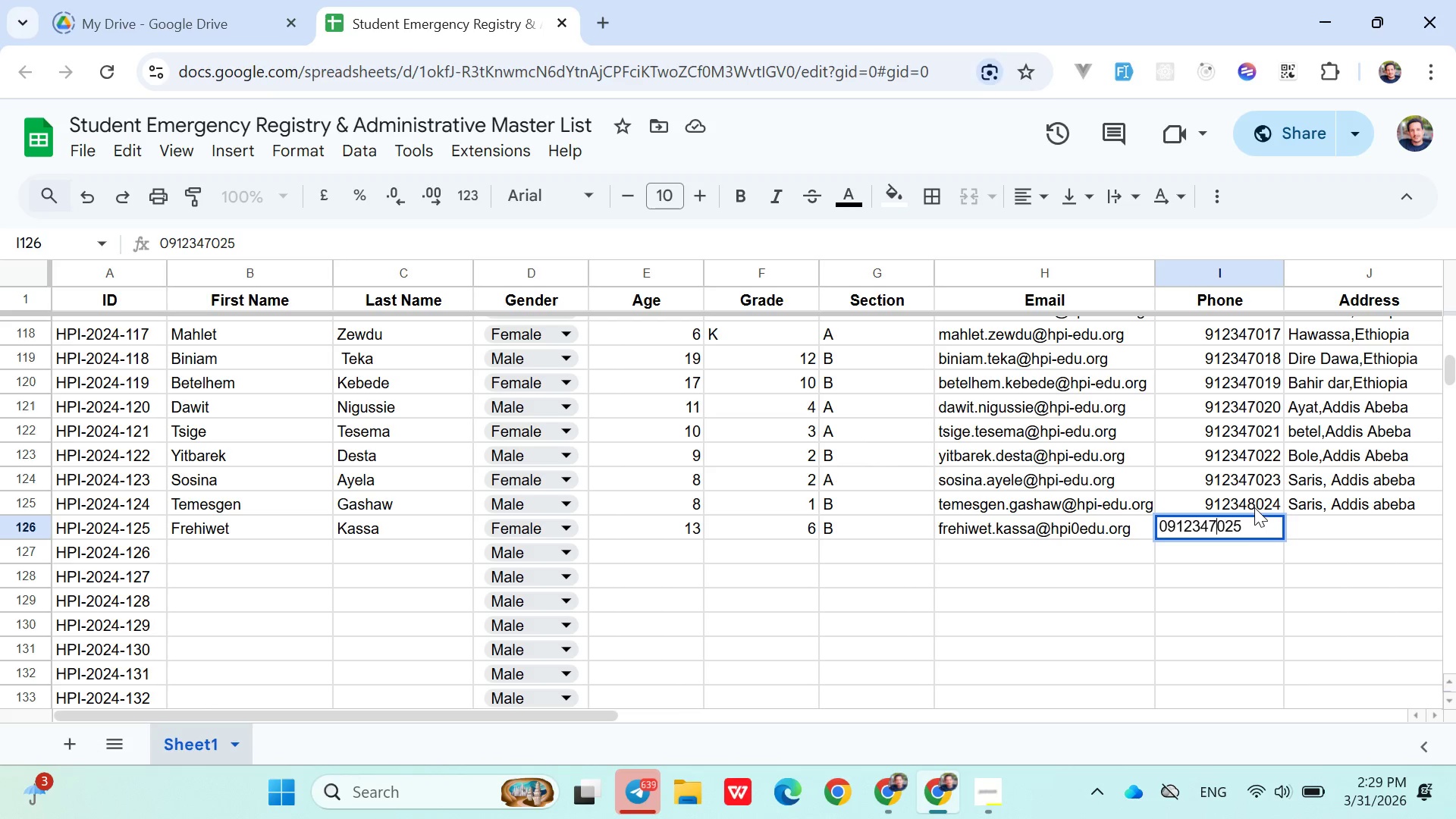 
double_click([1254, 507])
 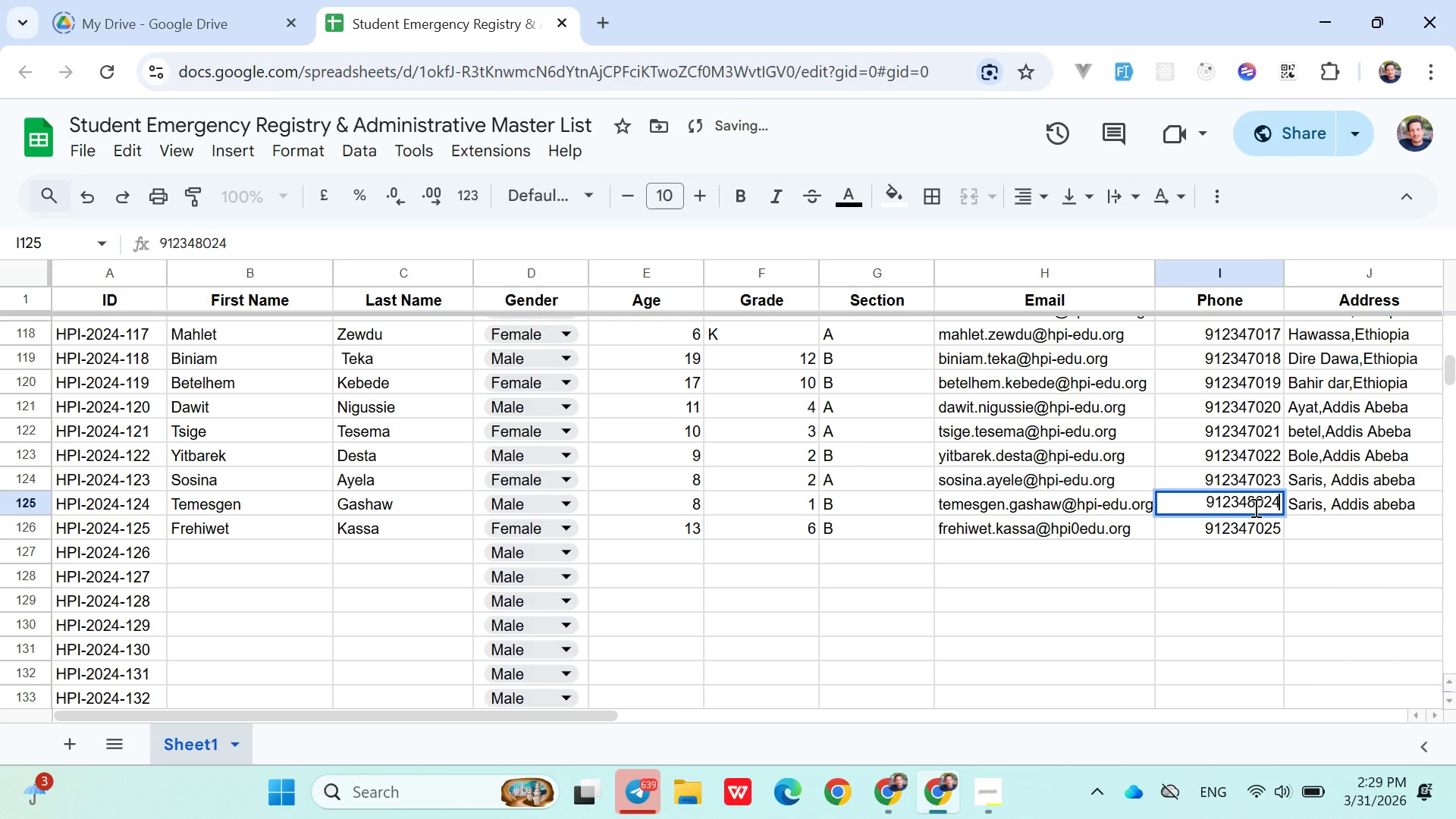 
left_click([1254, 507])
 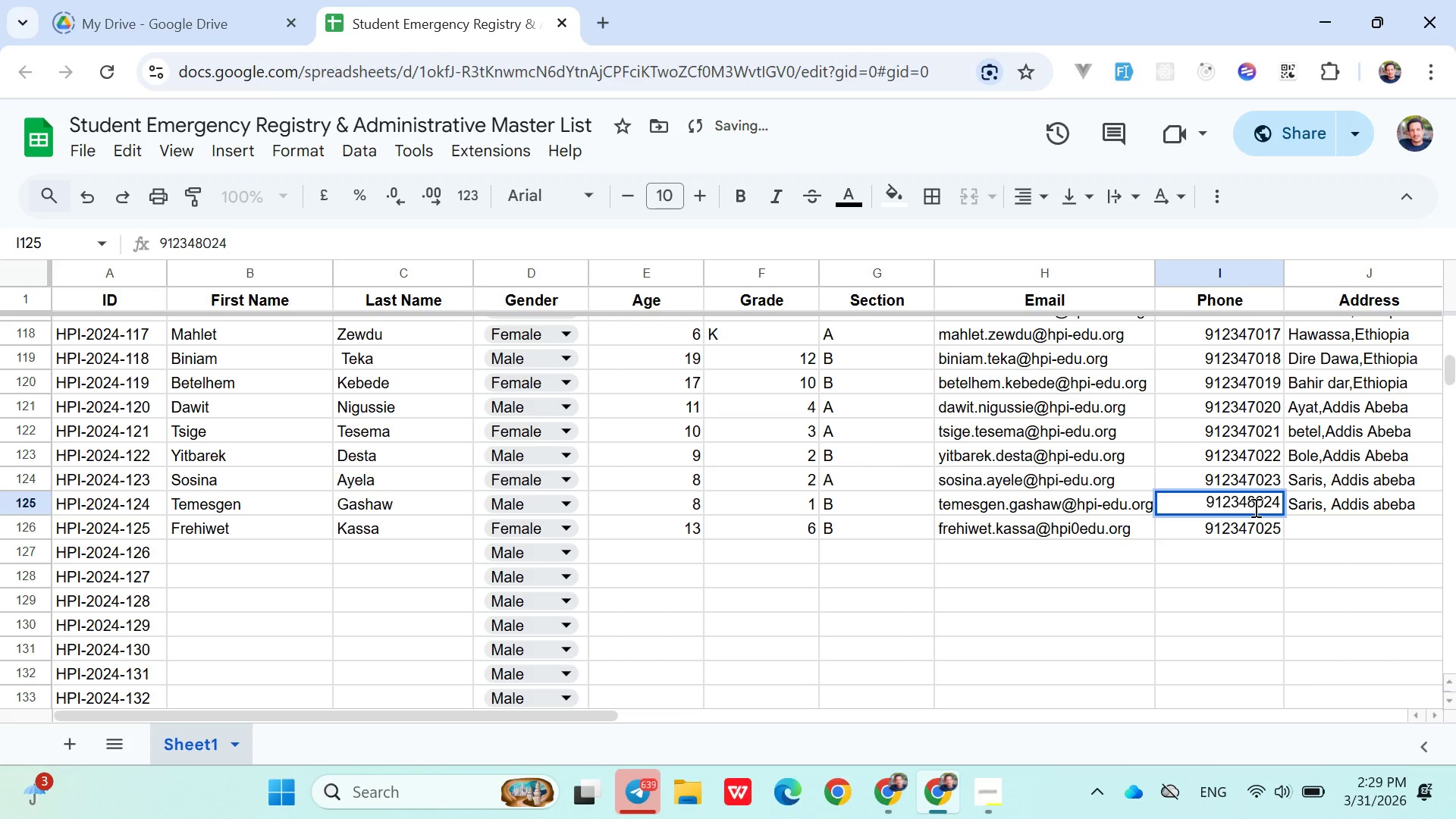 
key(Backspace)
 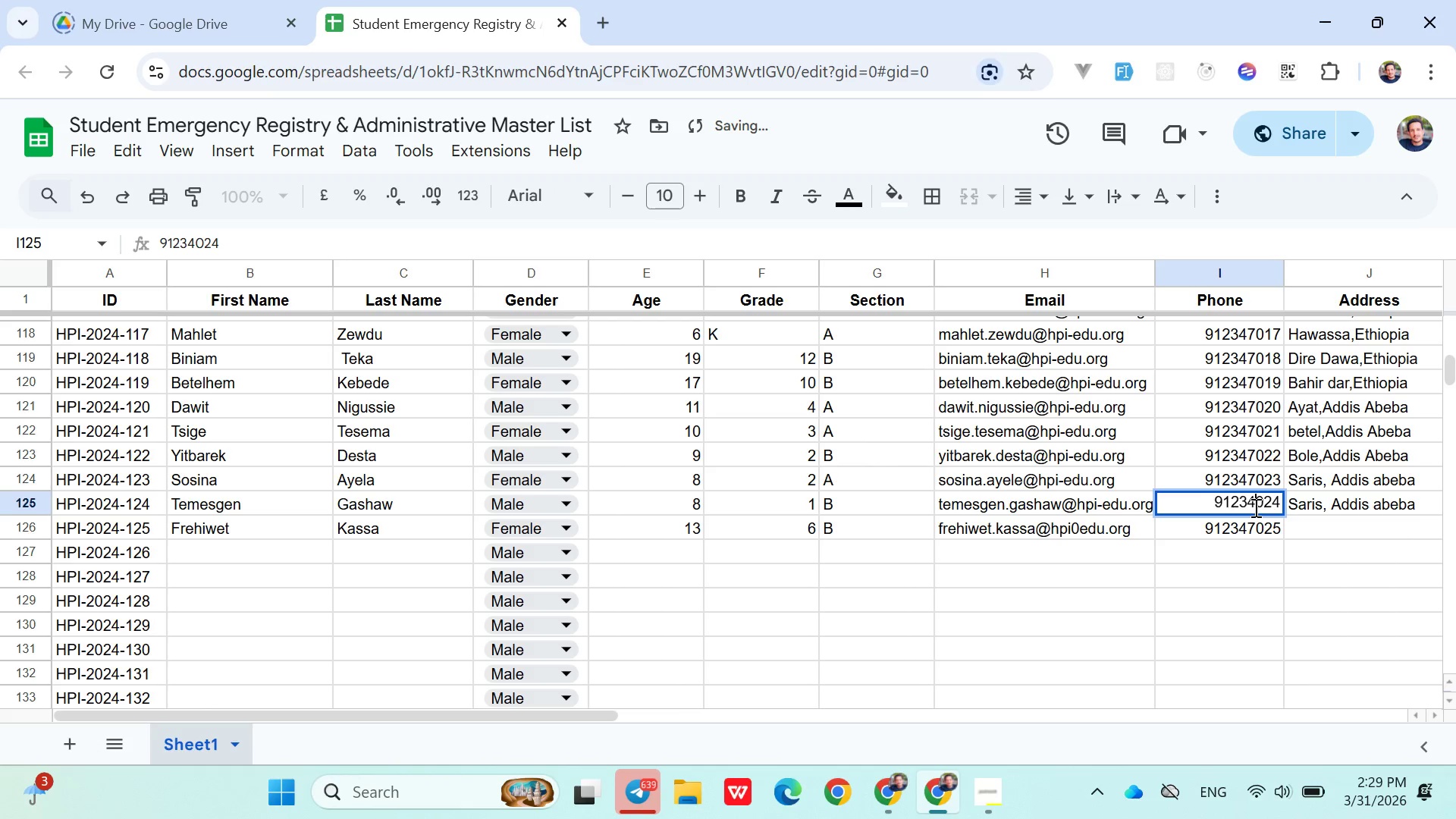 
key(7)
 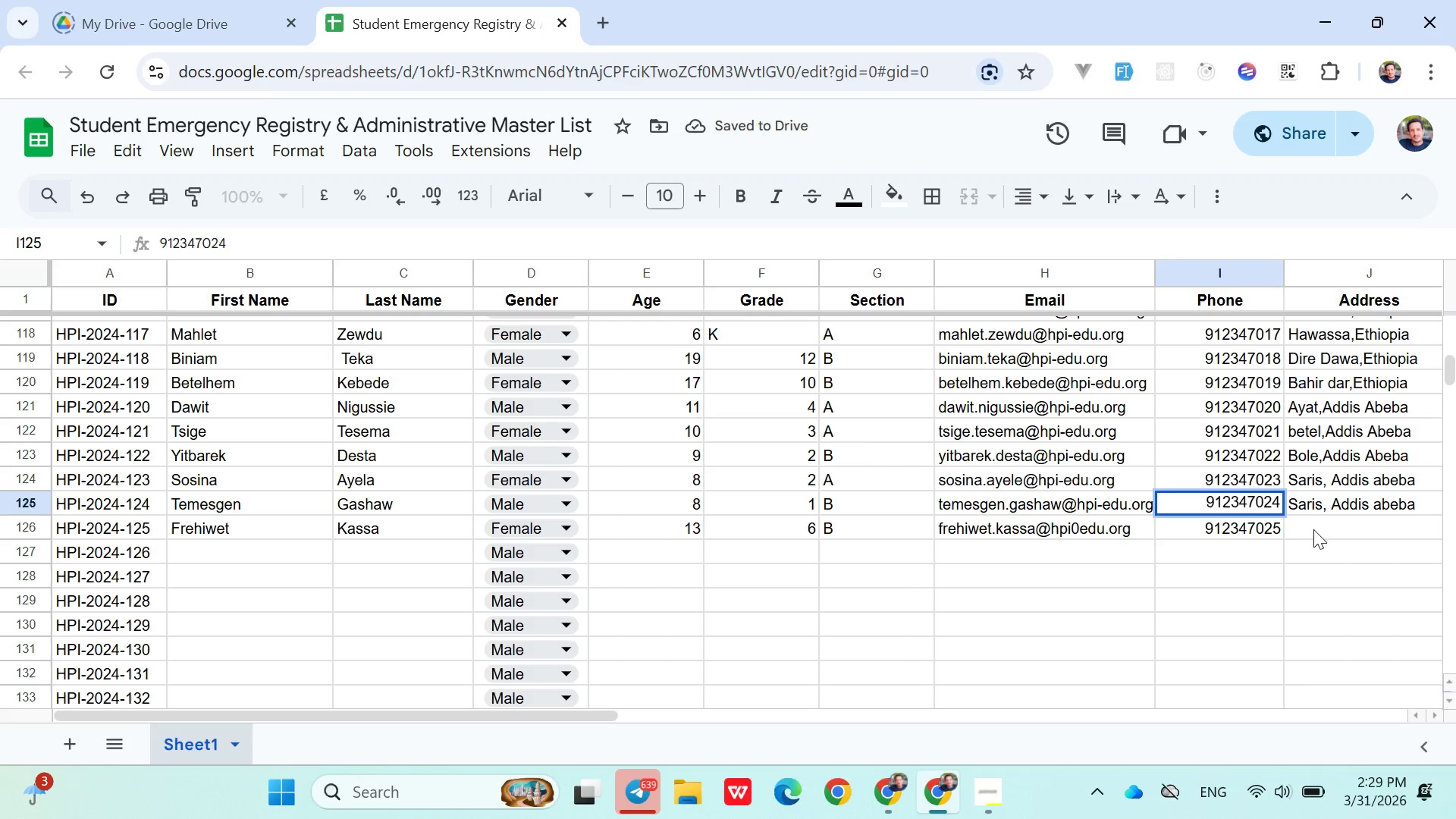 
left_click([1318, 529])
 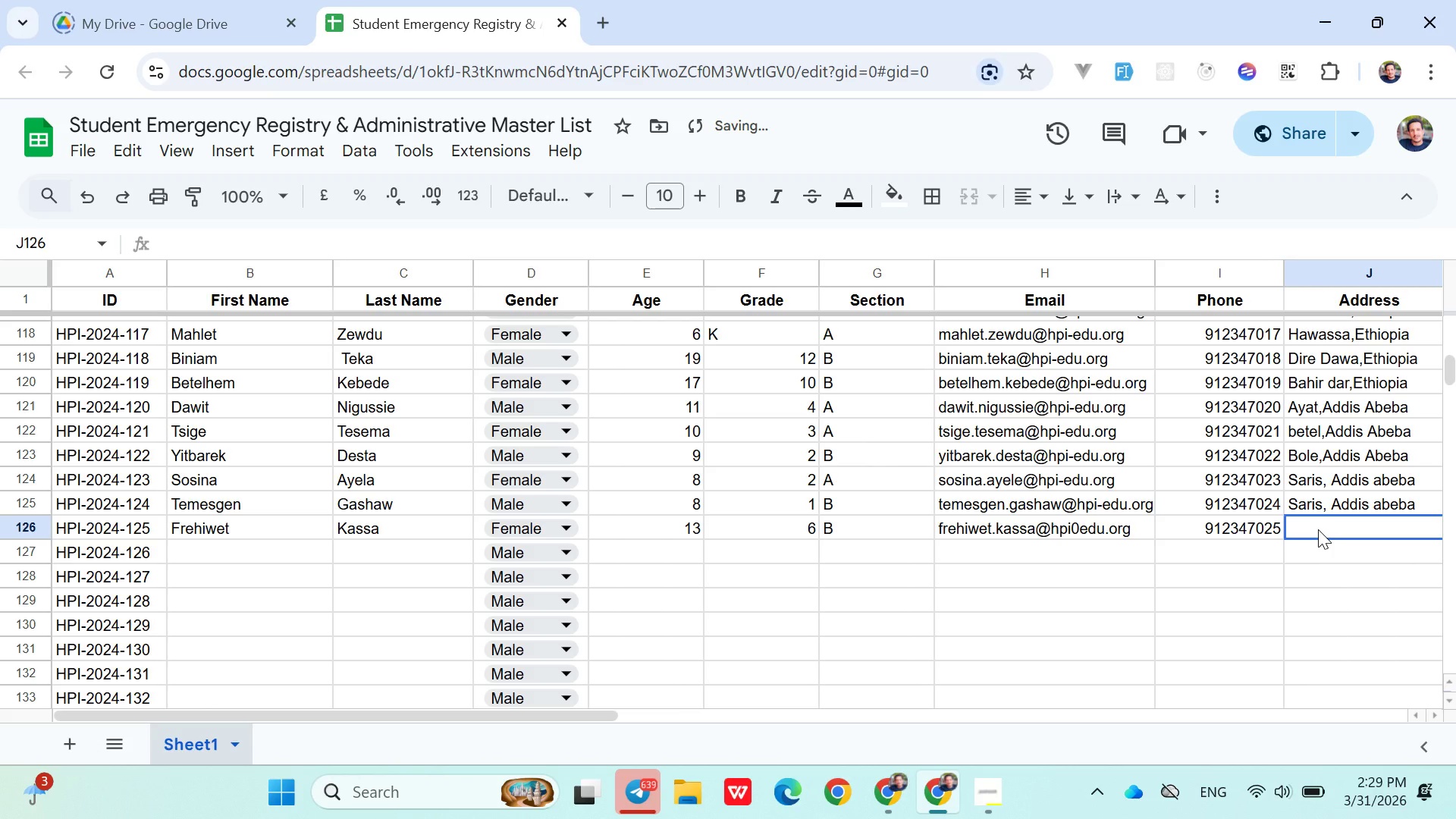 
hold_key(key=ShiftLeft, duration=1.52)
 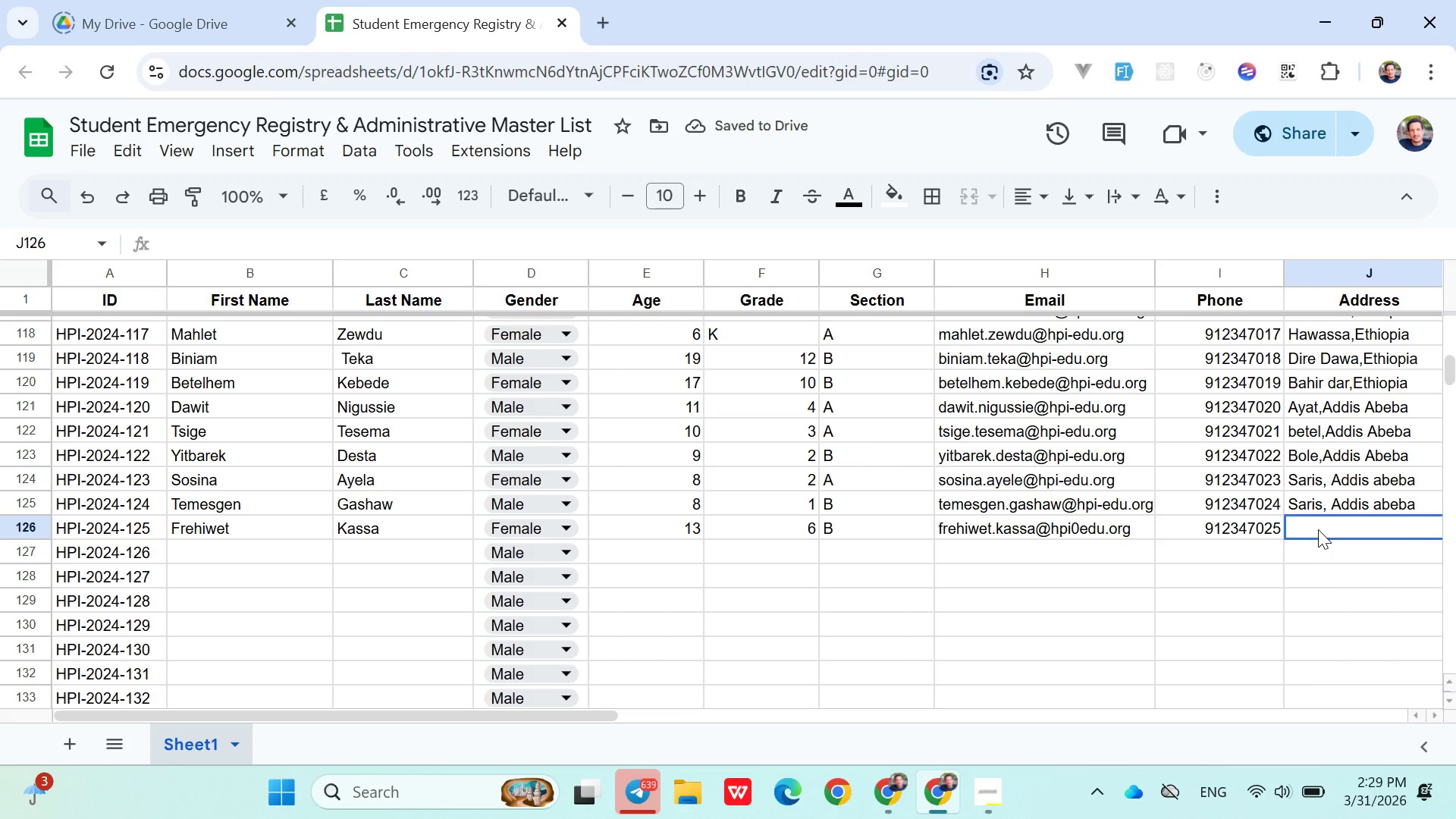 
type(K)
key(Backspace)
key(Backspace)
type(Lid)
 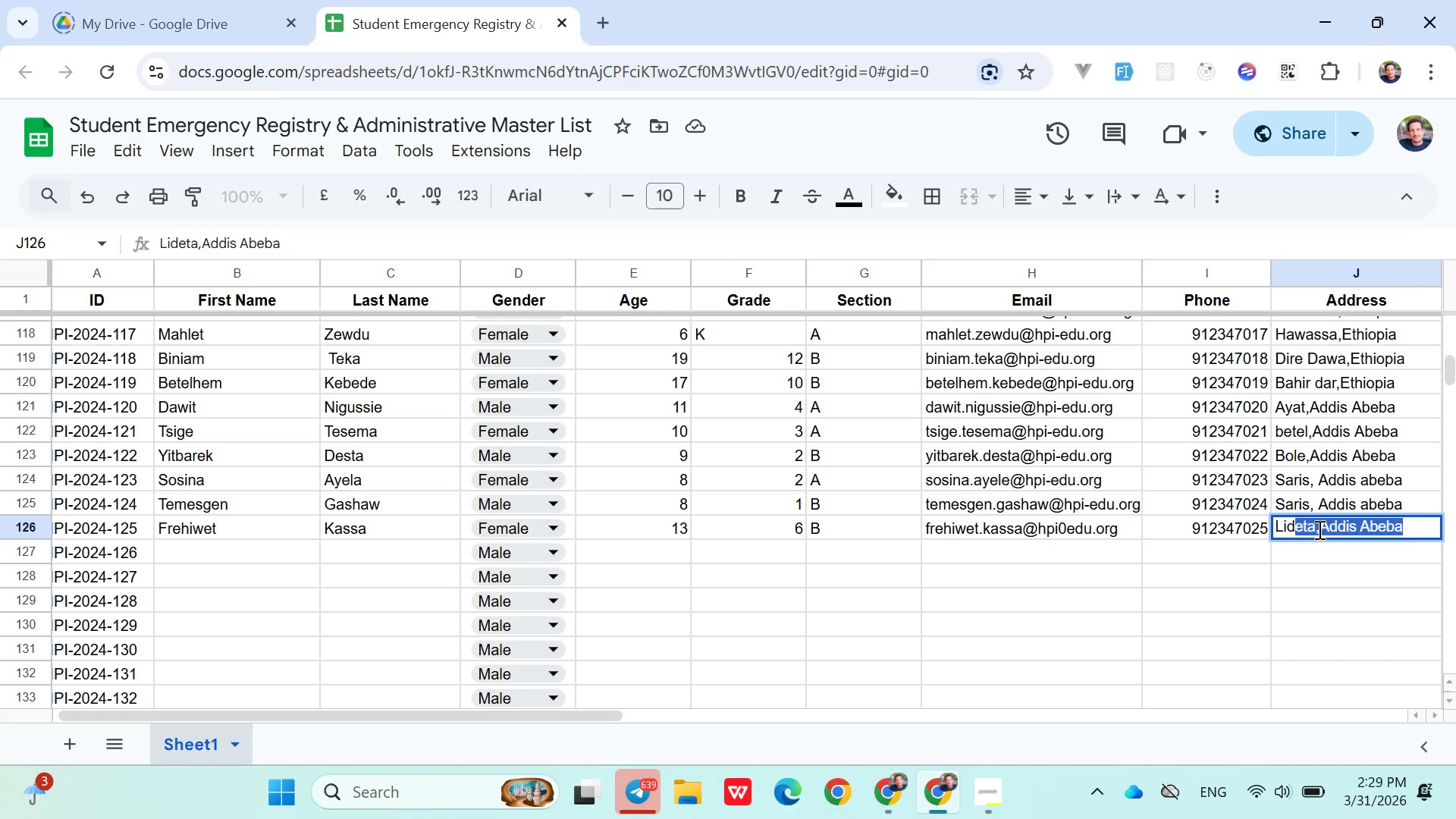 
key(ArrowRight)
 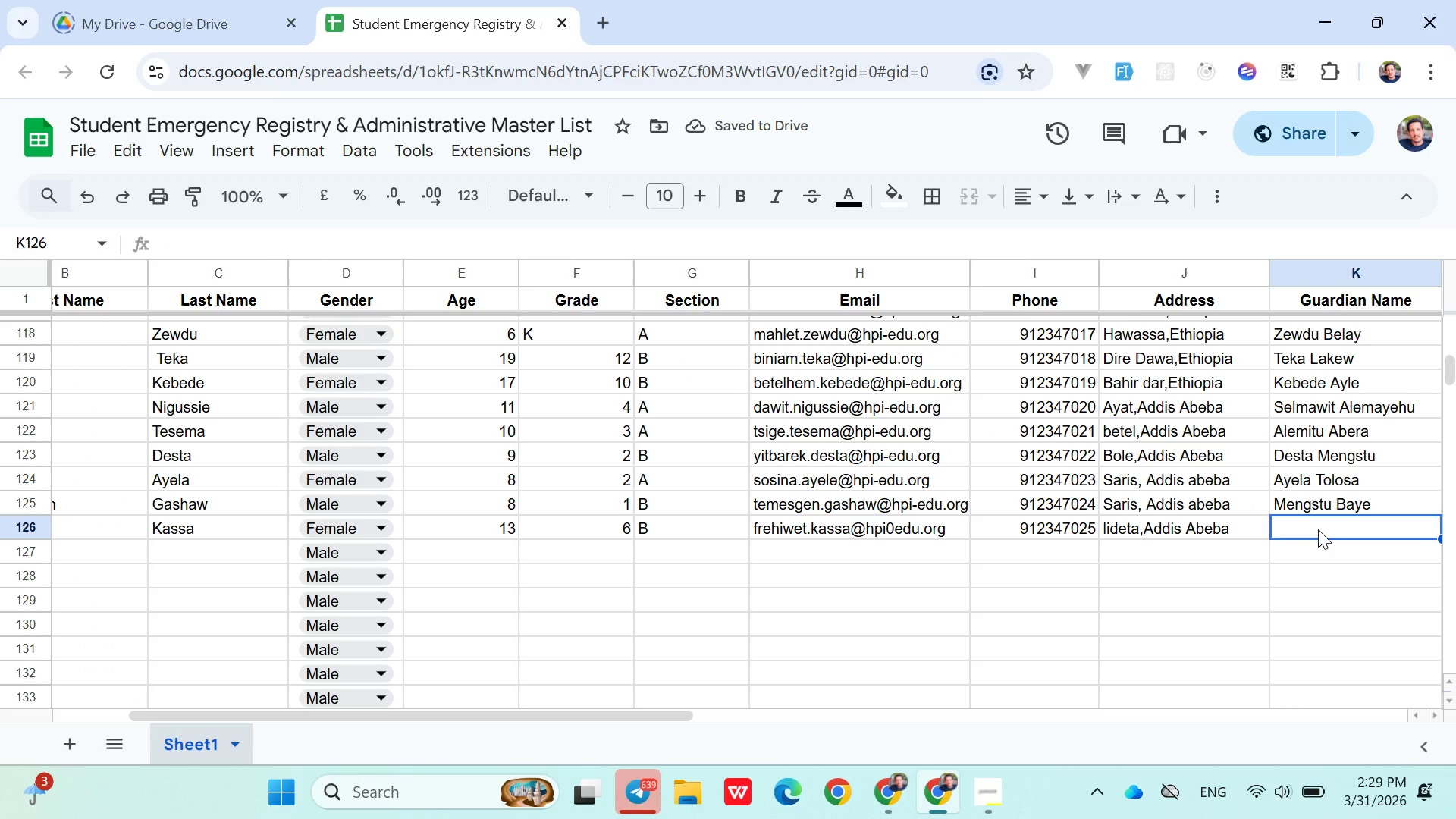 
type(Abebe Cherkos)
 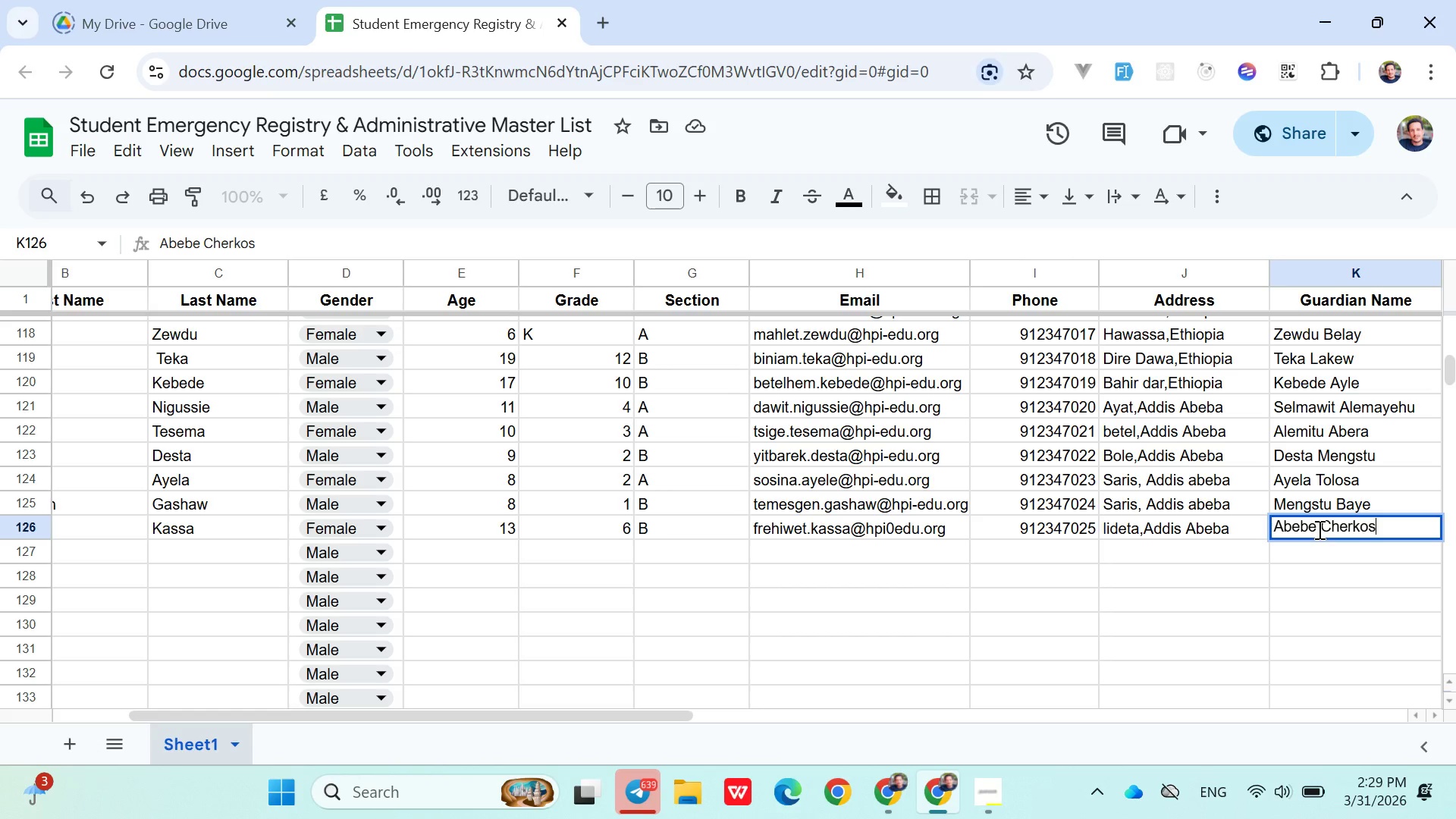 
key(ArrowRight)
 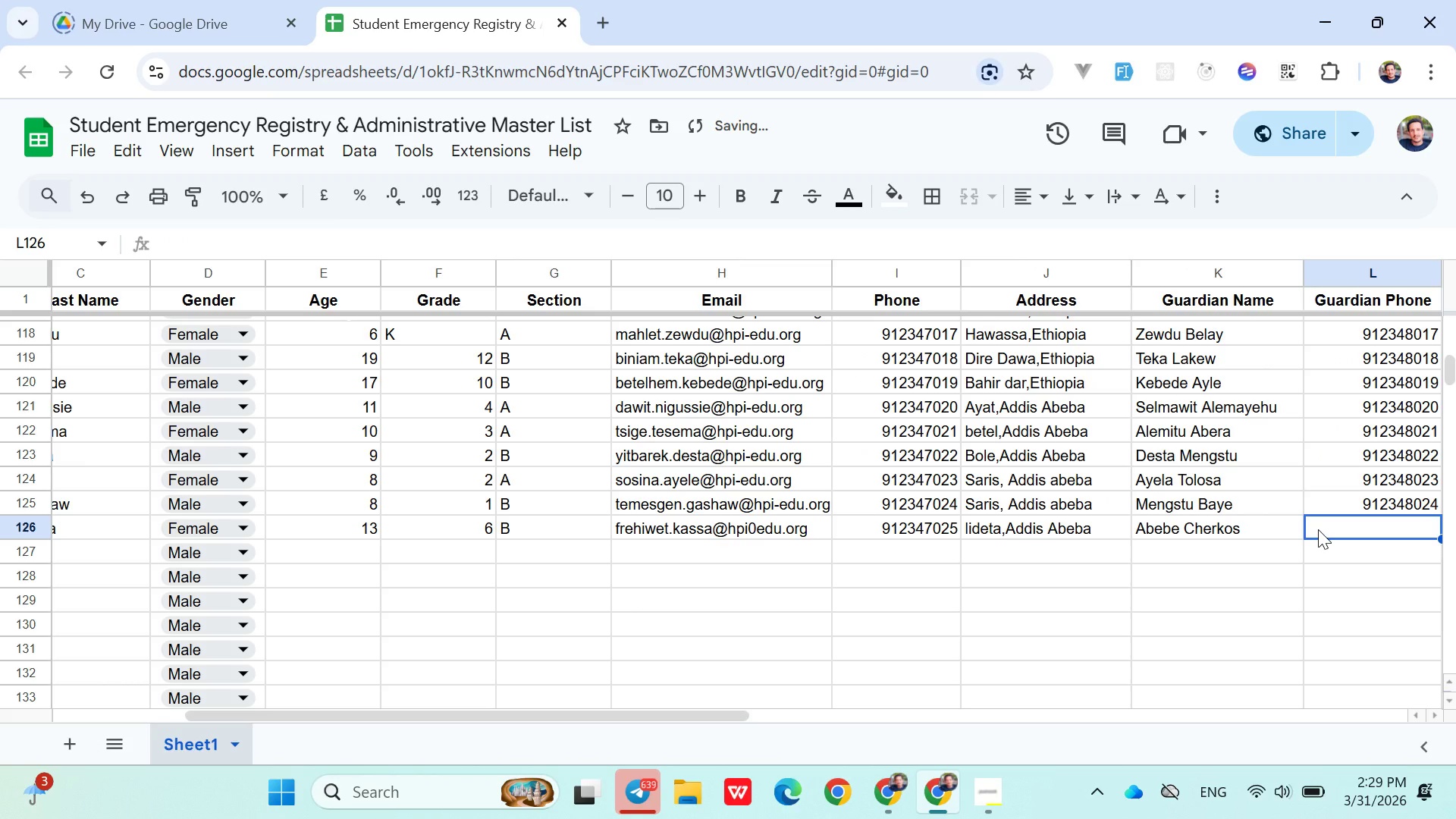 
type(0912348025)
 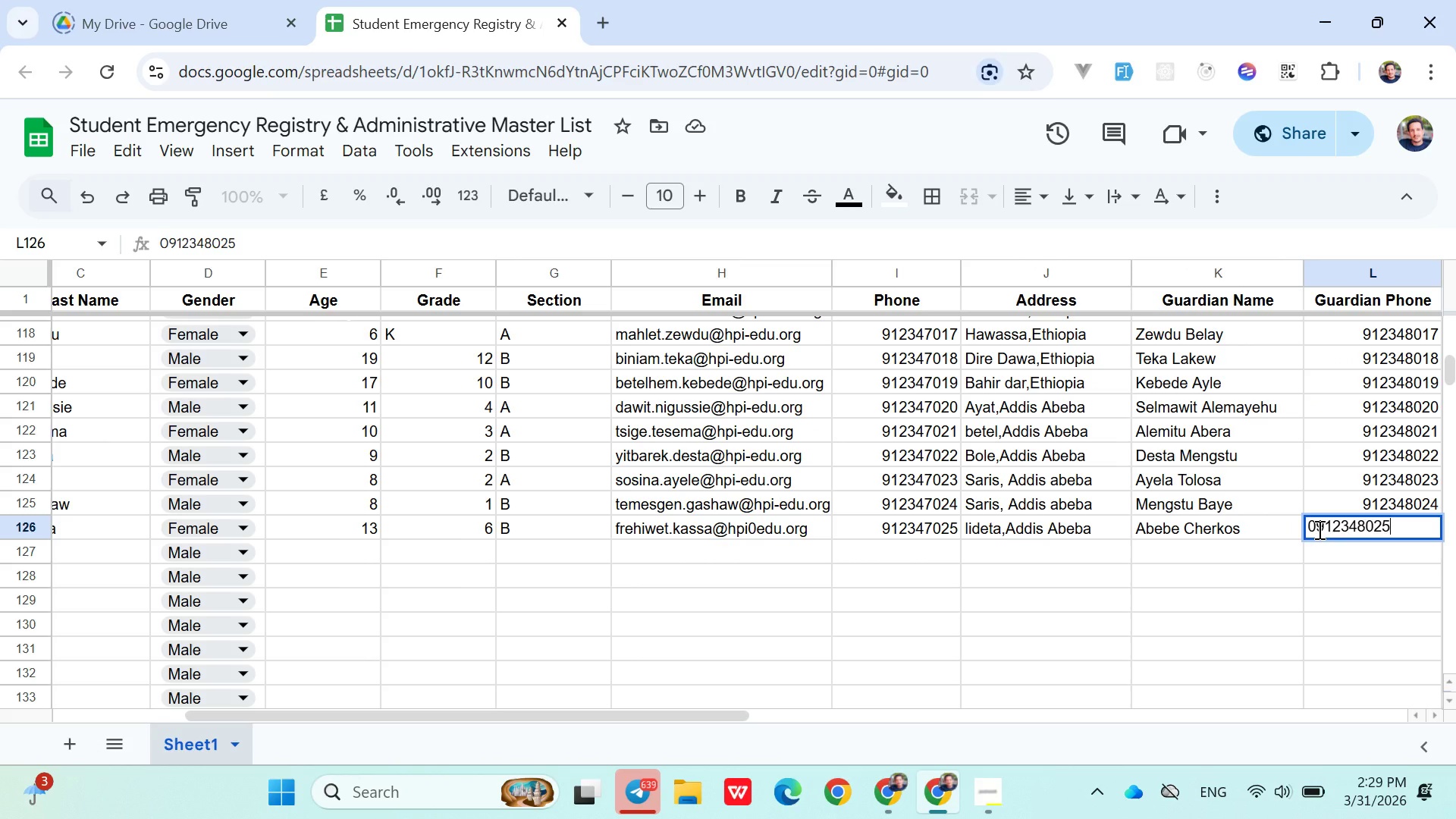 
key(ArrowDown)
 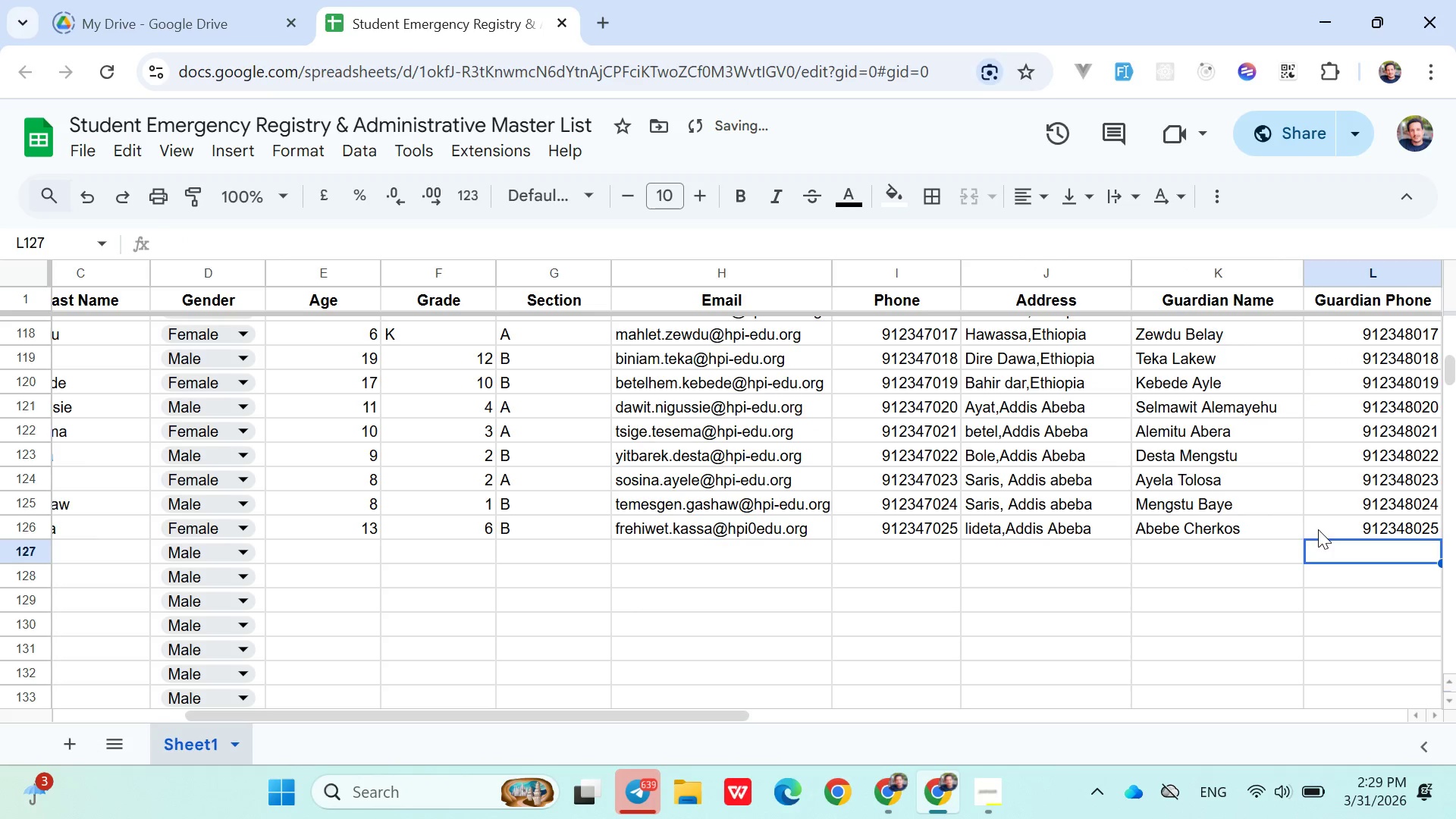 
hold_key(key=ArrowLeft, duration=1.02)
 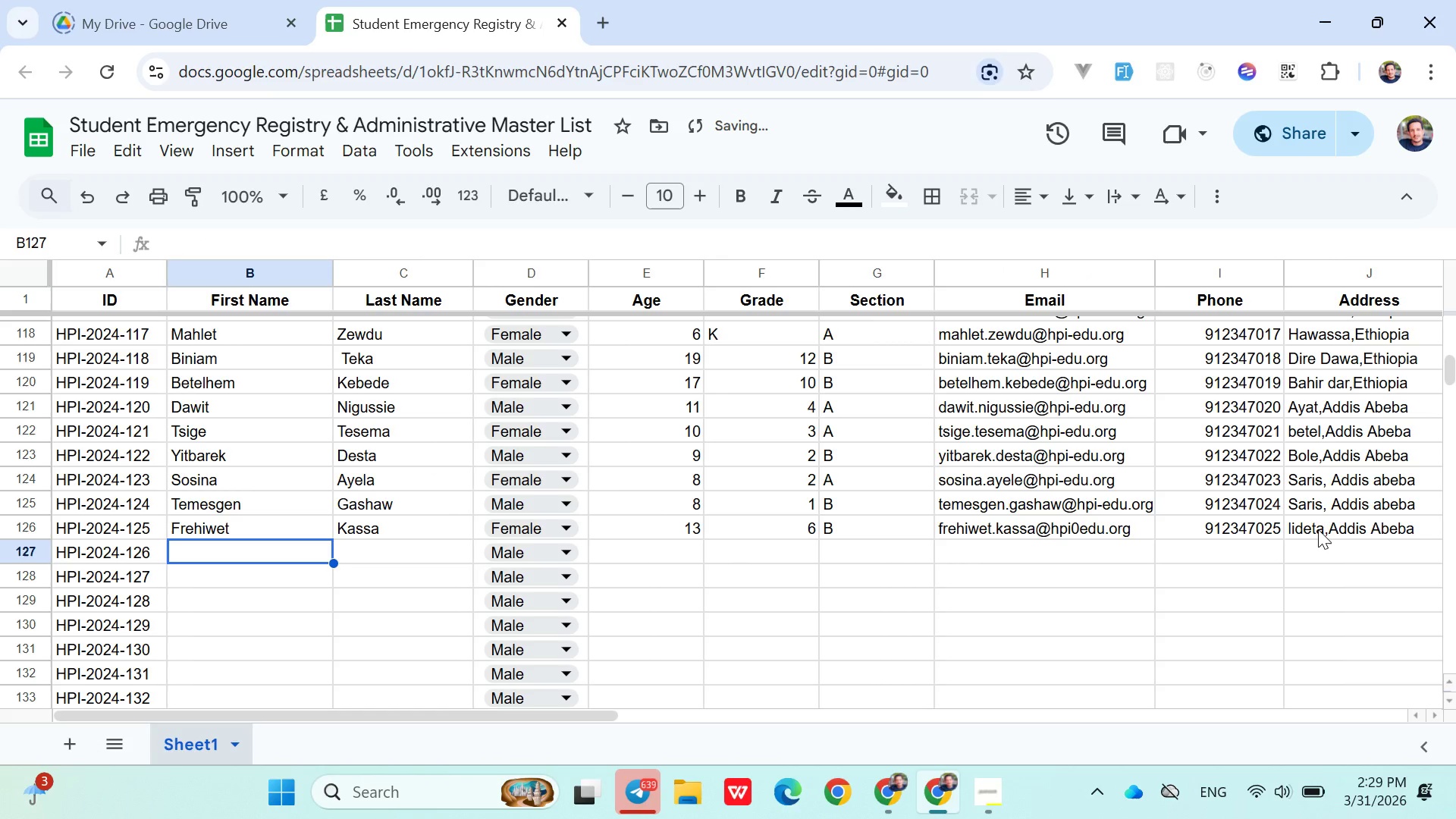 
key(ArrowRight)
 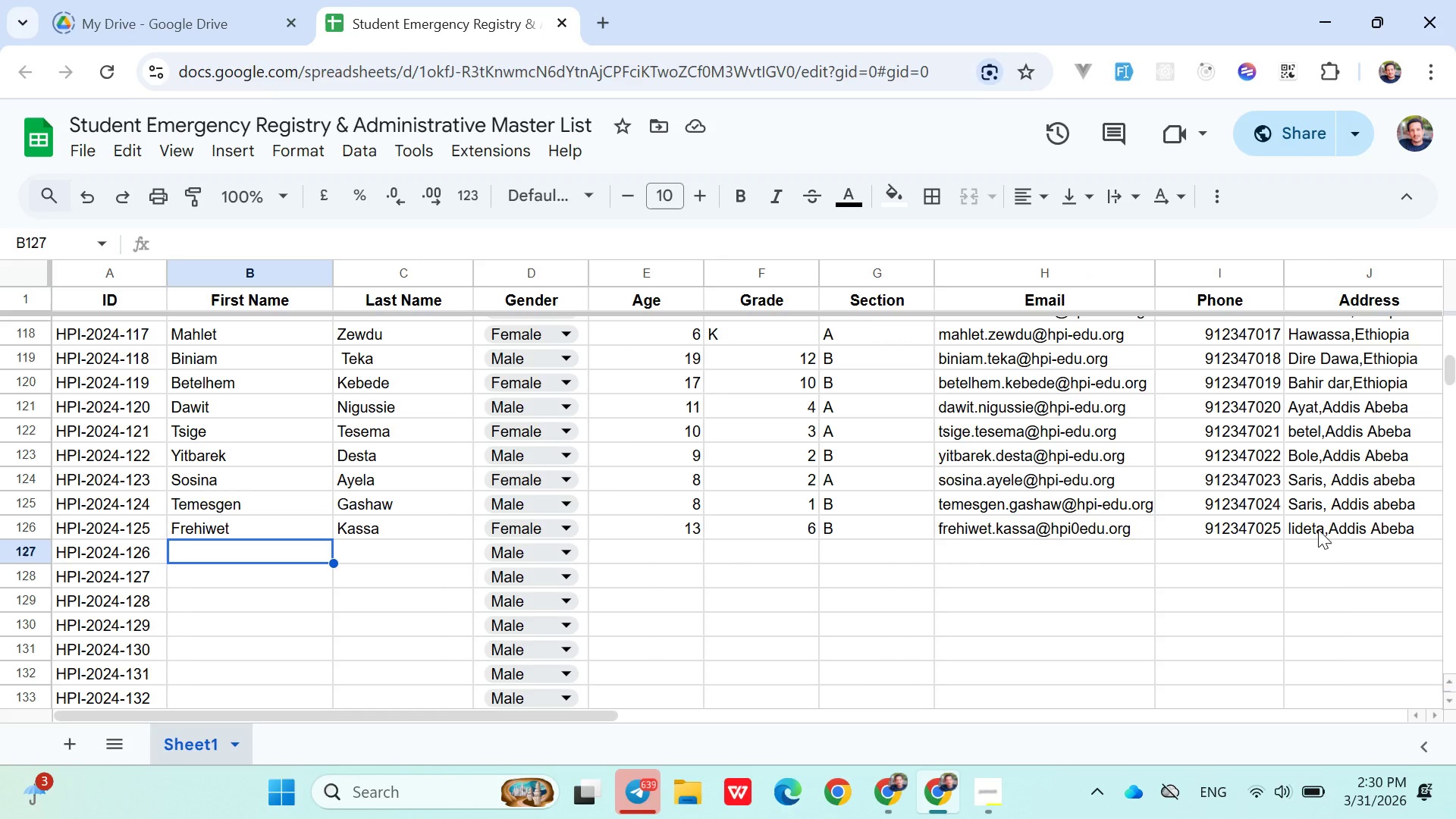 
wait(14.95)
 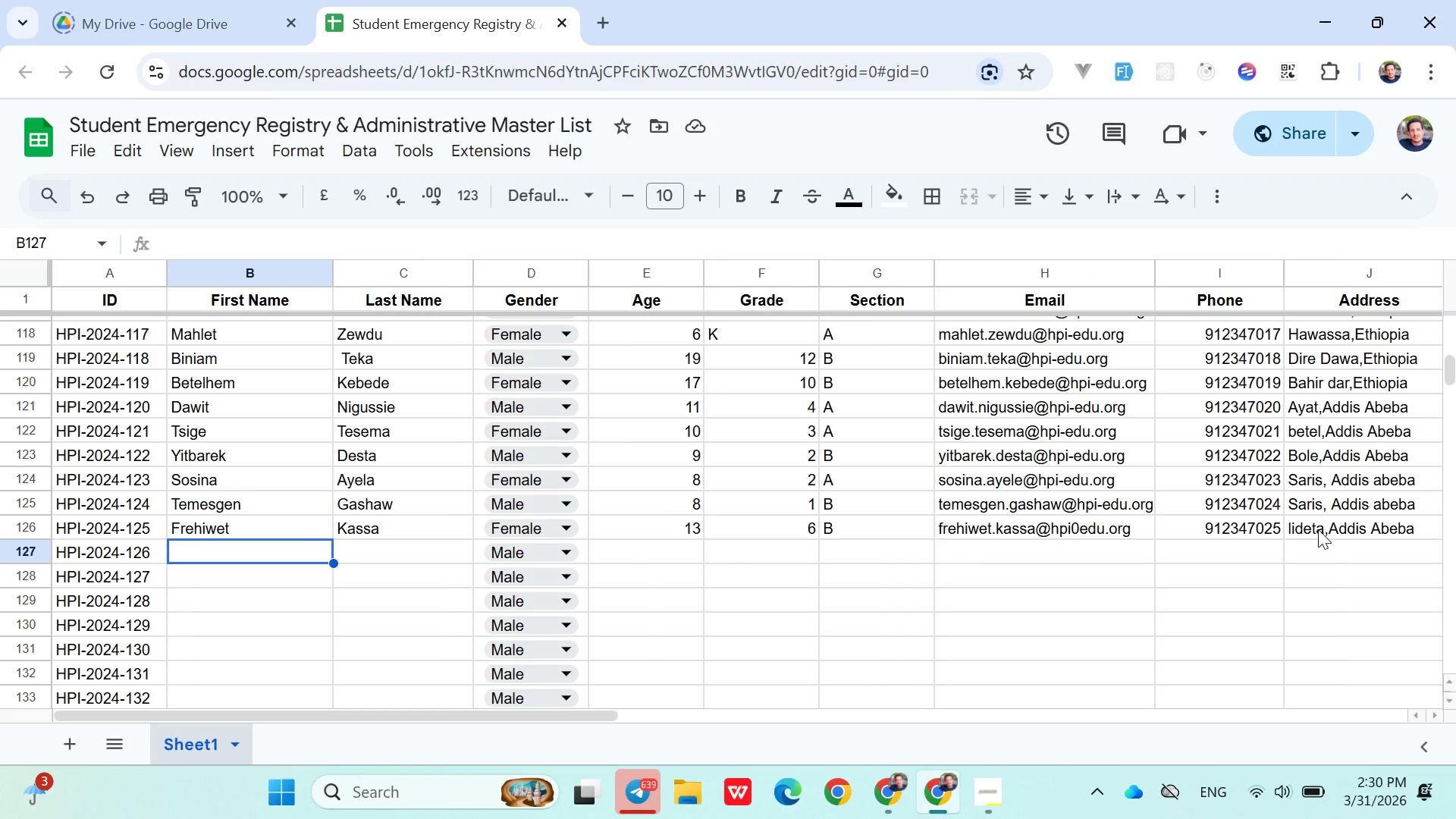 
type(Sisay)
 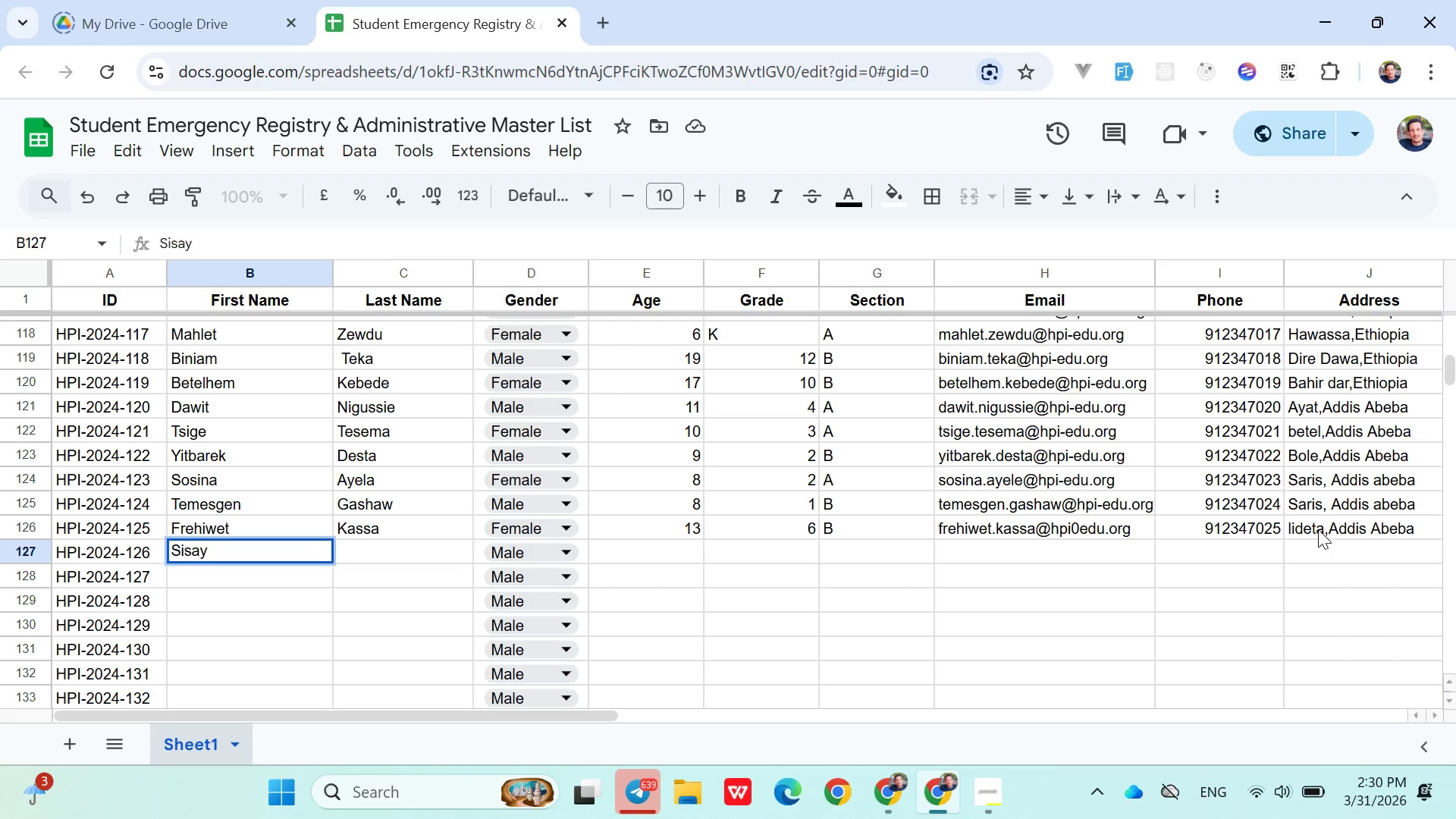 
key(ArrowRight)
 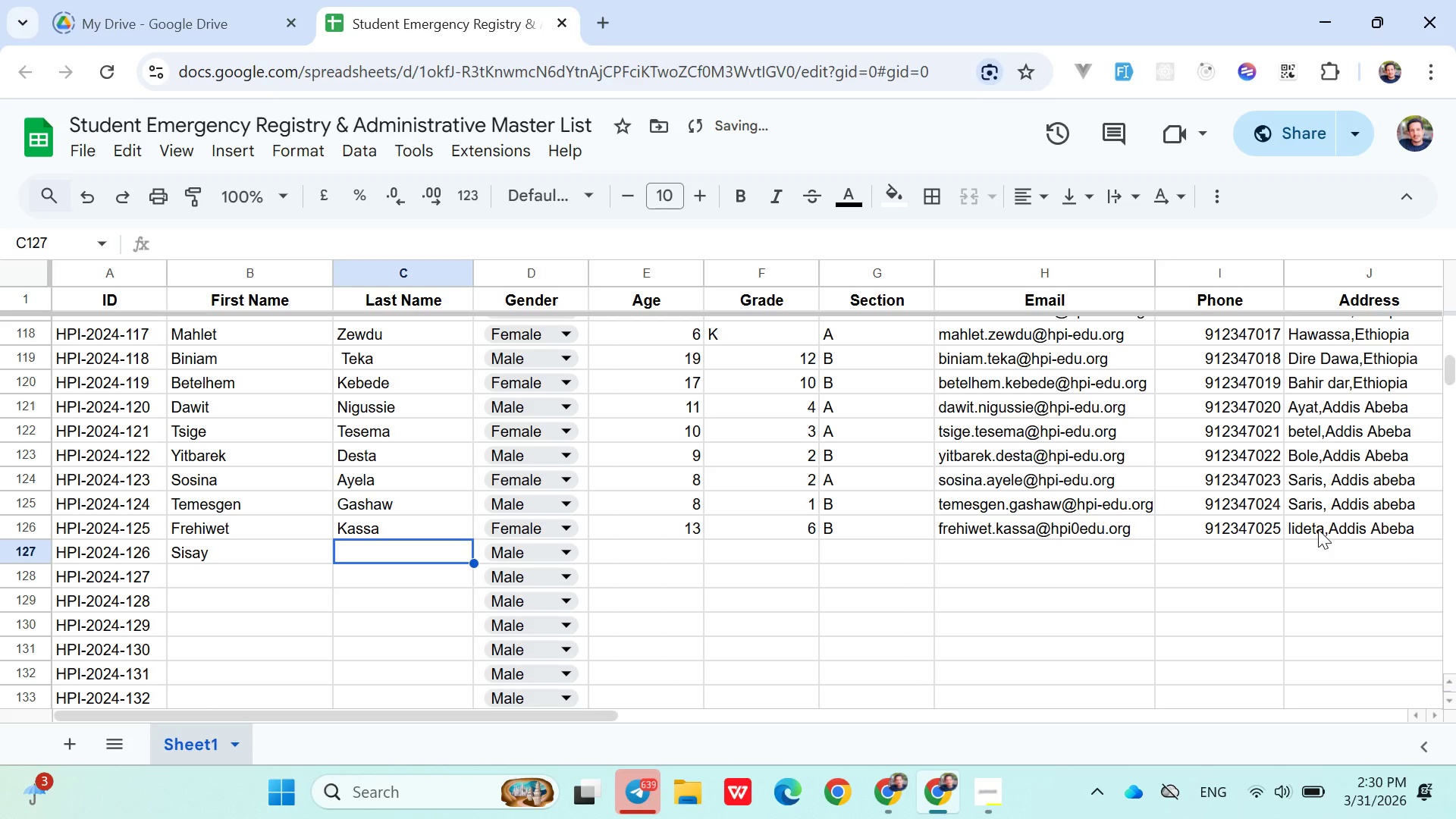 
type(Tufa)
 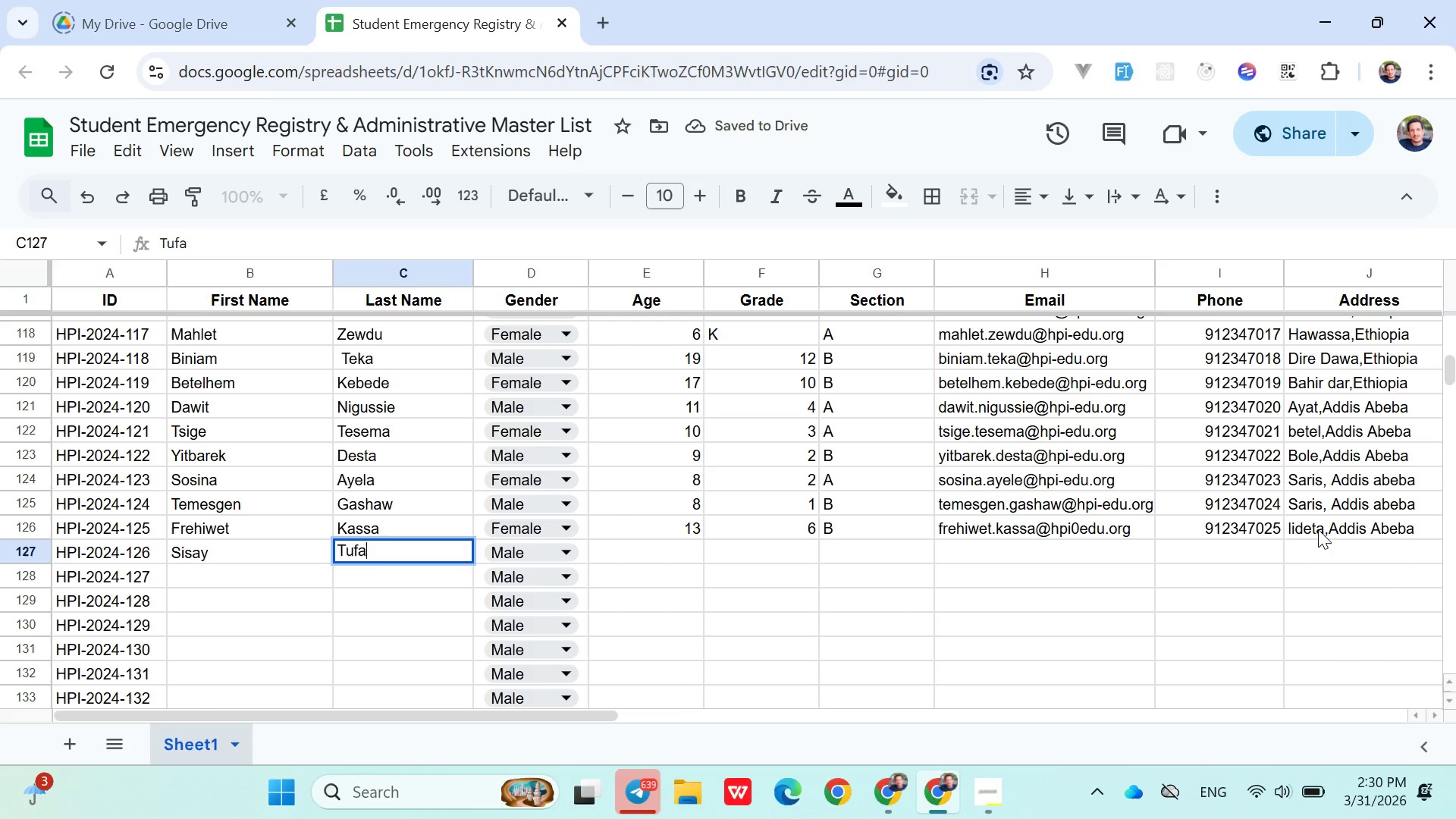 
key(ArrowRight)
 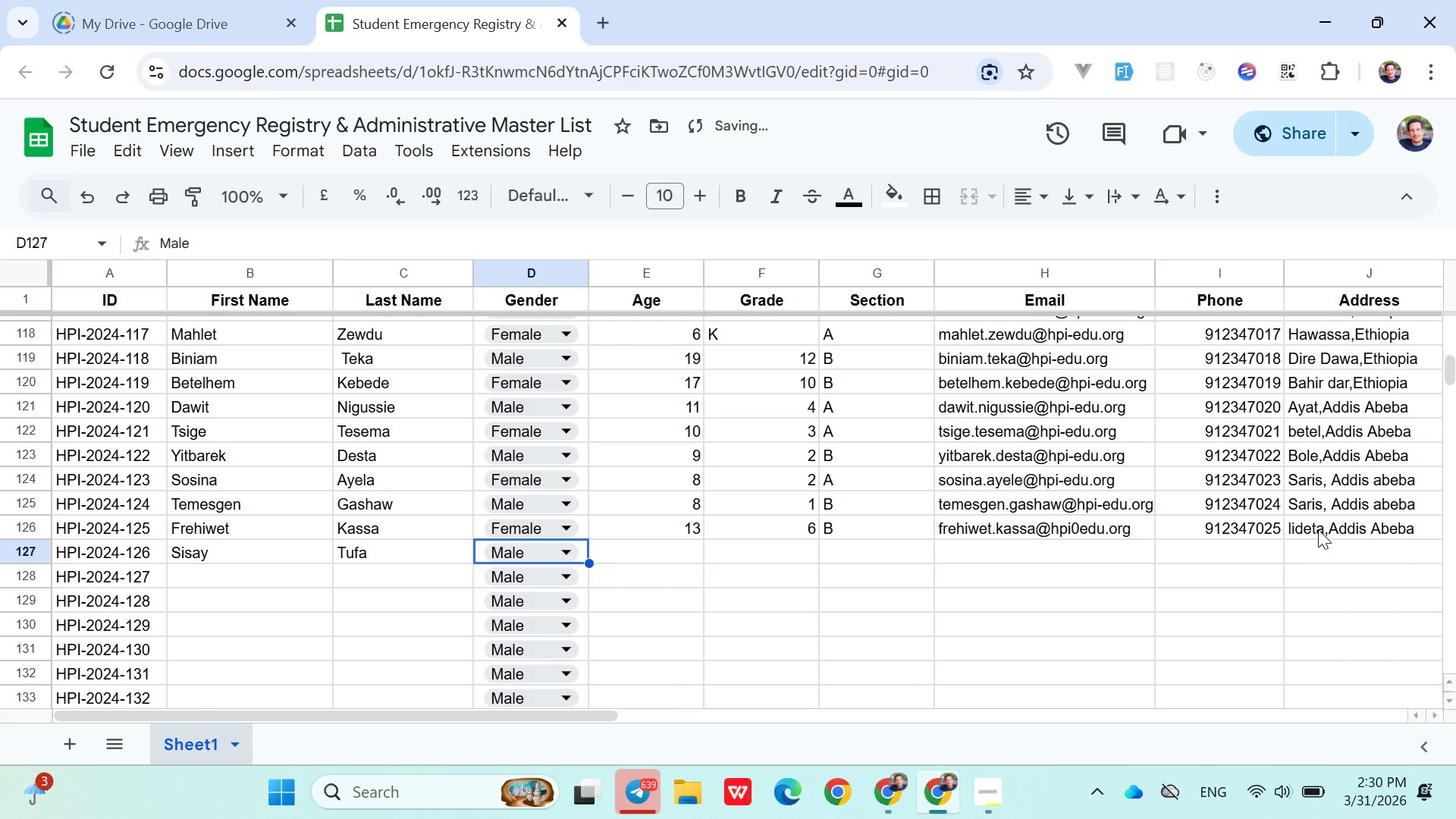 
key(ArrowRight)
 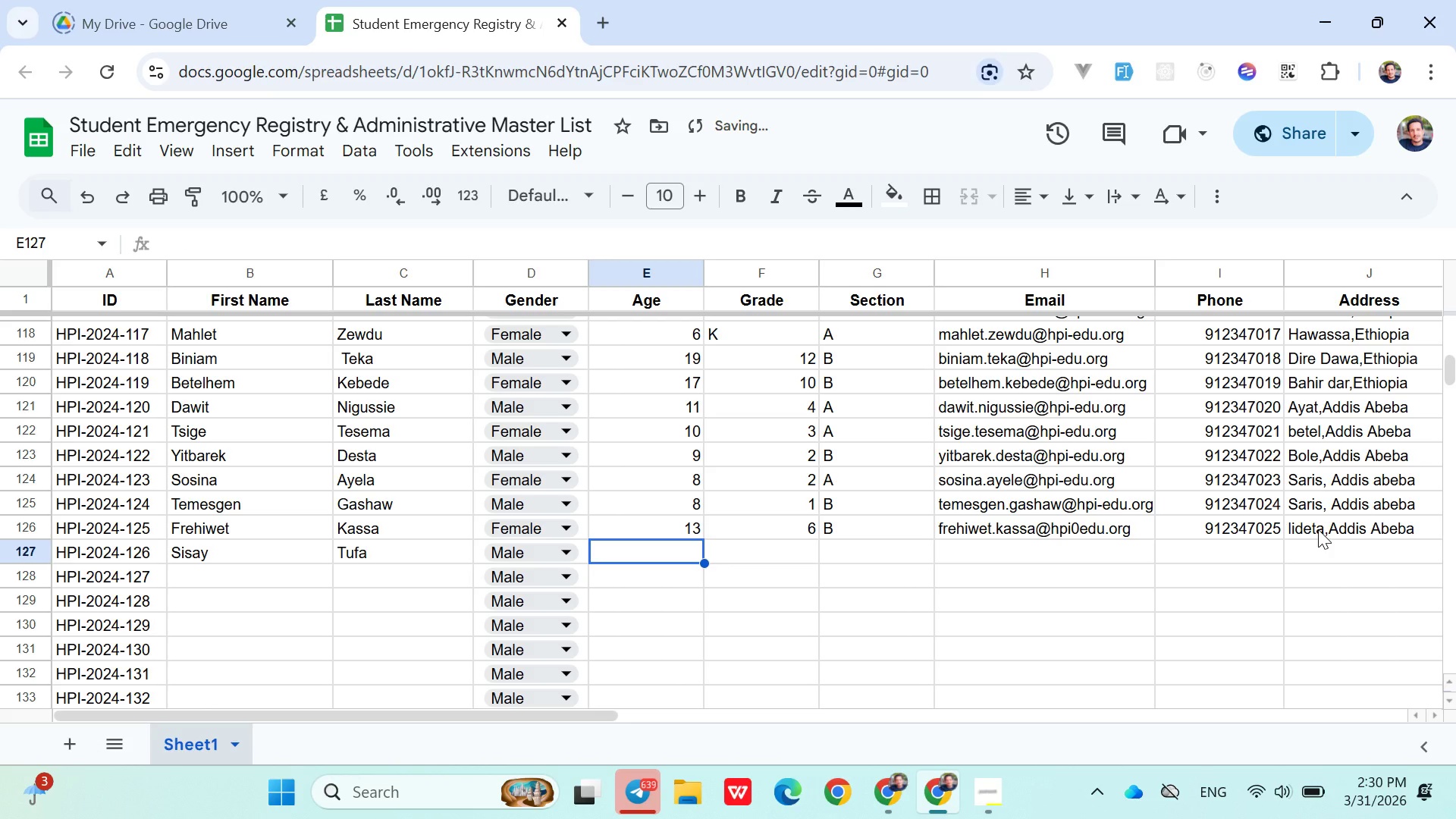 
hold_key(key=ShiftLeft, duration=0.33)
 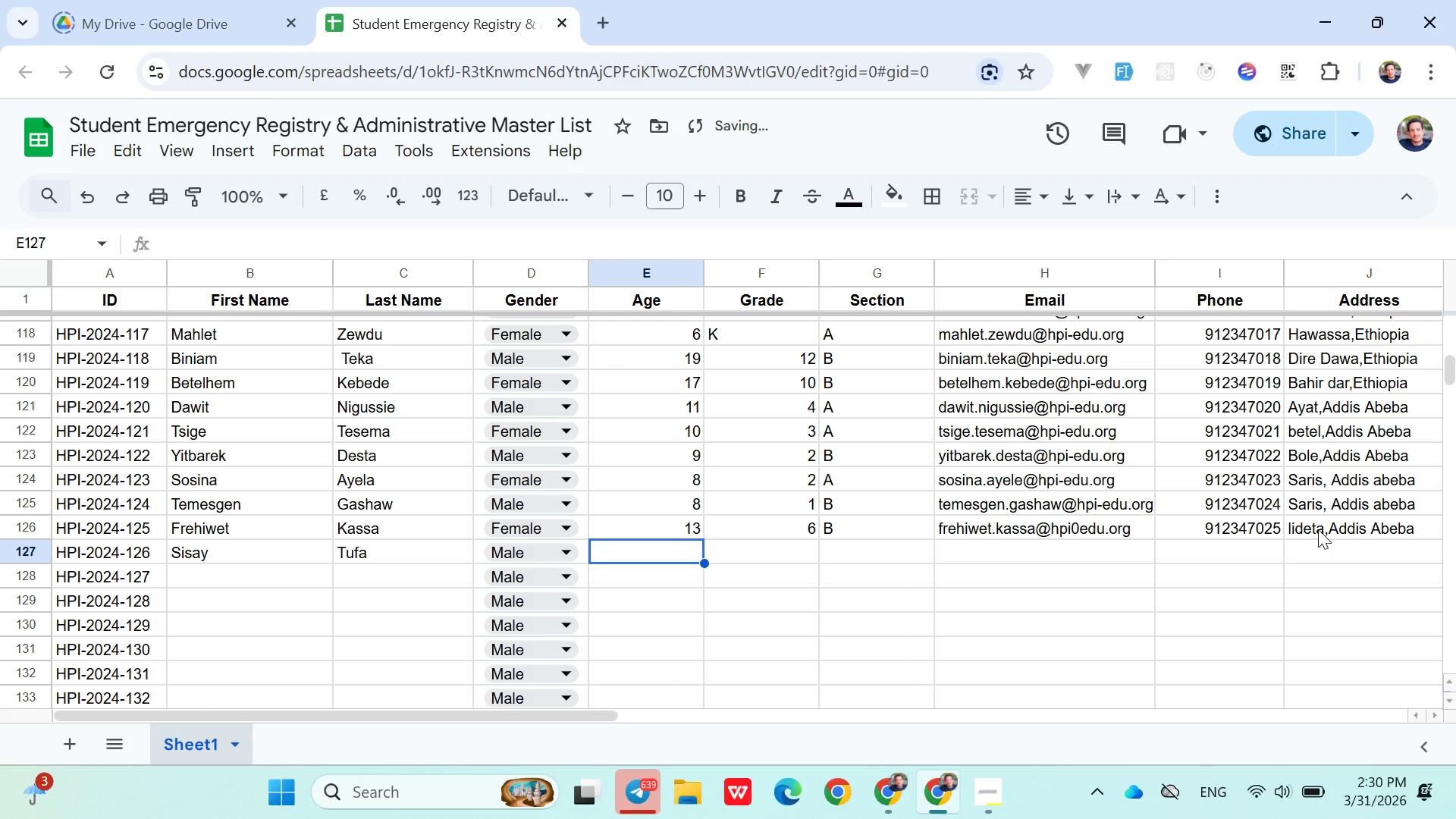 
type(12)
 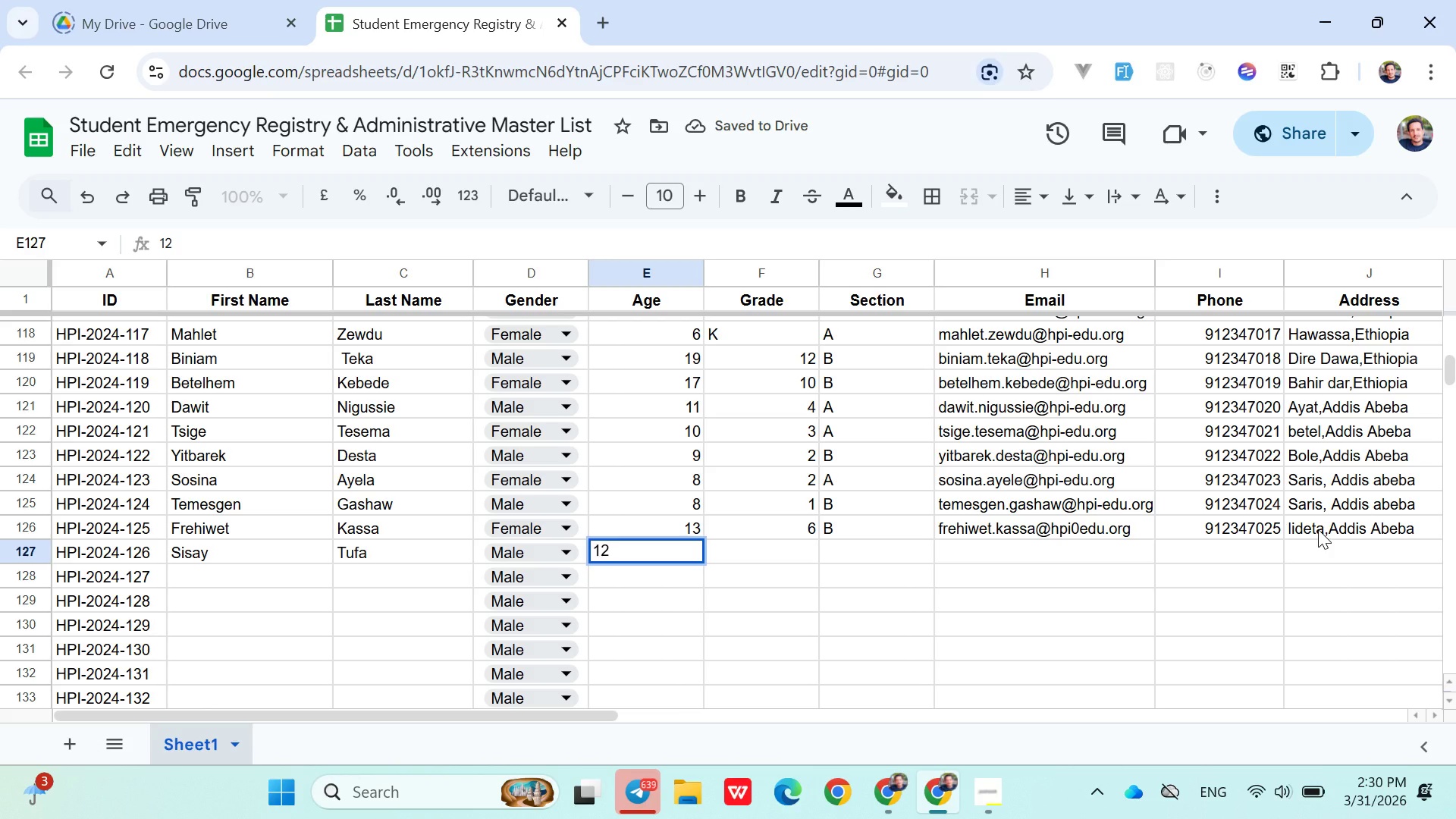 
key(ArrowRight)
 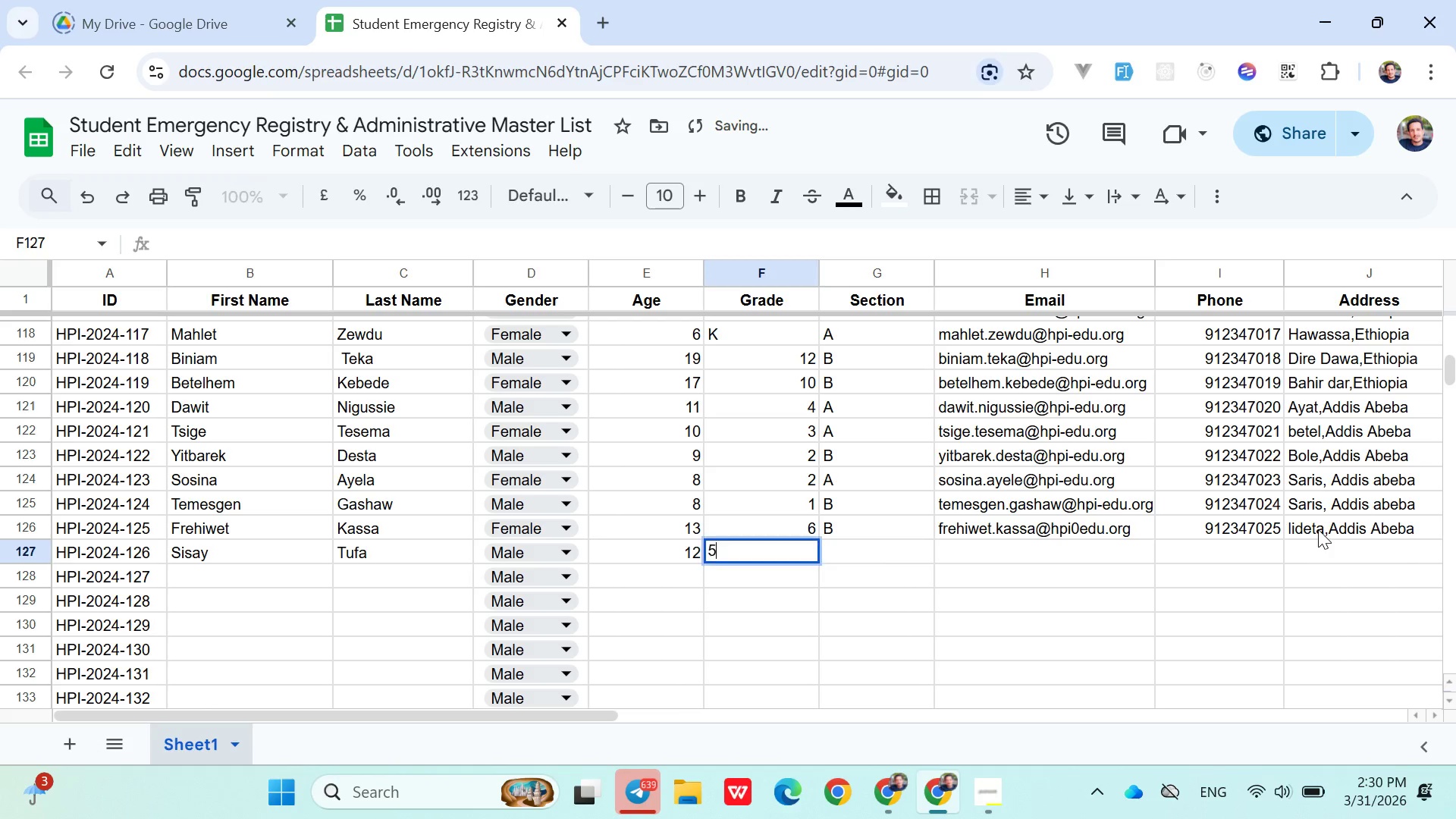 
key(5)
 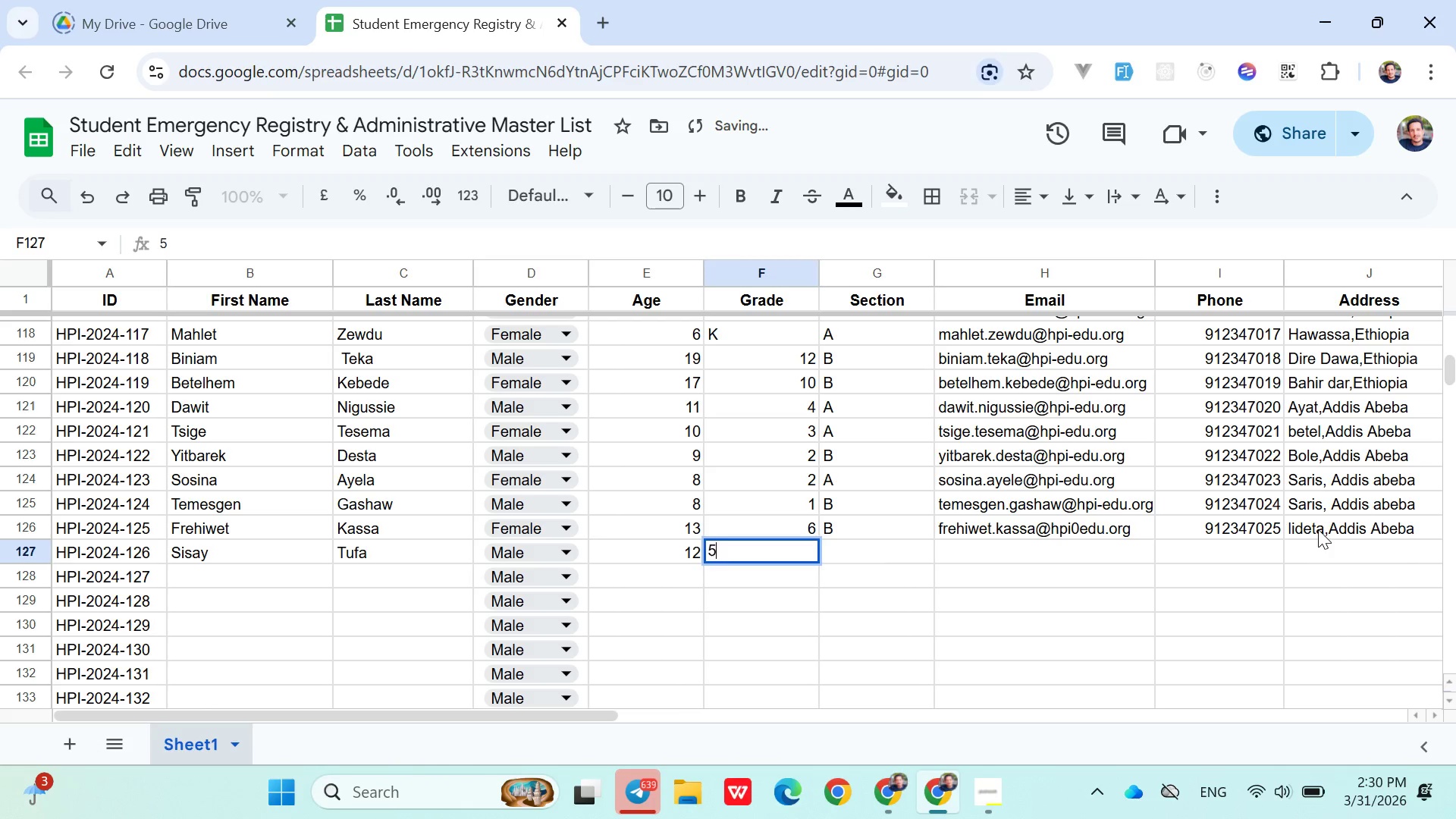 
key(ArrowRight)
 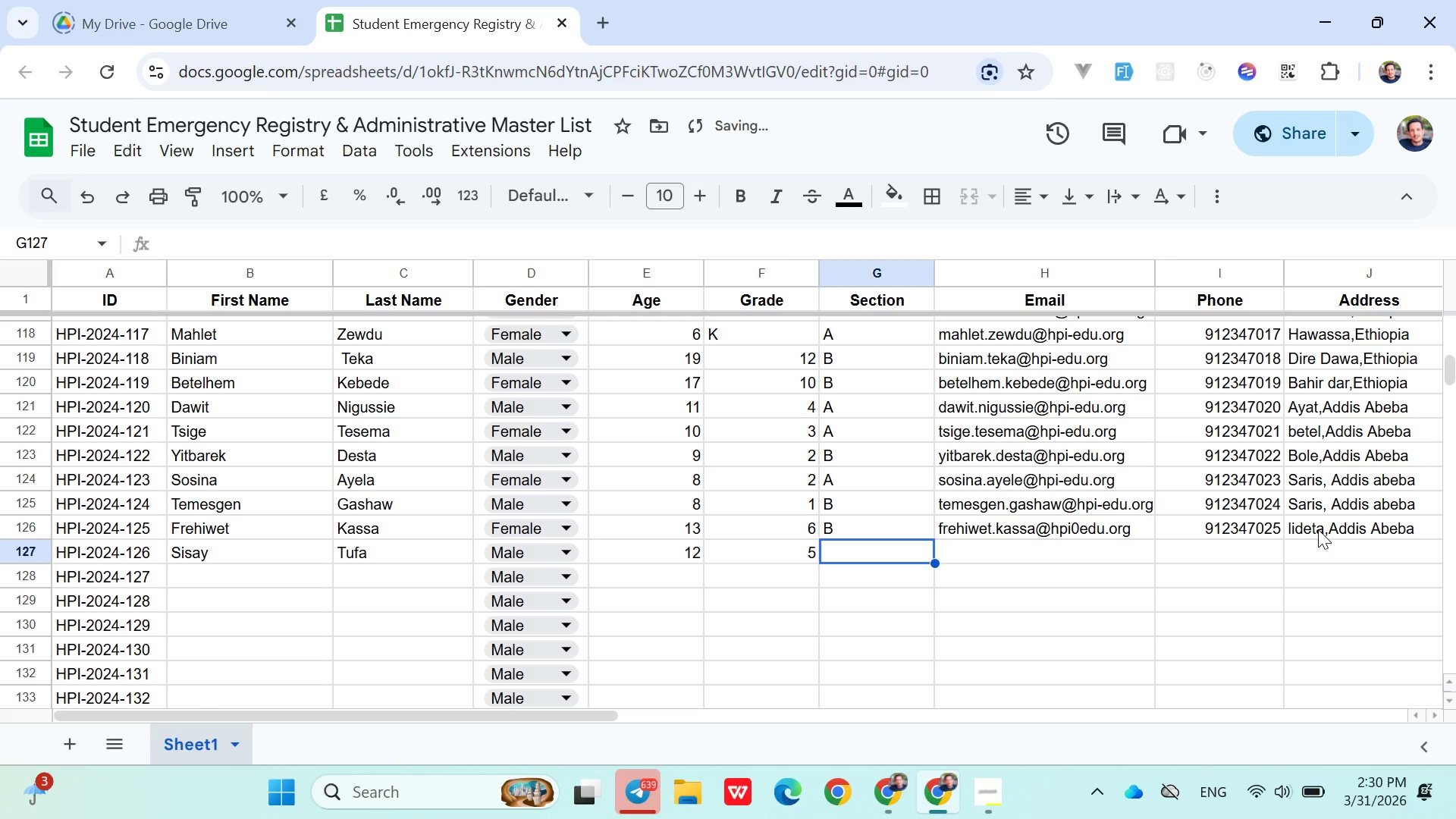 
key(Shift+A)
 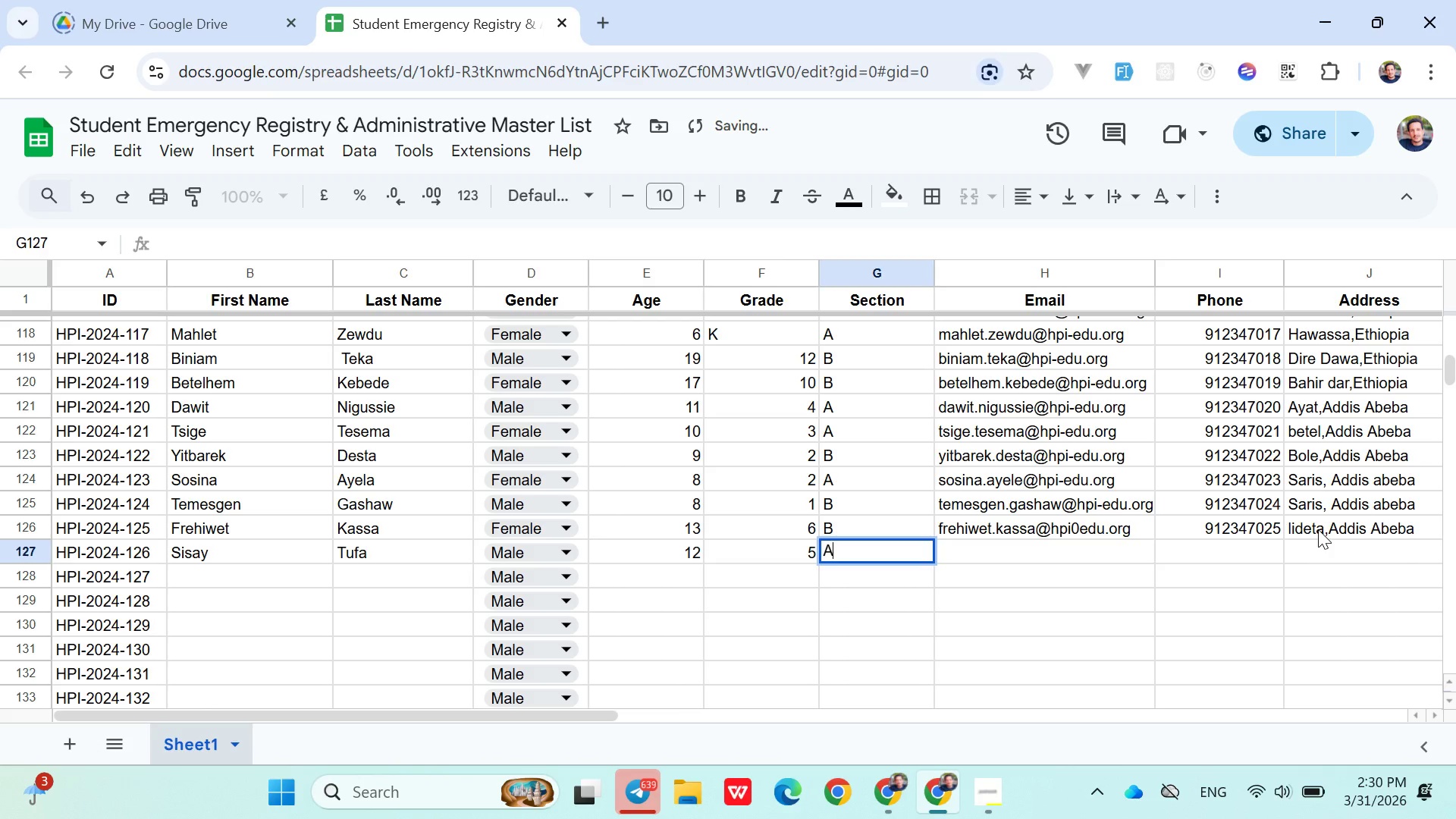 
key(ArrowRight)
 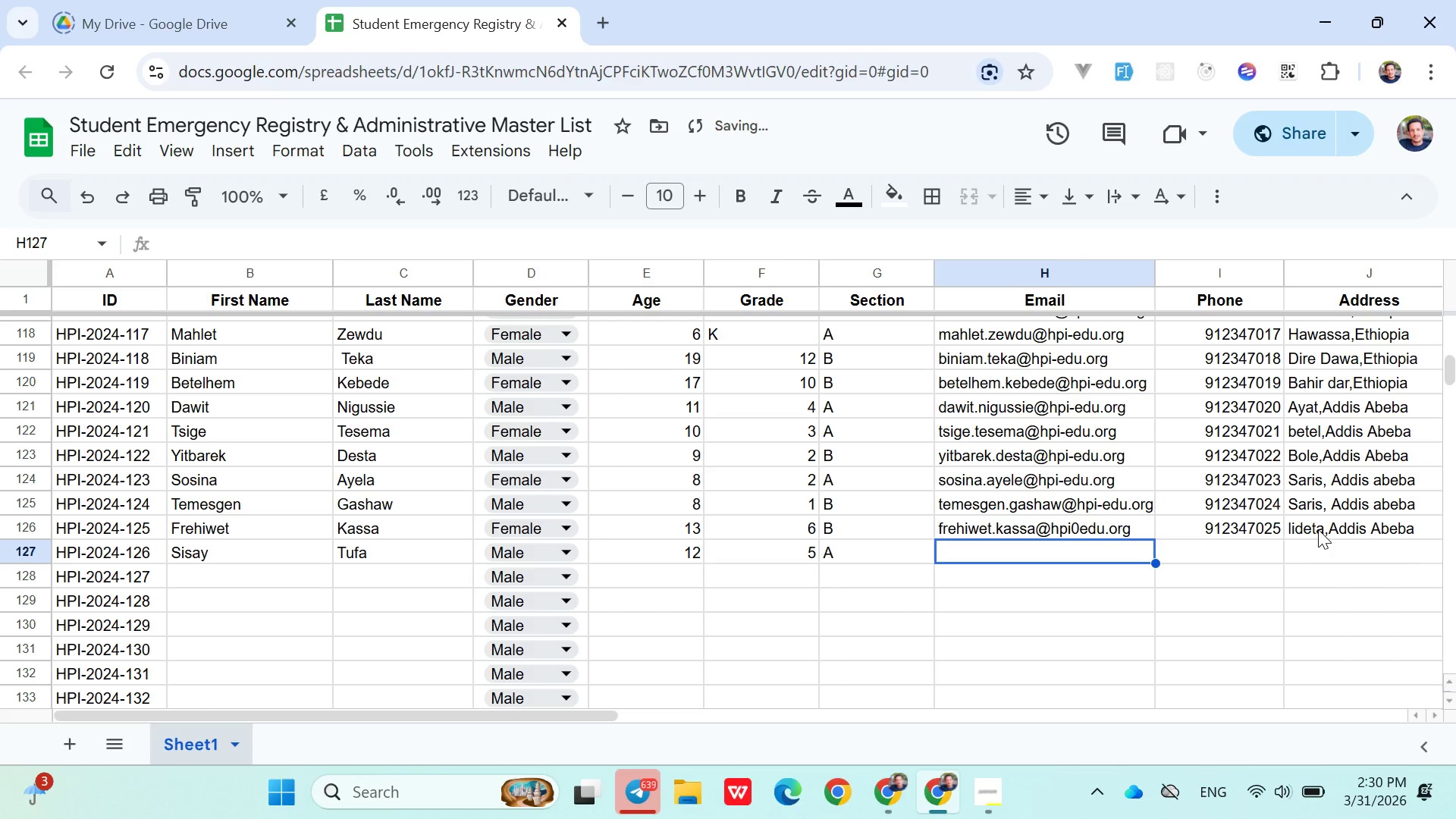 
type(sisay.r)
key(Backspace)
type(tufa)
 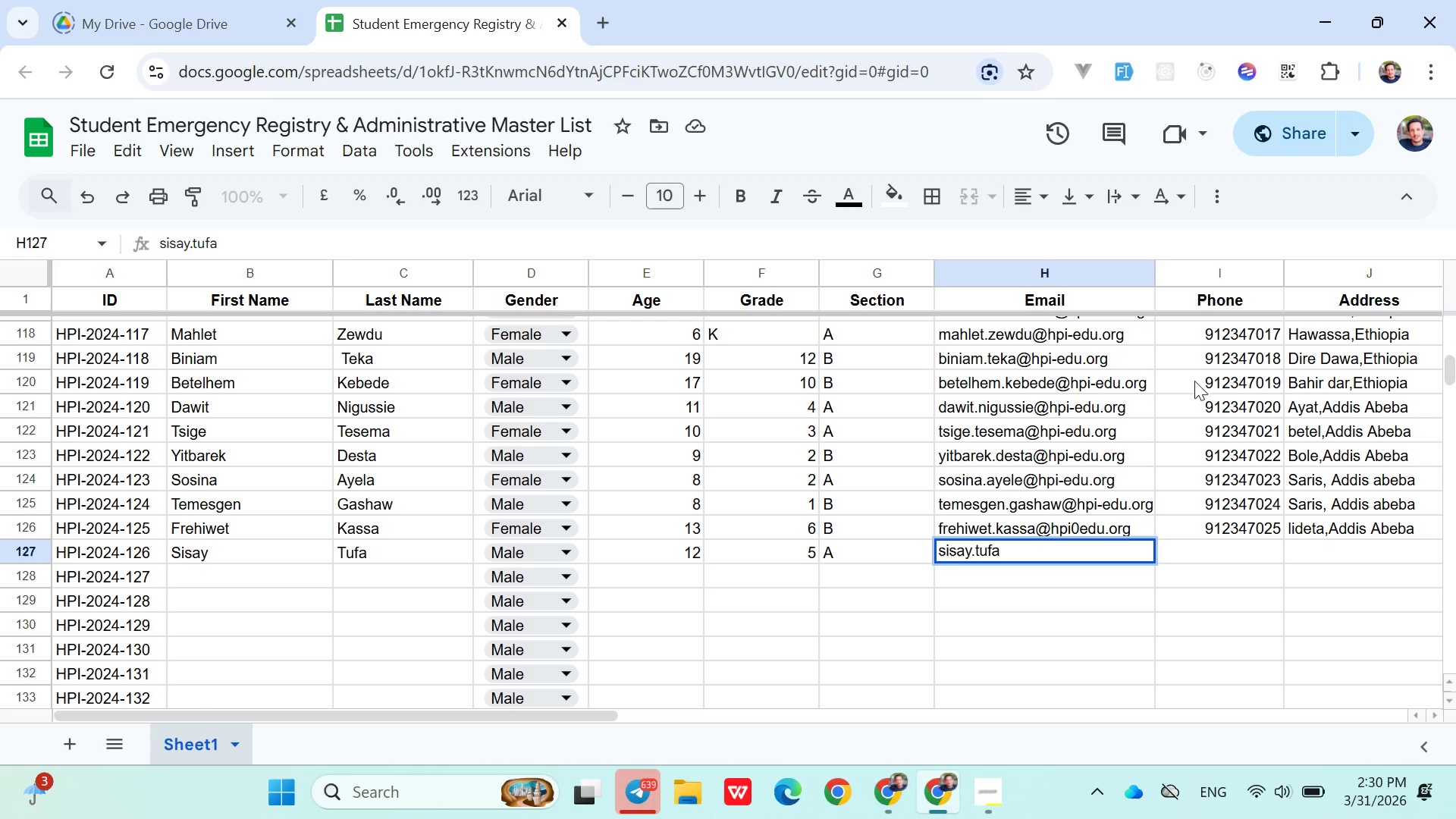 
double_click([1074, 524])
 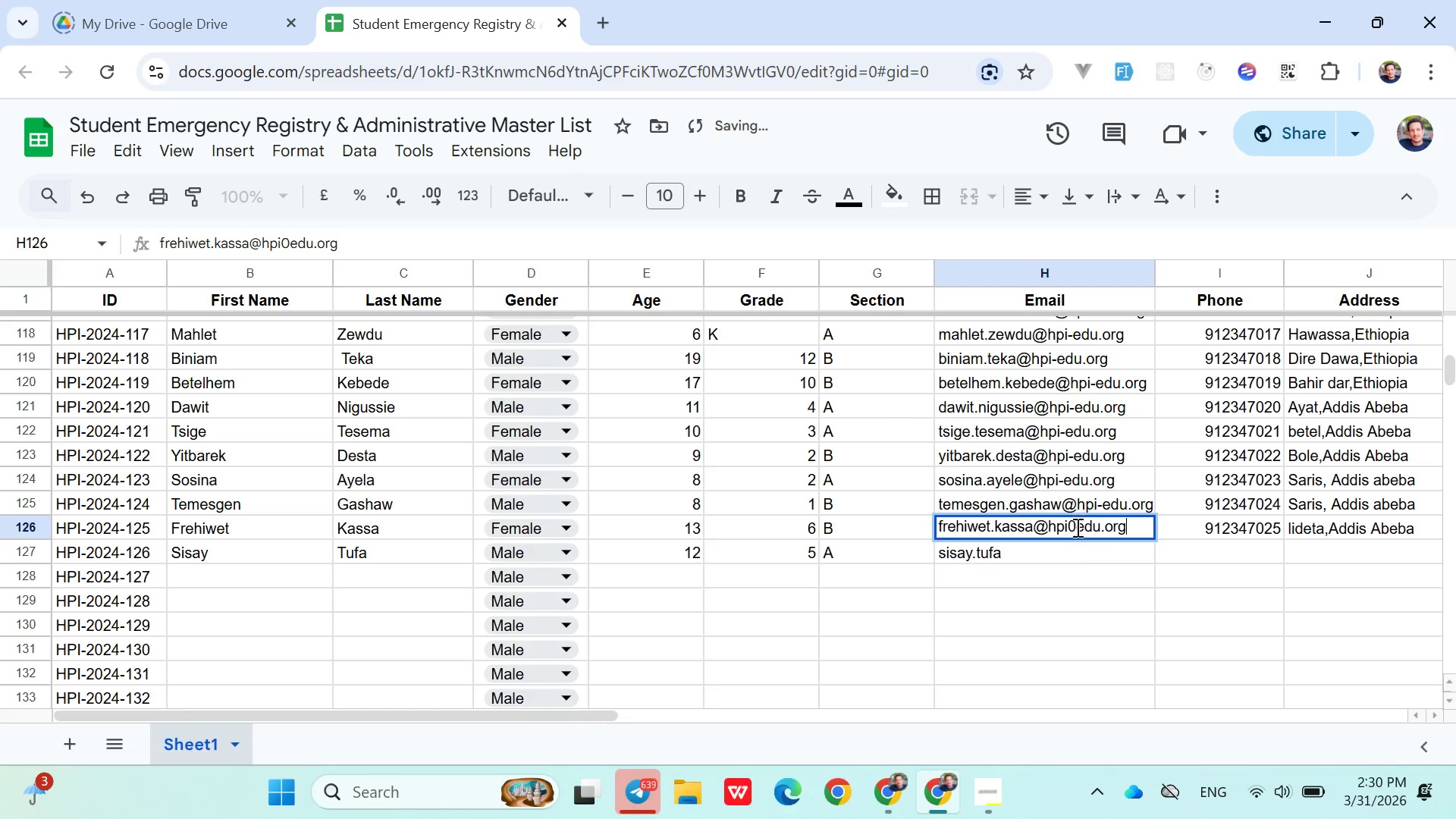 
left_click([1076, 528])
 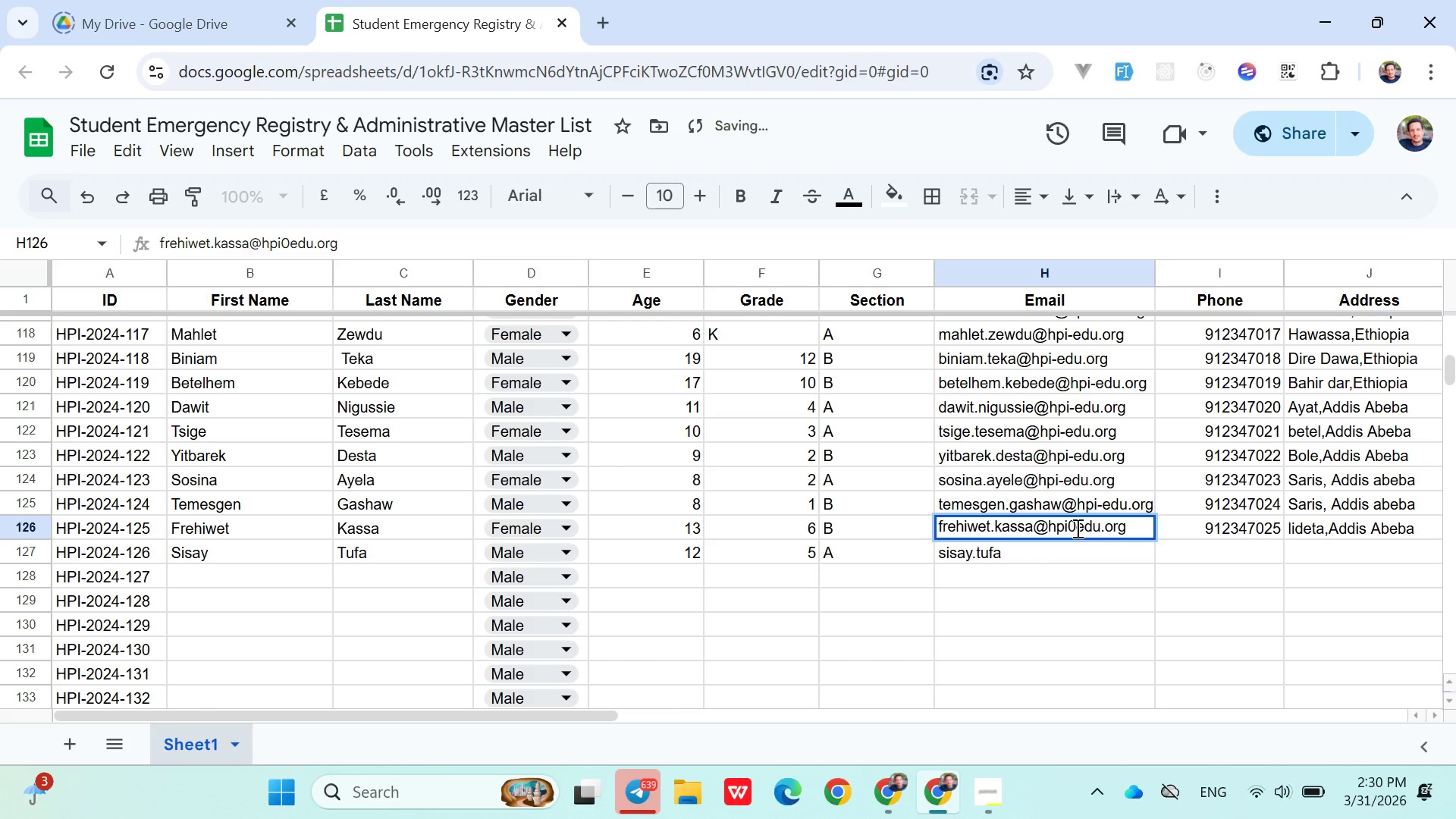 
key(Backspace)
 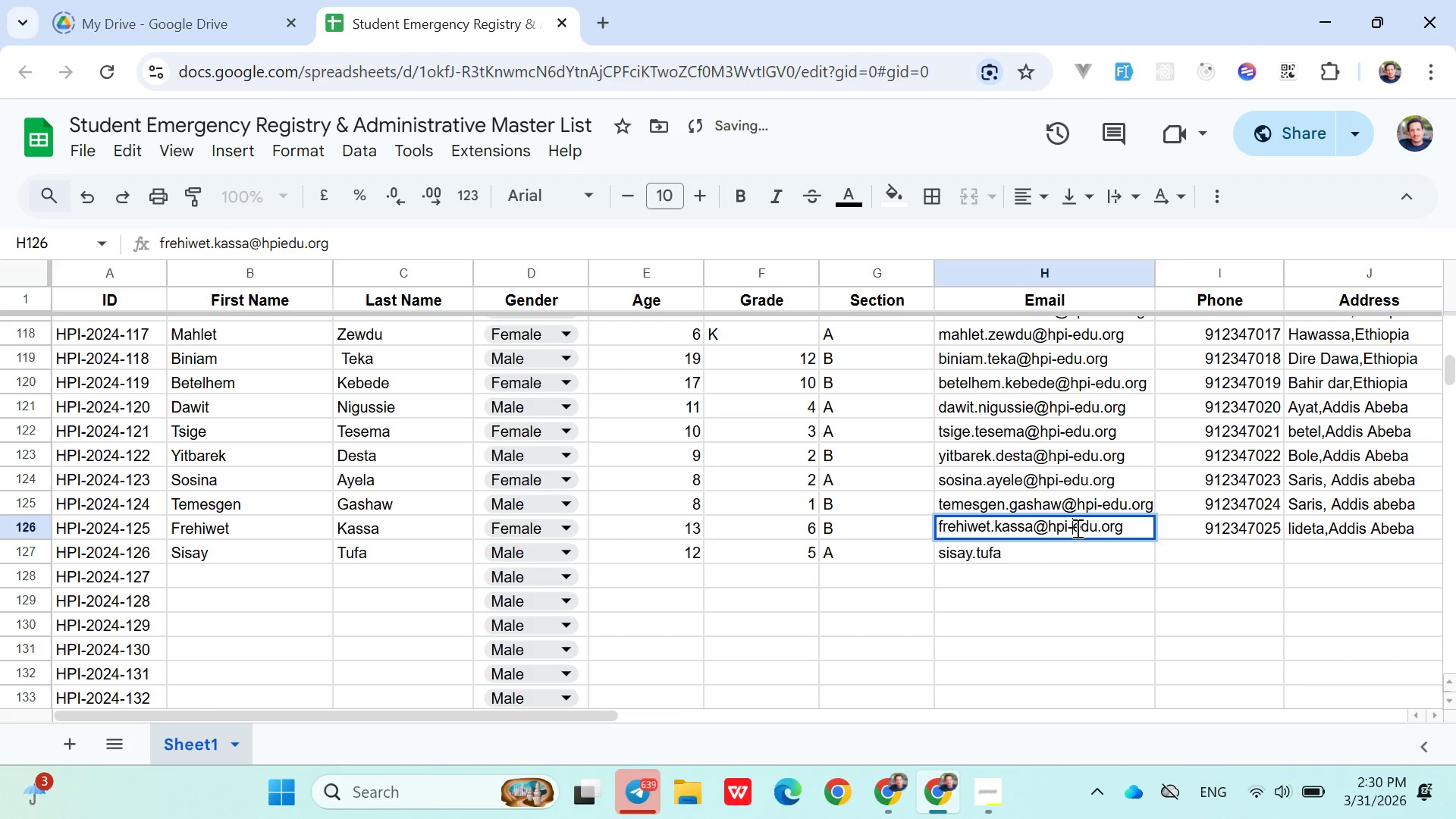 
key(Minus)
 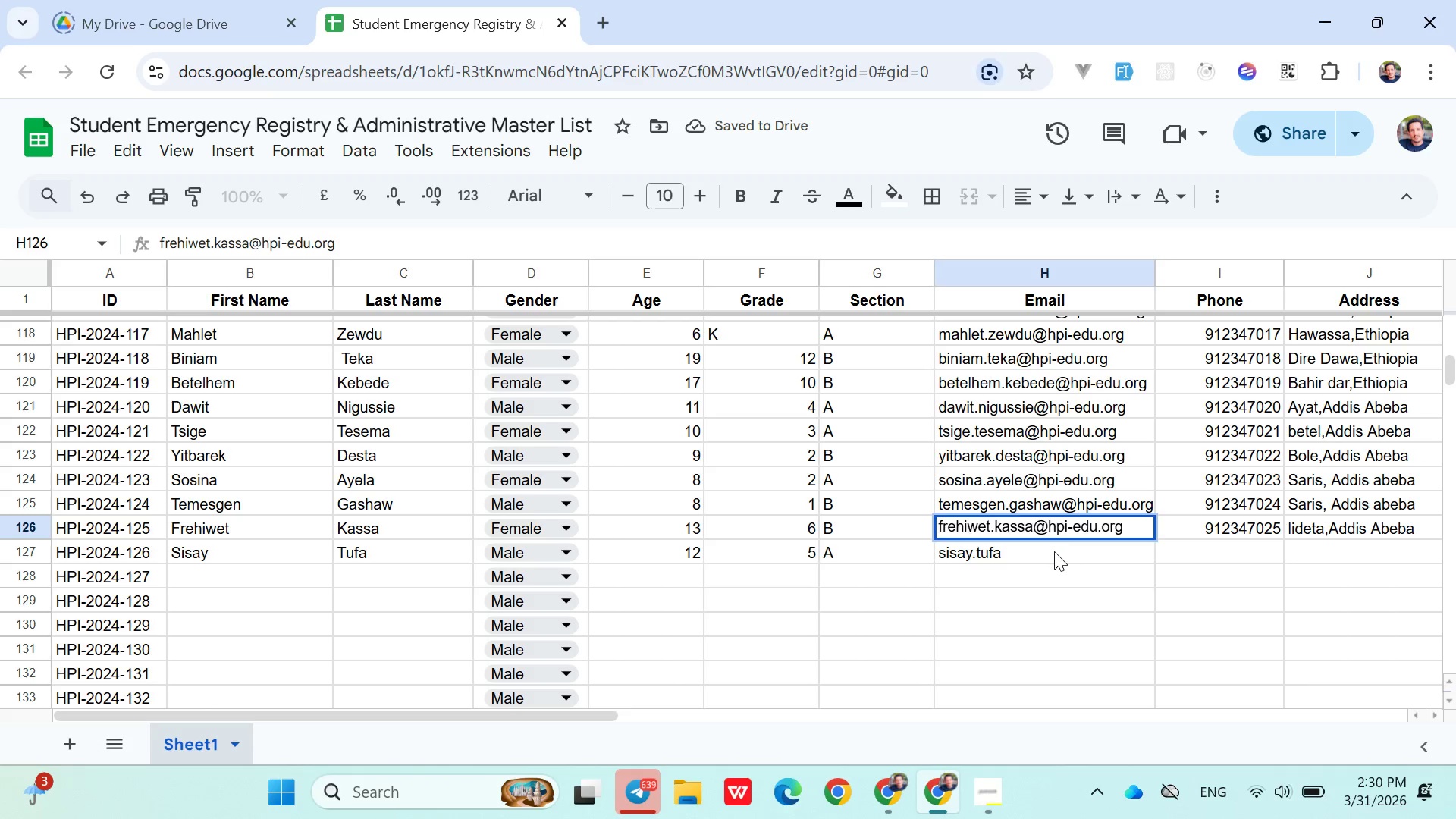 
double_click([1053, 551])
 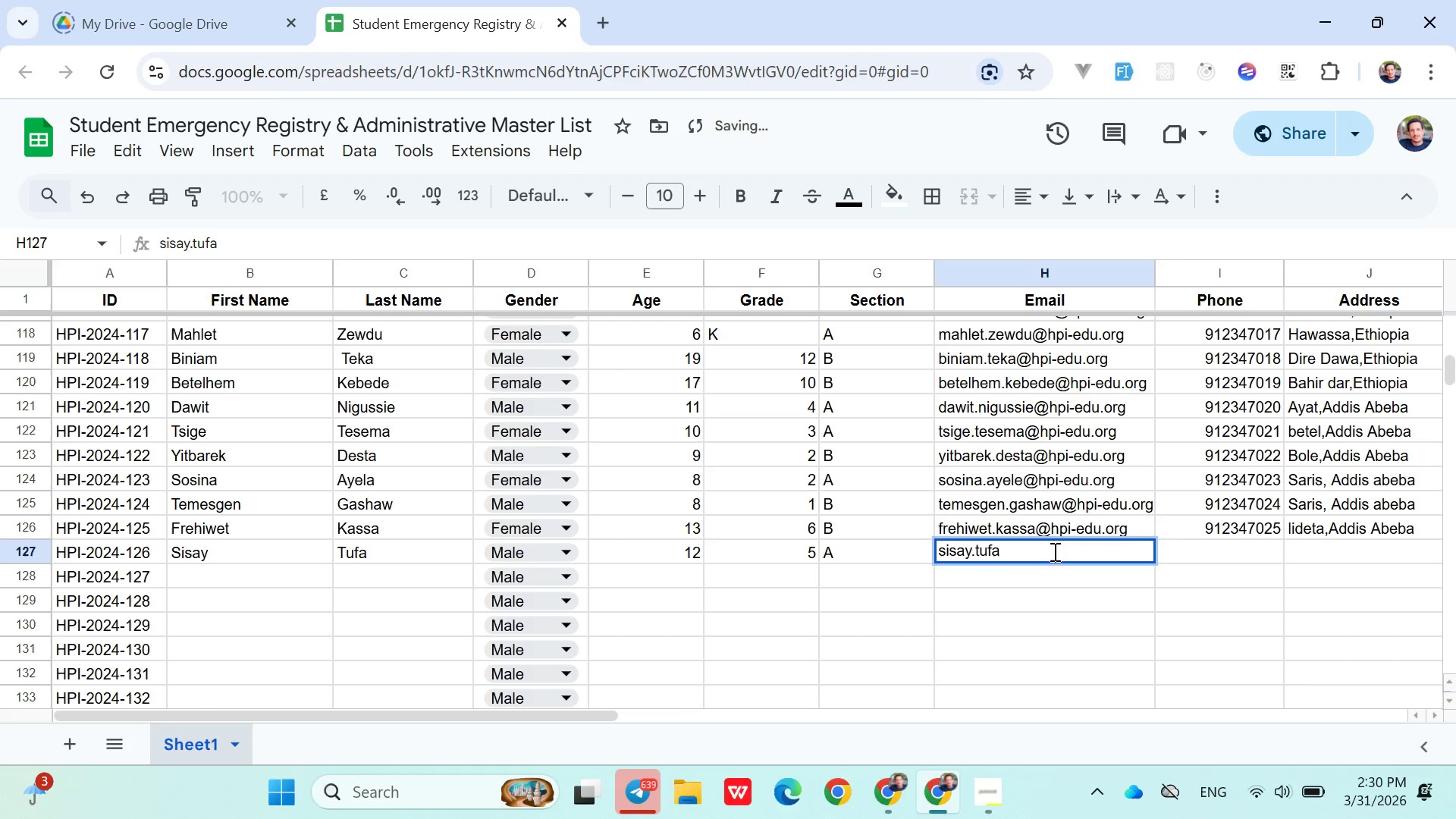 
type(@hpi-edu.org)
 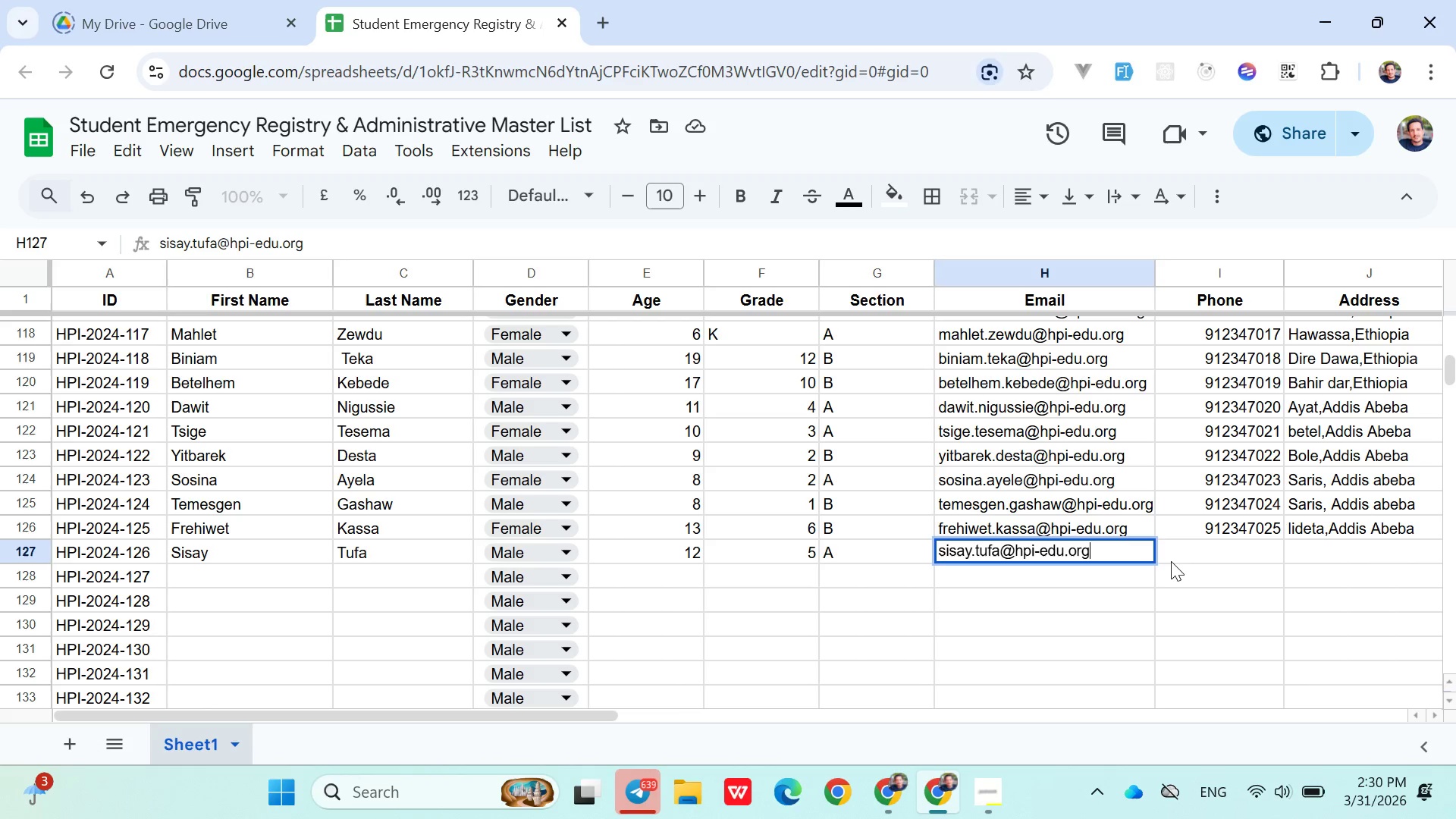 
left_click([1178, 554])
 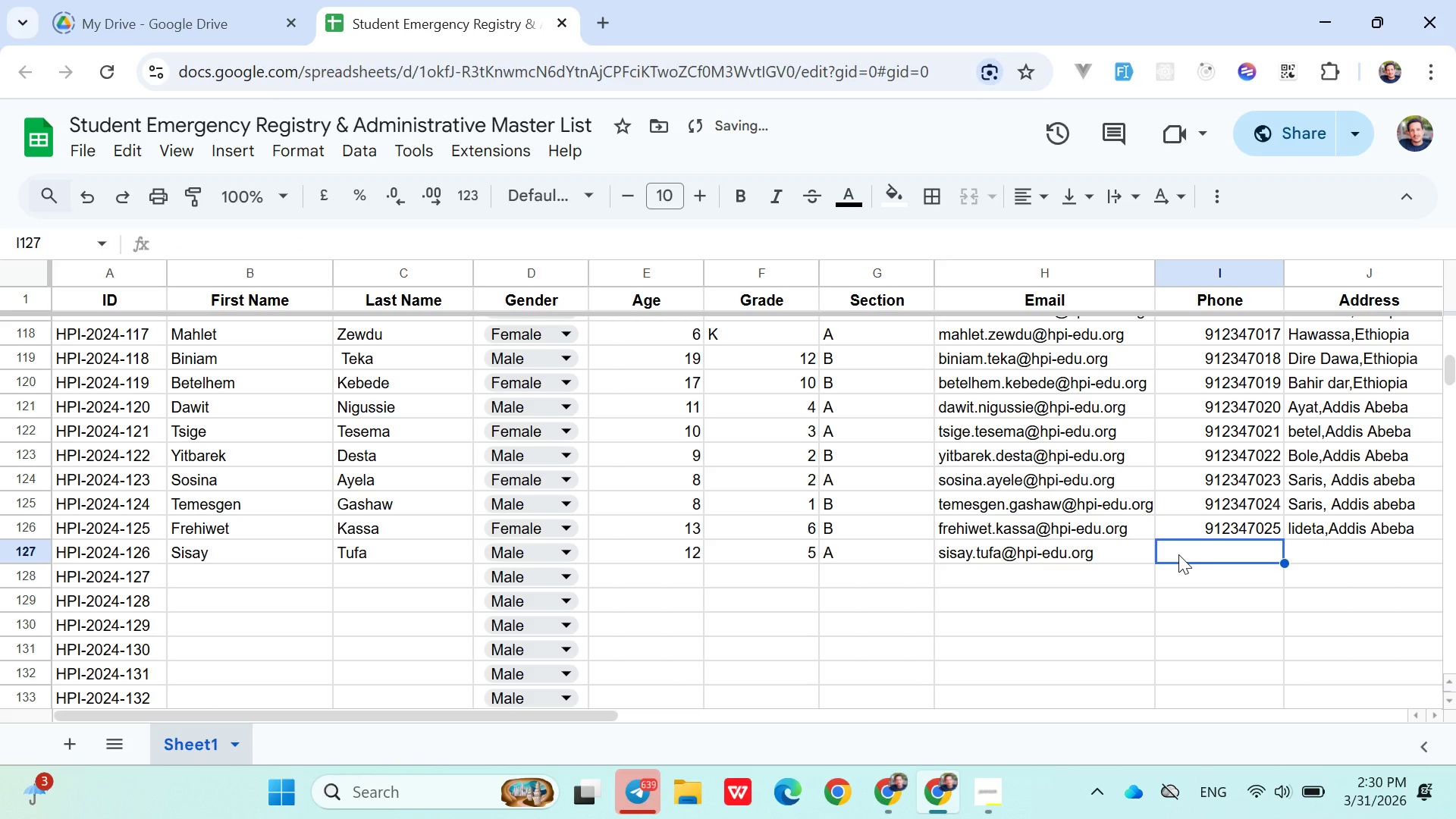 
type(091234726)
 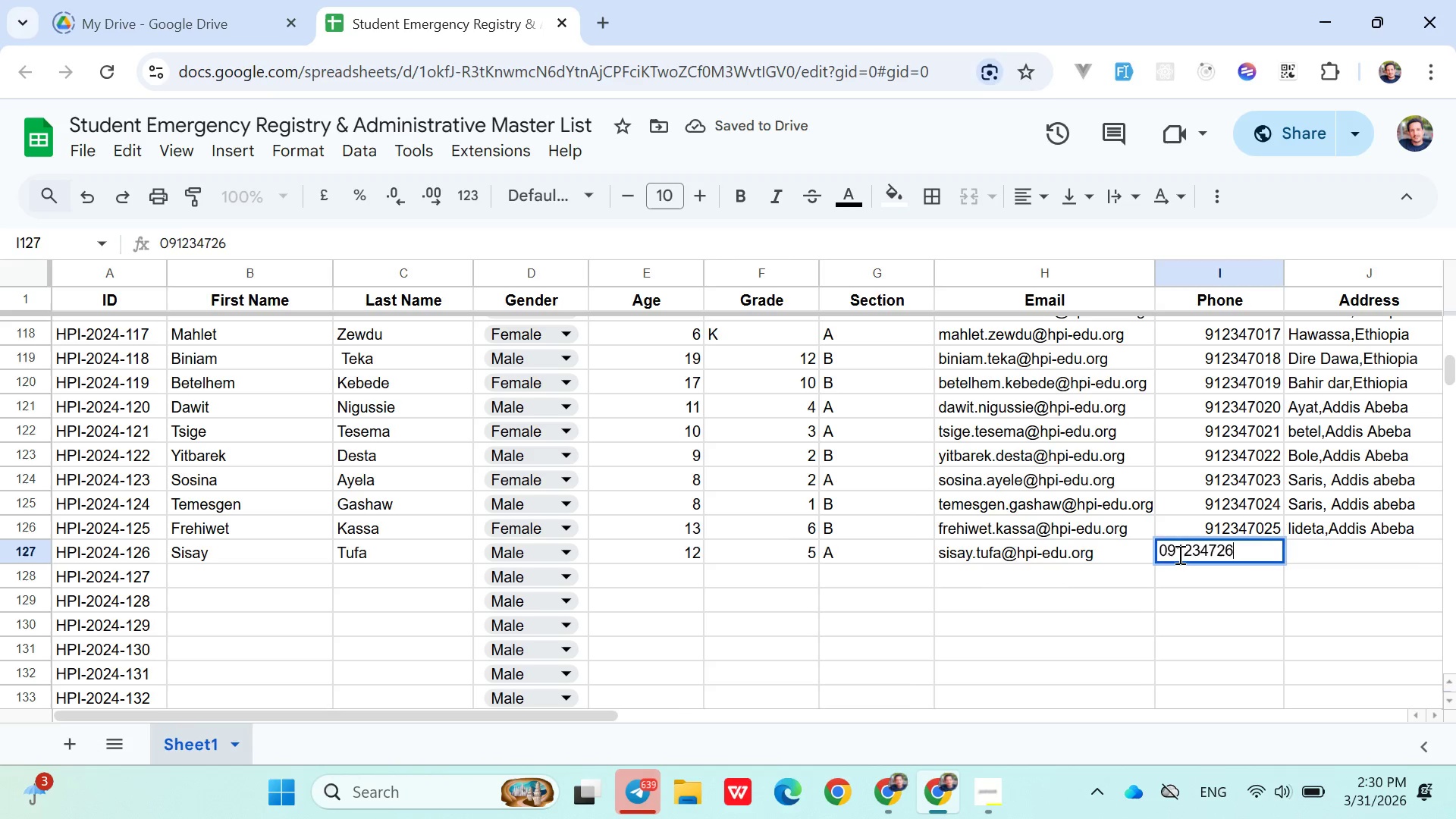 
key(ArrowRight)
 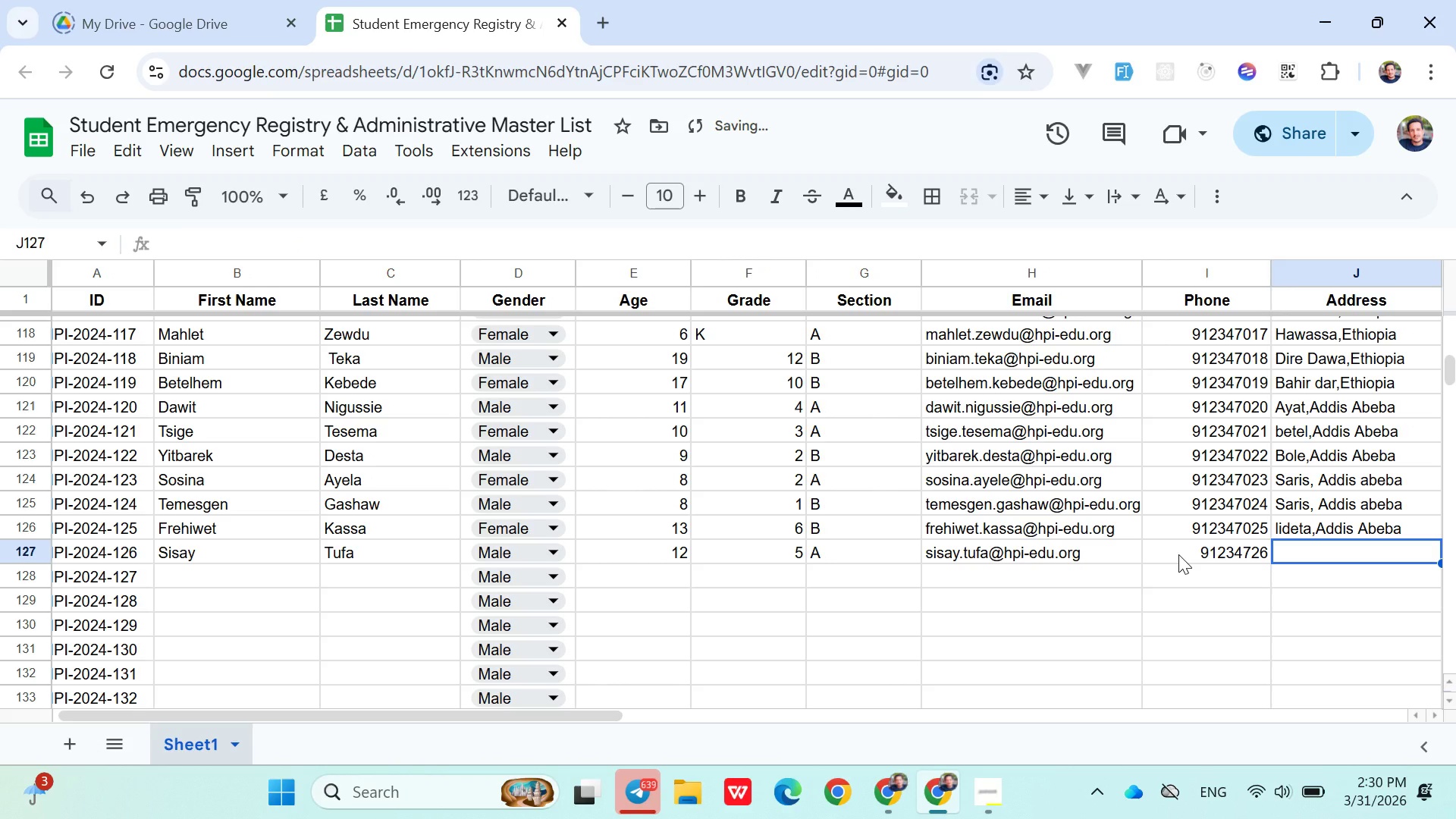 
type(Che)
 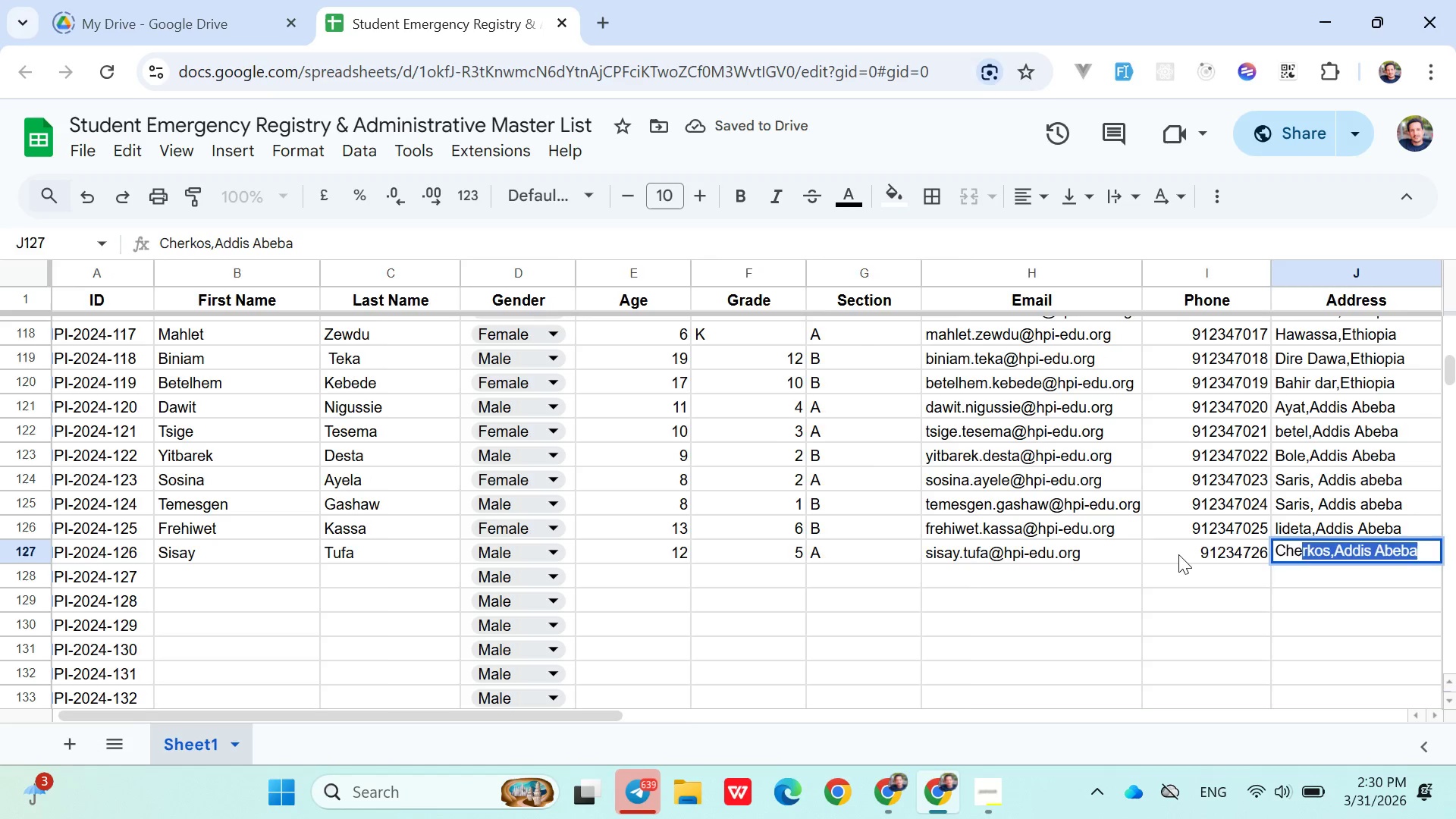 
key(ArrowRight)
 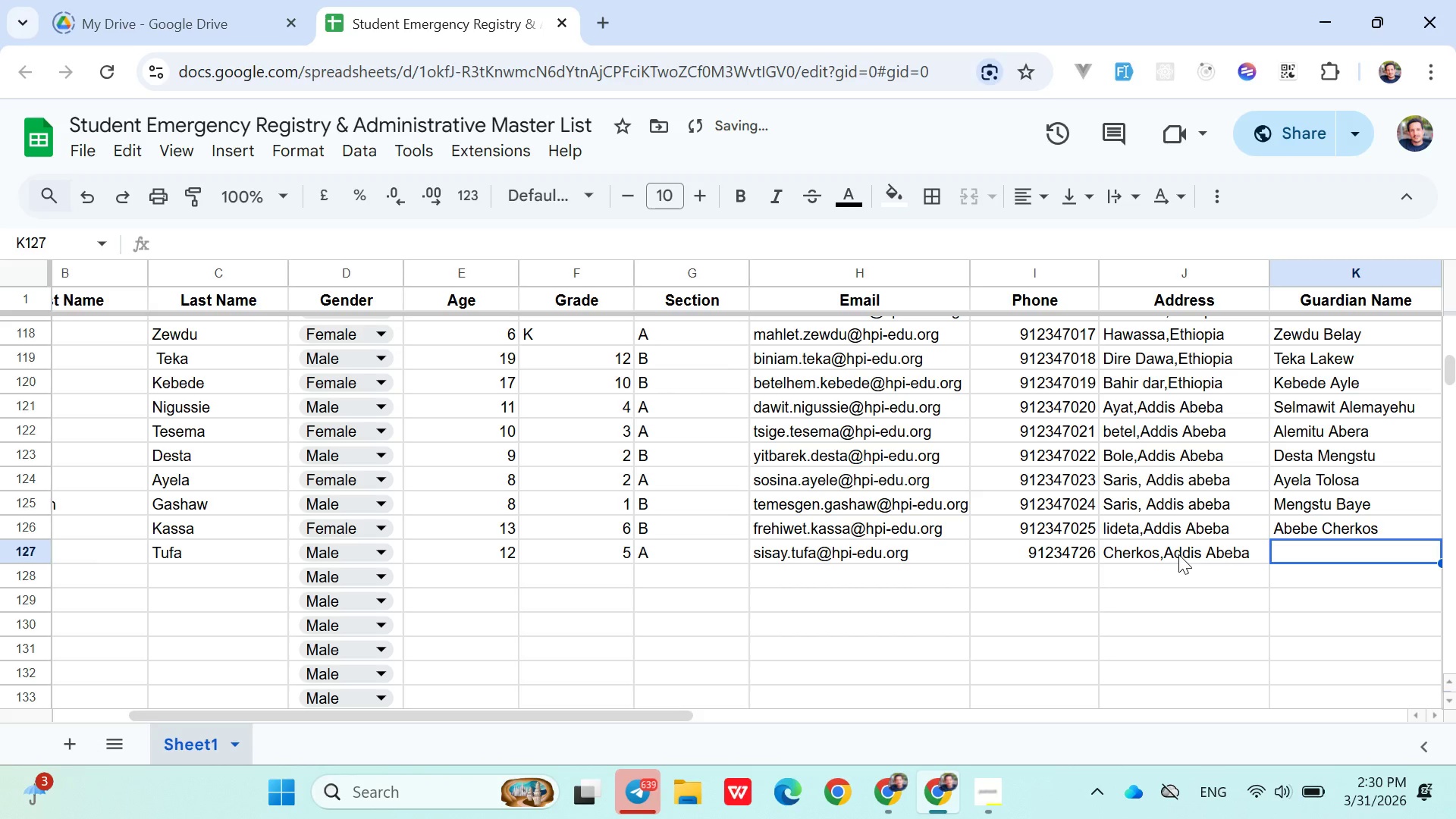 
type(Abel Solomon)
 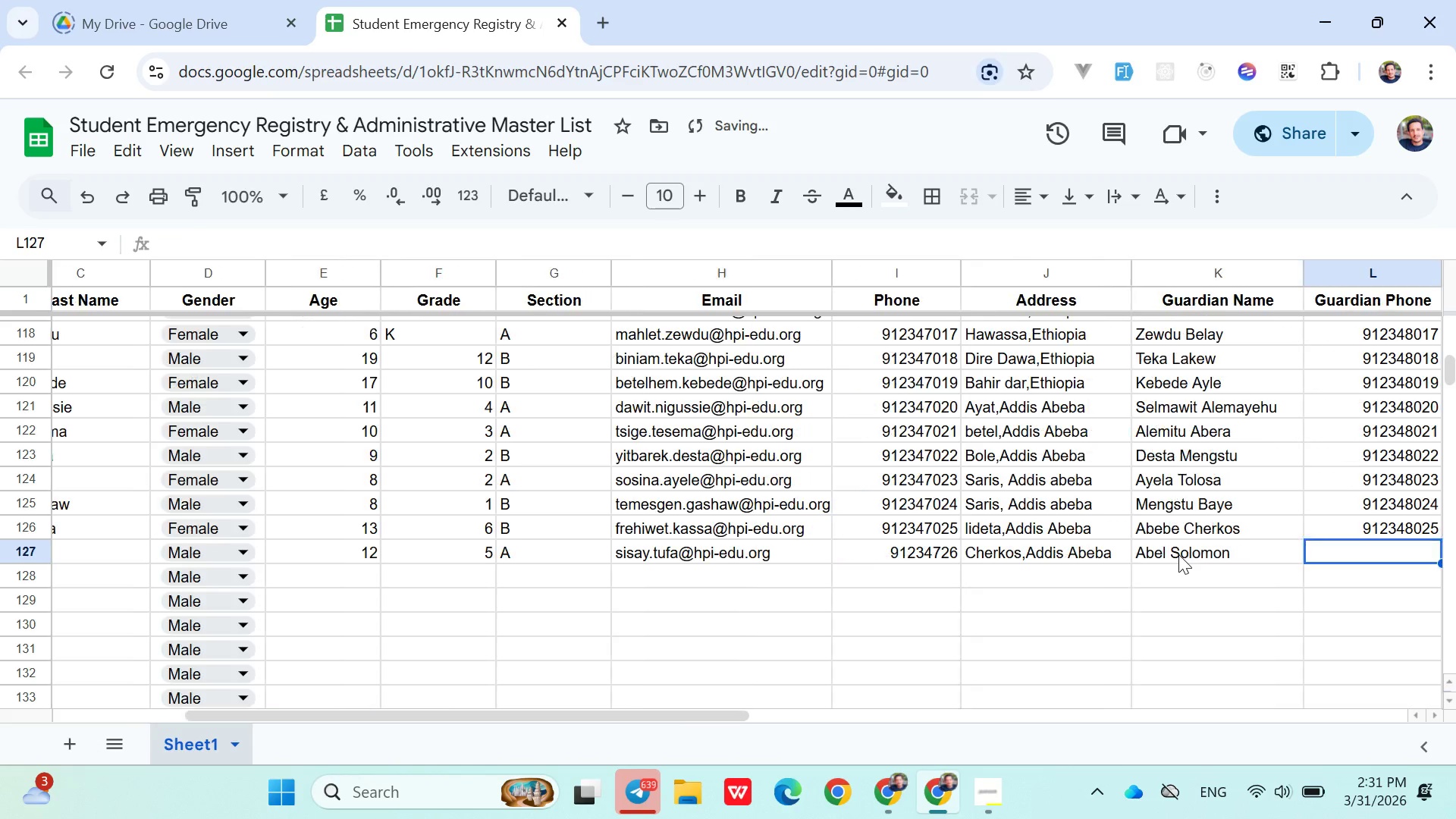 
 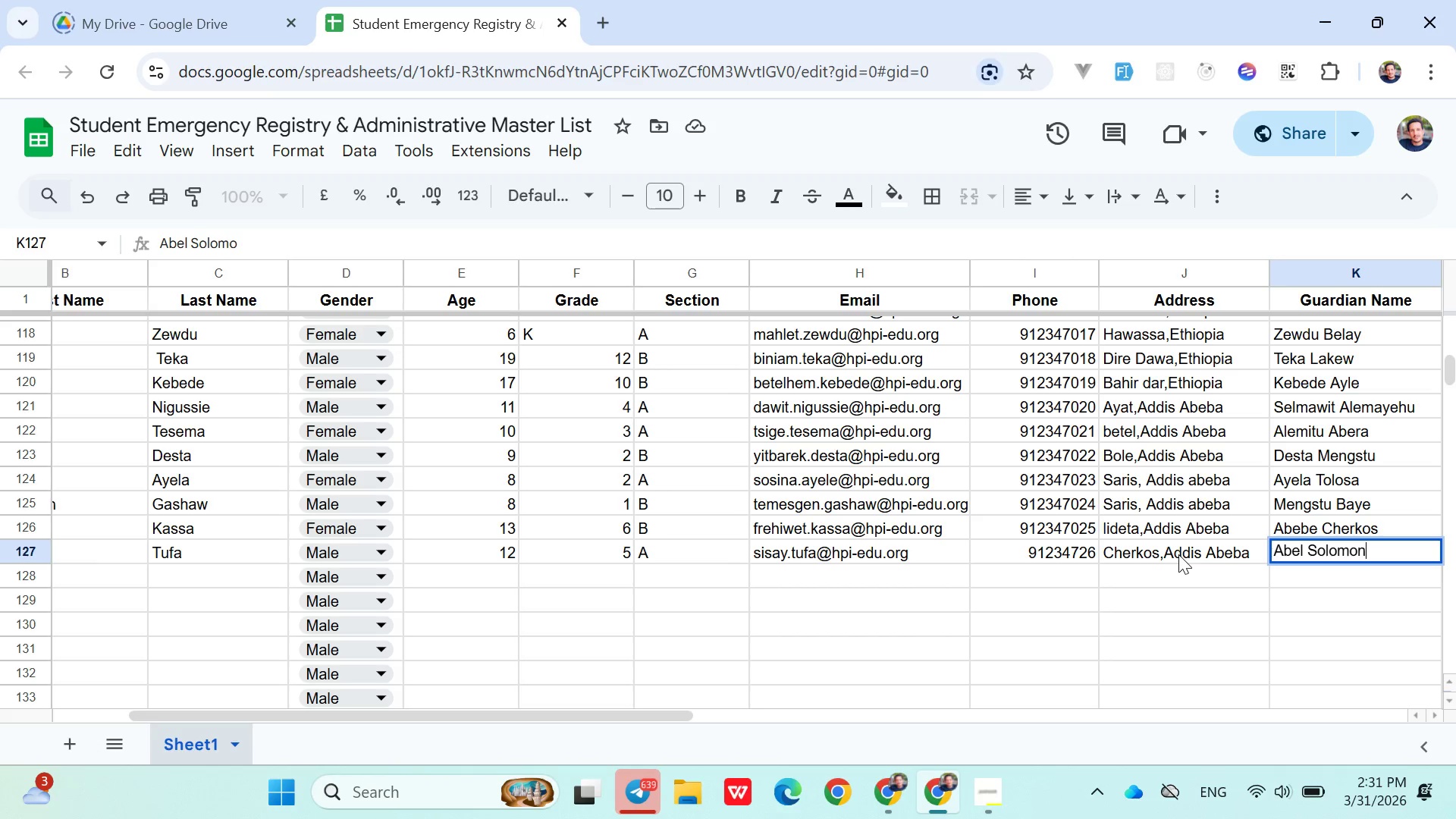 
key(ArrowRight)
 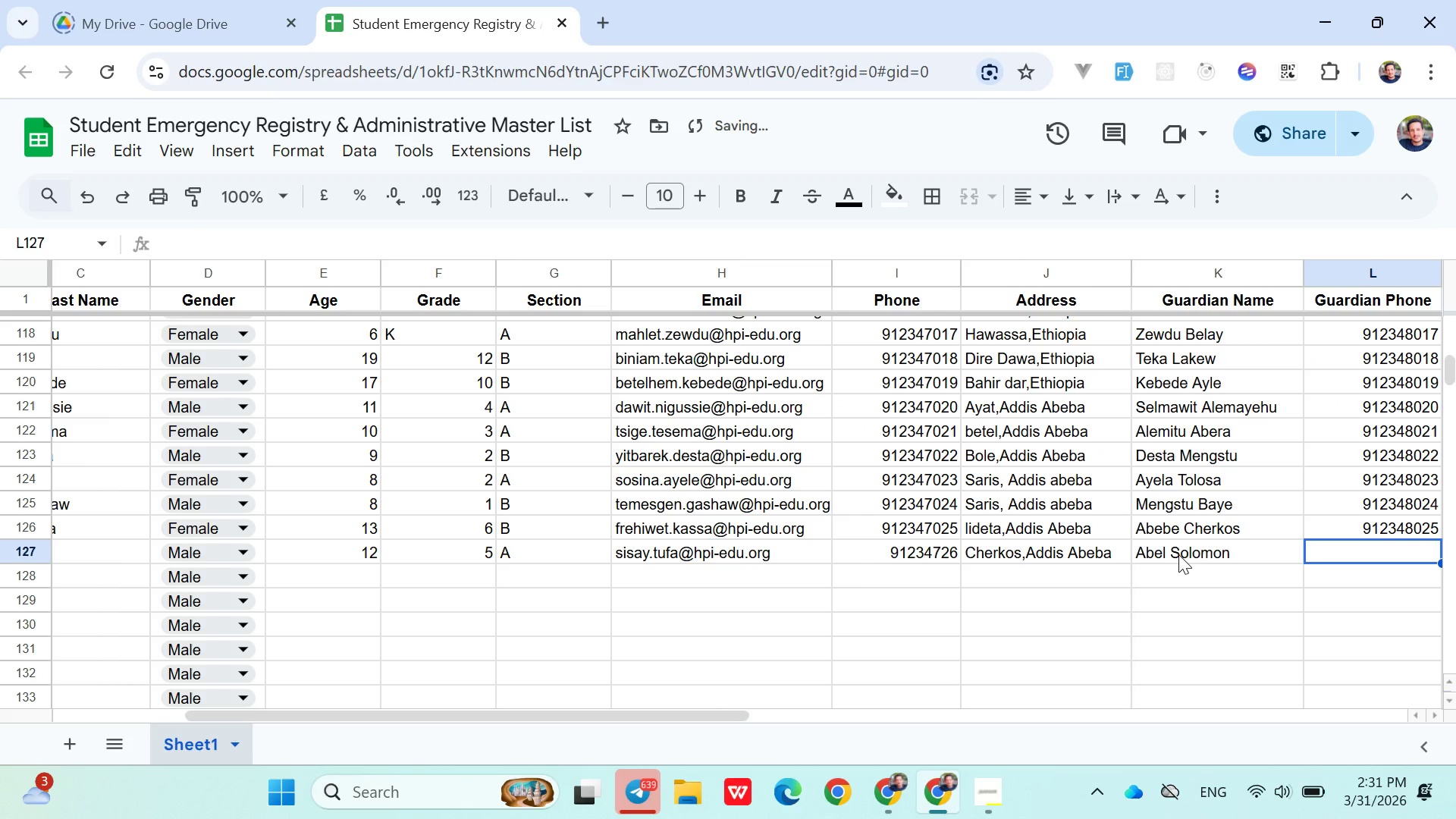 
type(0912348026)
 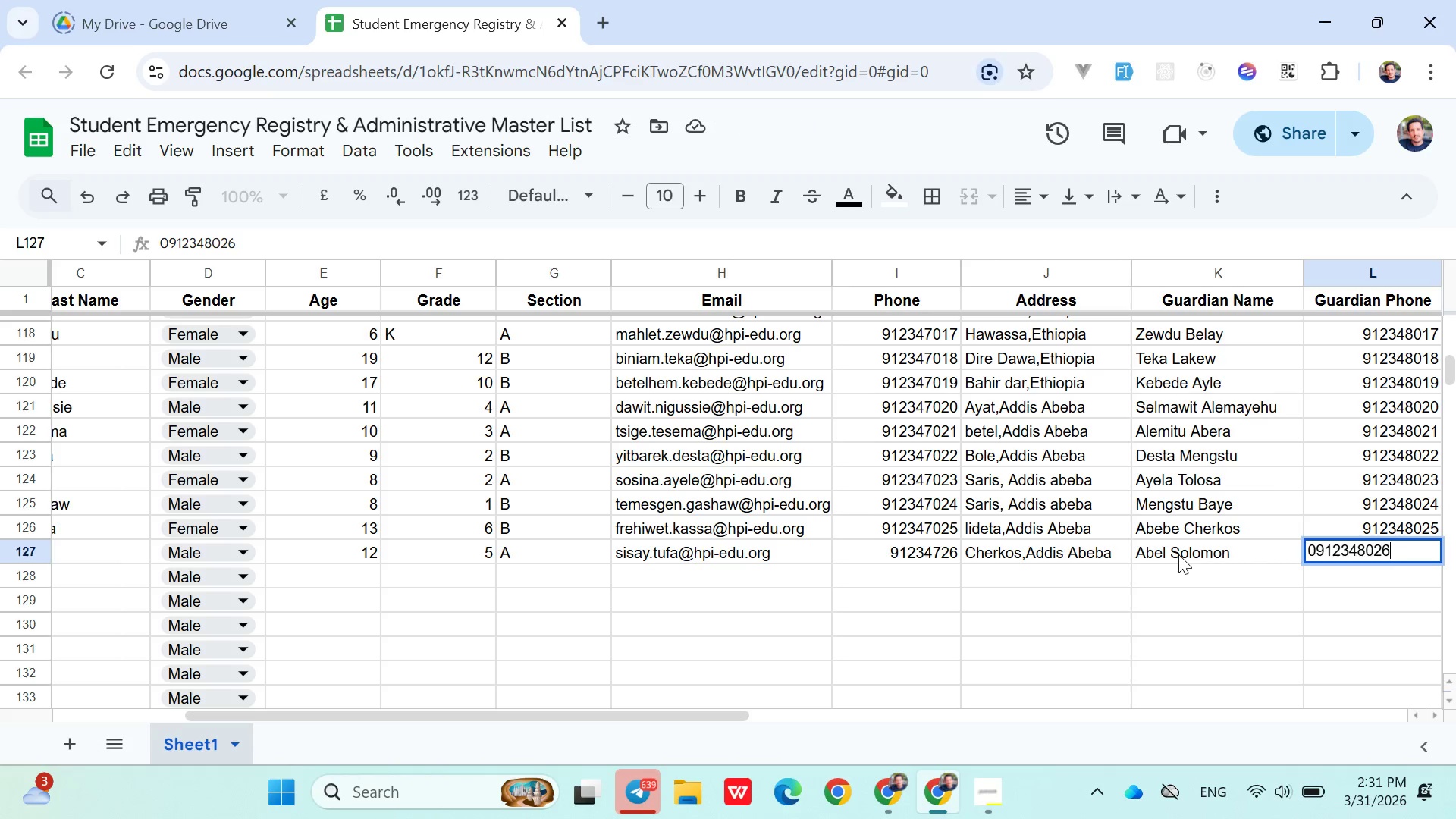 
key(ArrowDown)
 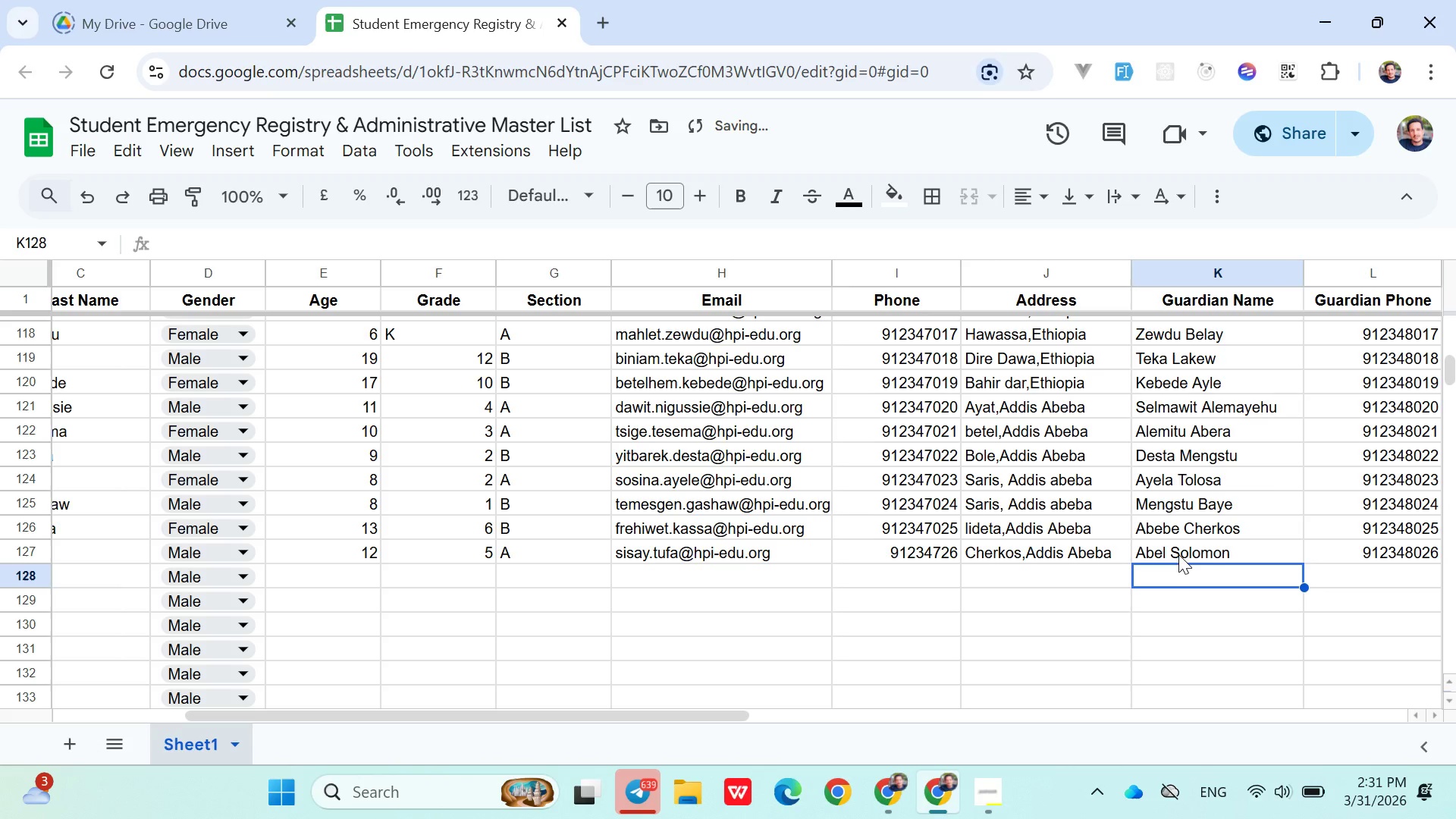 
hold_key(key=ArrowLeft, duration=0.91)
 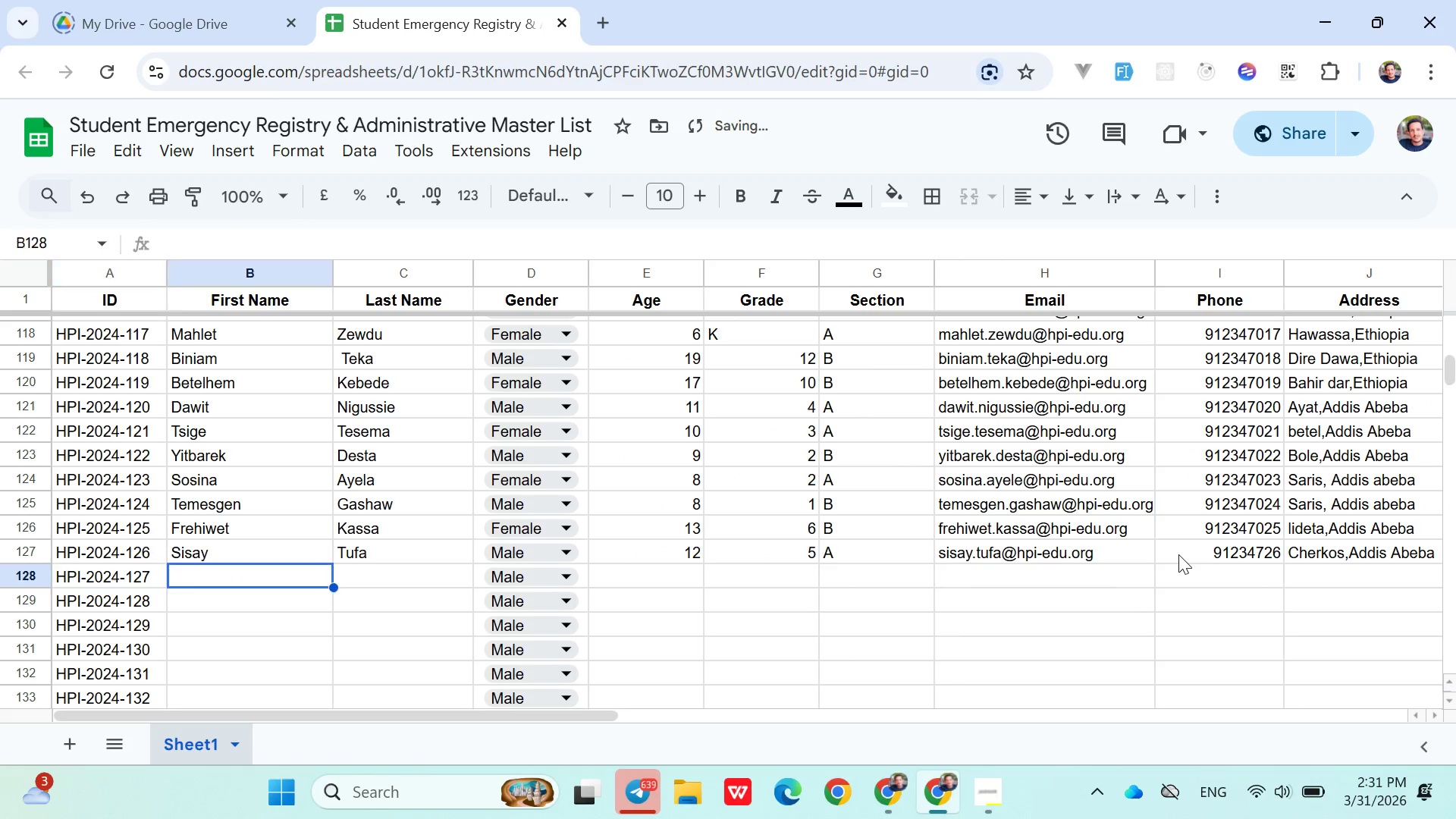 
key(ArrowRight)
 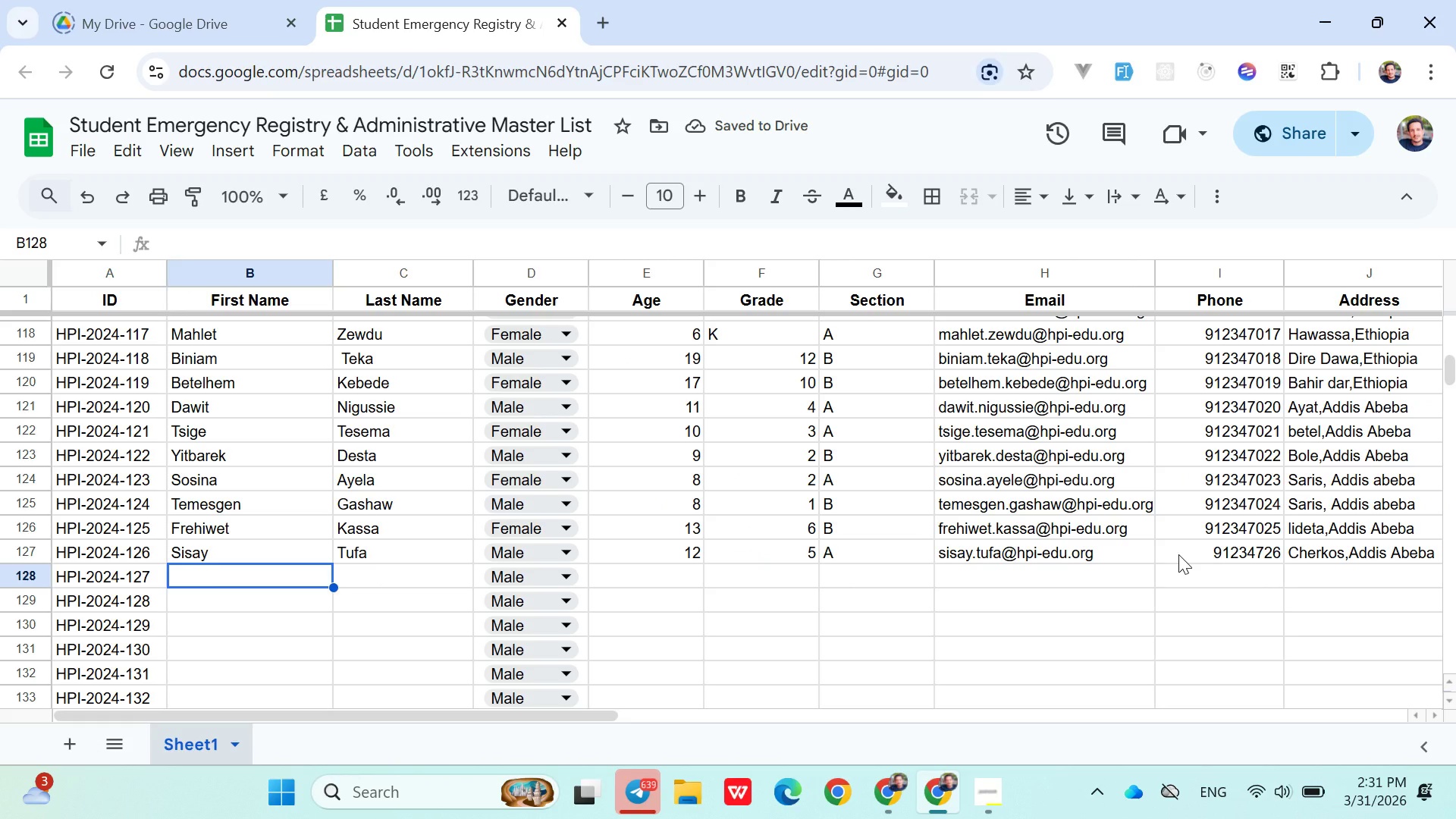 
type(Kalkidan Be)
key(Backspace)
key(Backspace)
key(Backspace)
 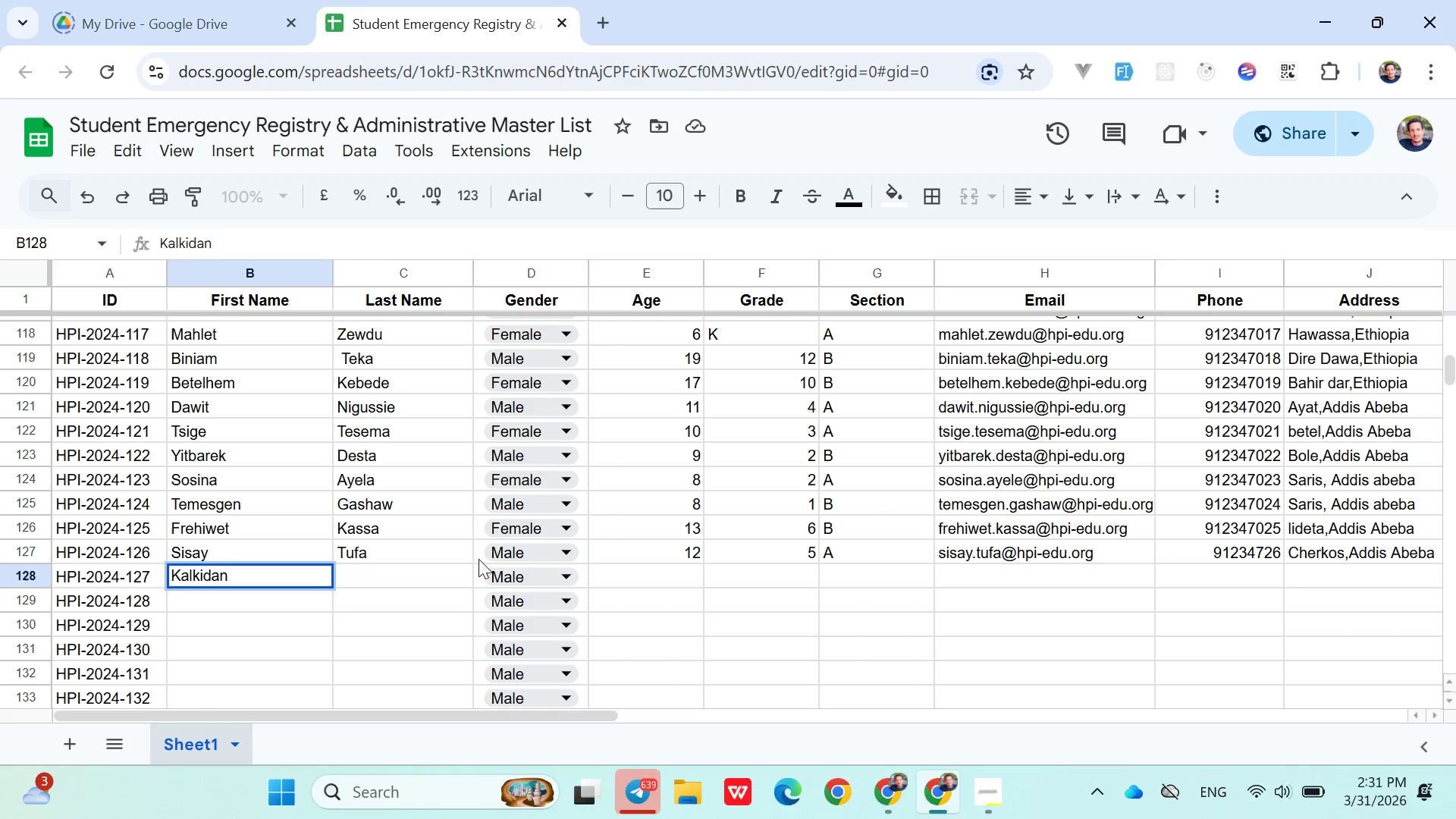 
left_click([428, 569])
 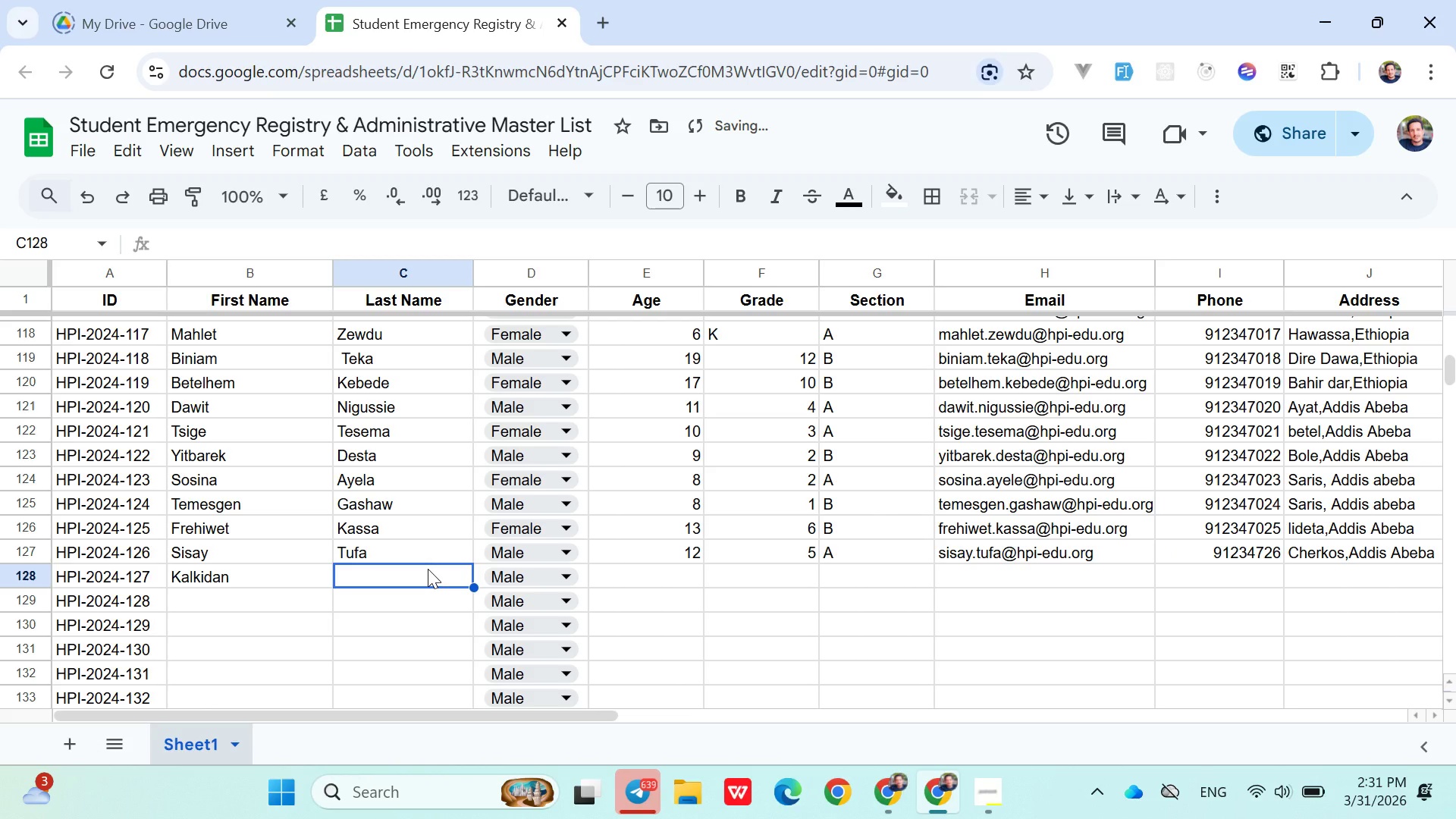 
type(Belay)
 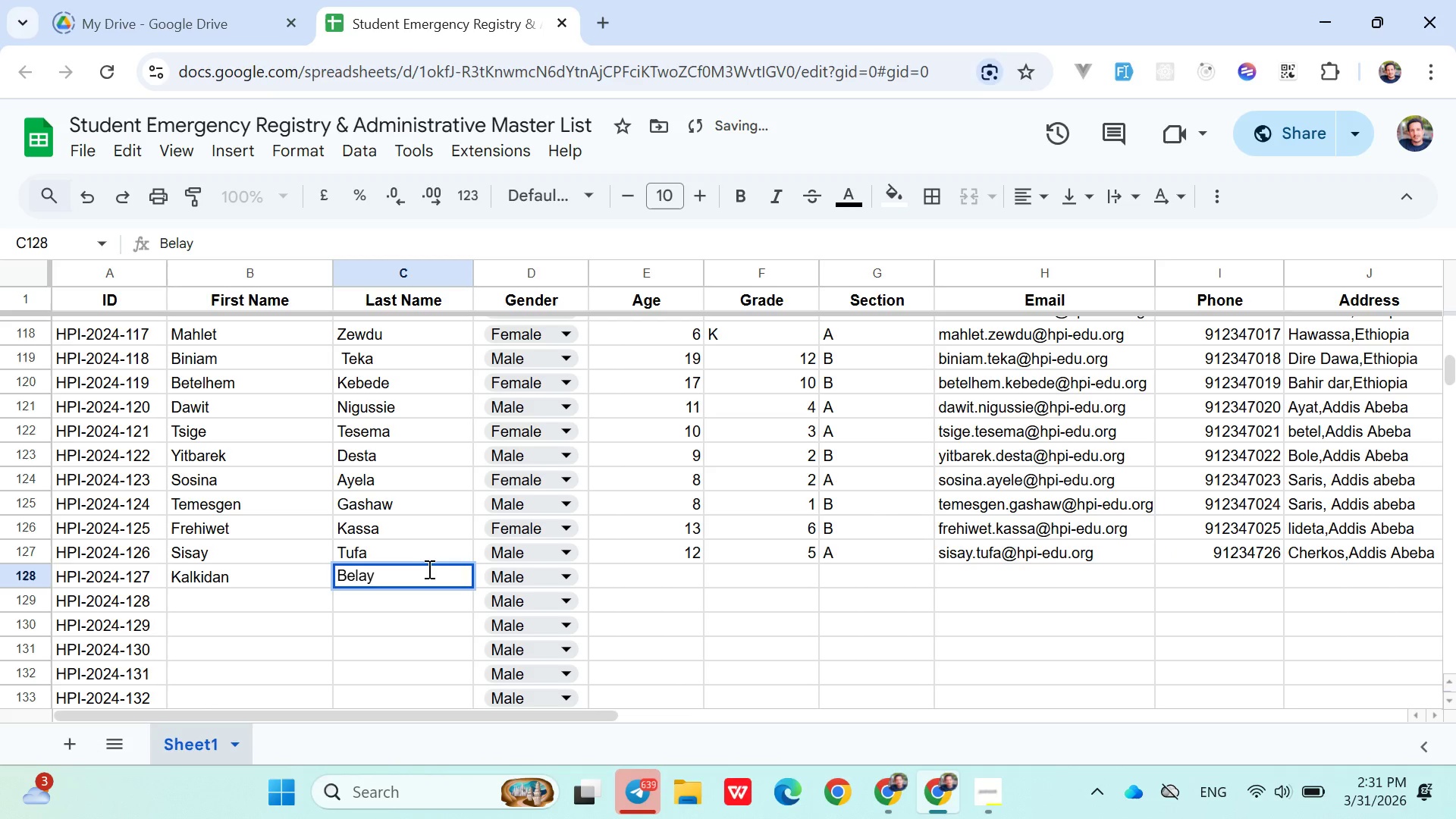 
key(ArrowRight)
 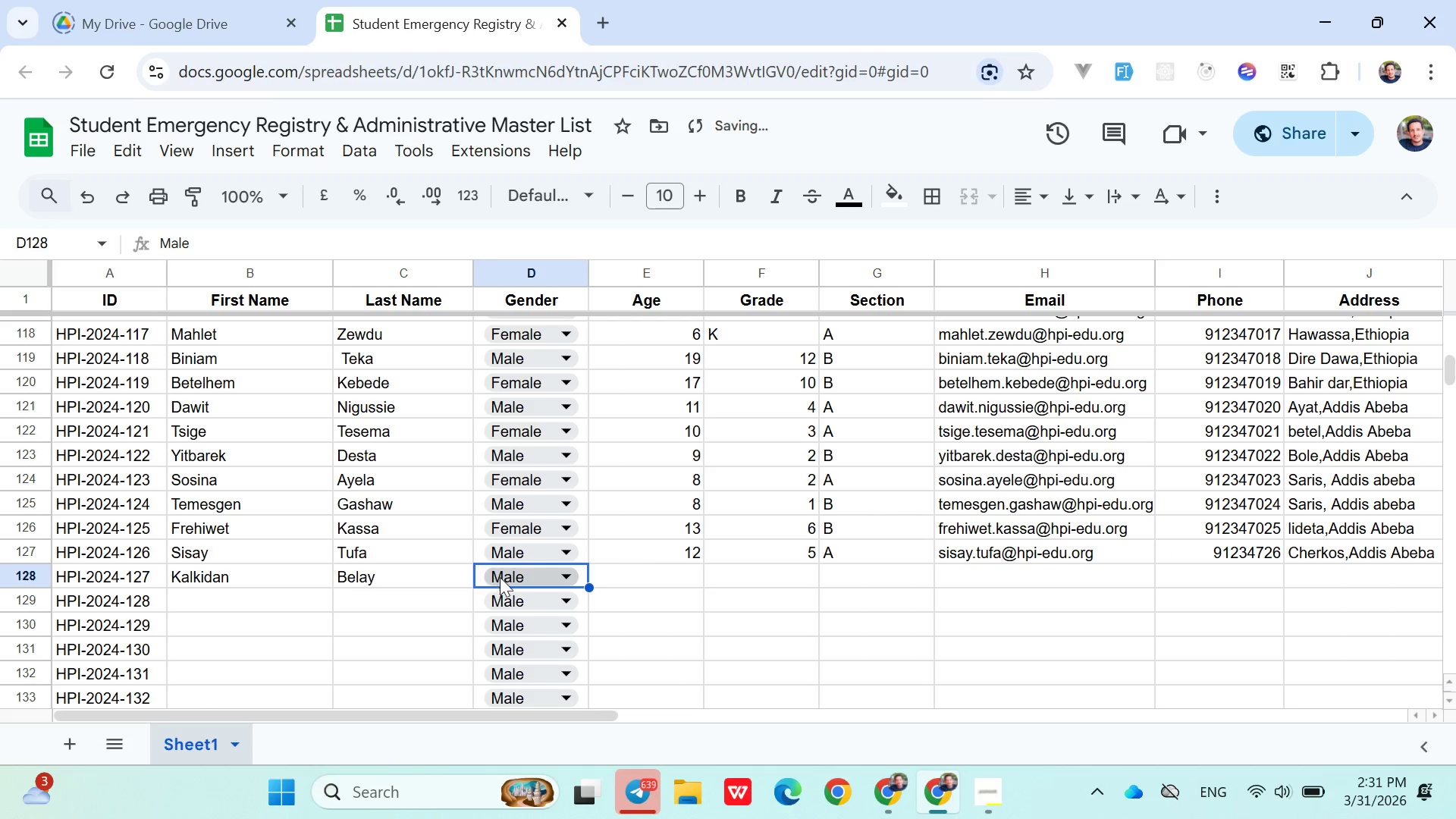 
left_click([527, 573])
 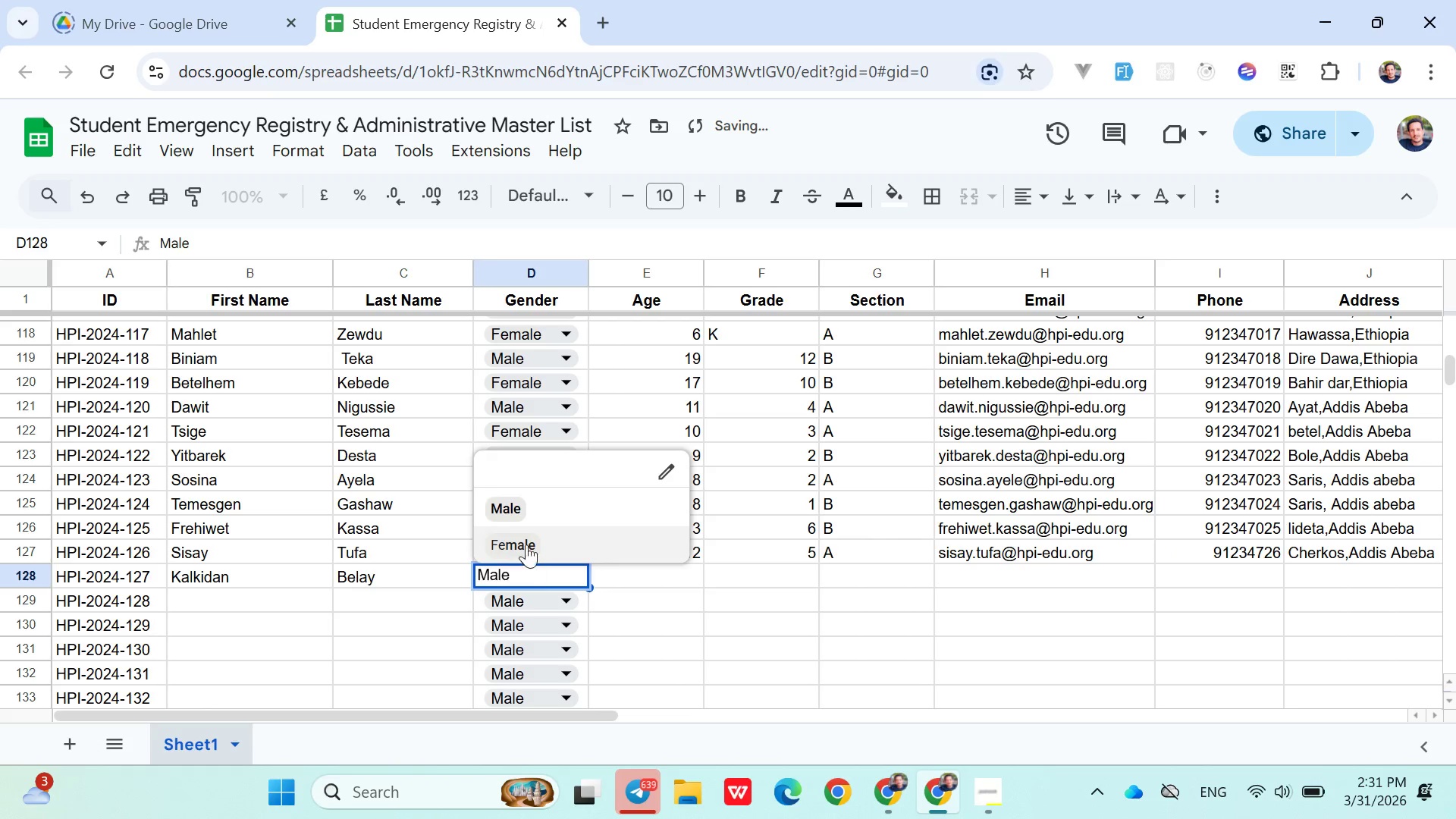 
left_click([526, 543])
 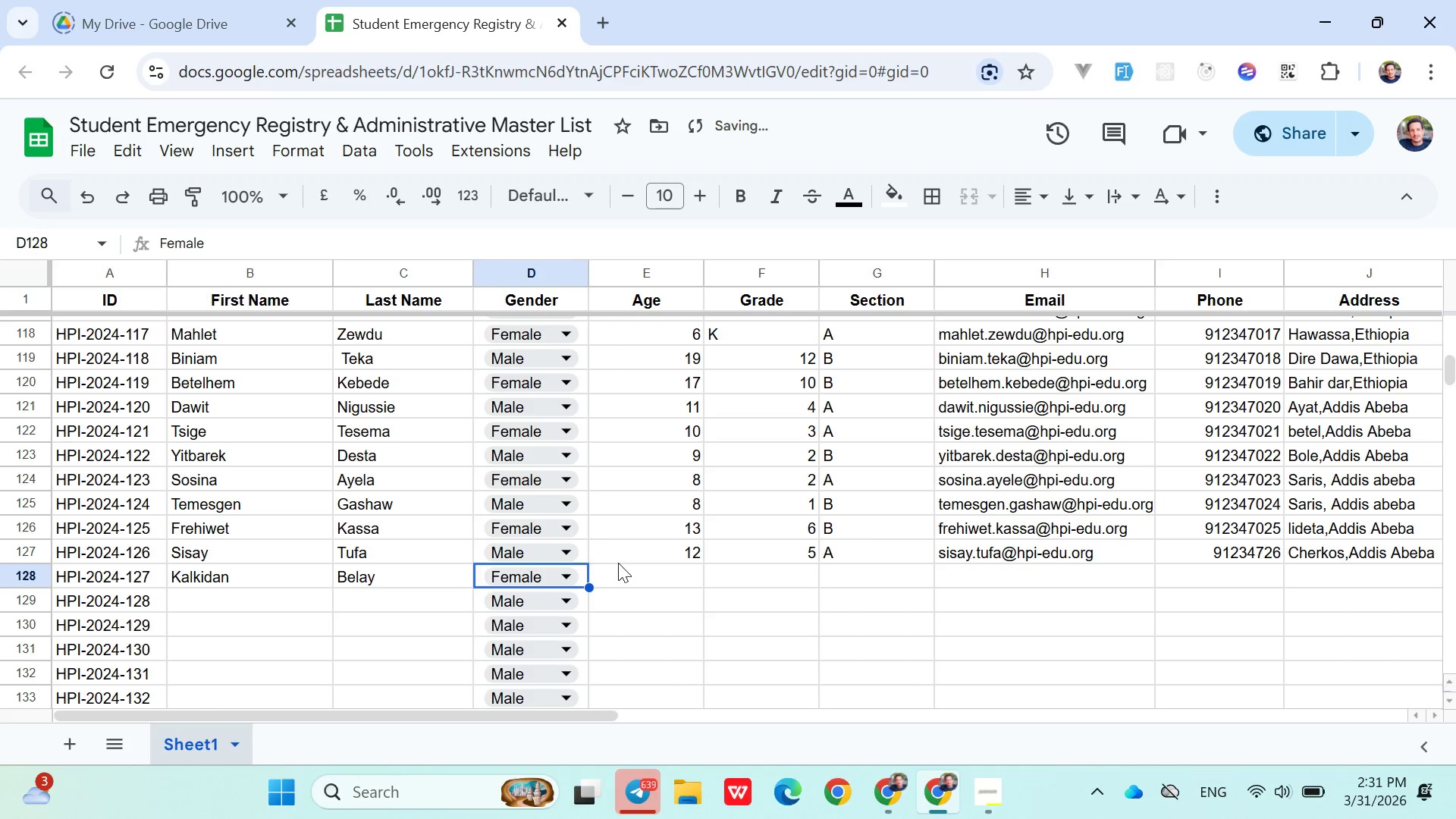 
left_click([621, 566])
 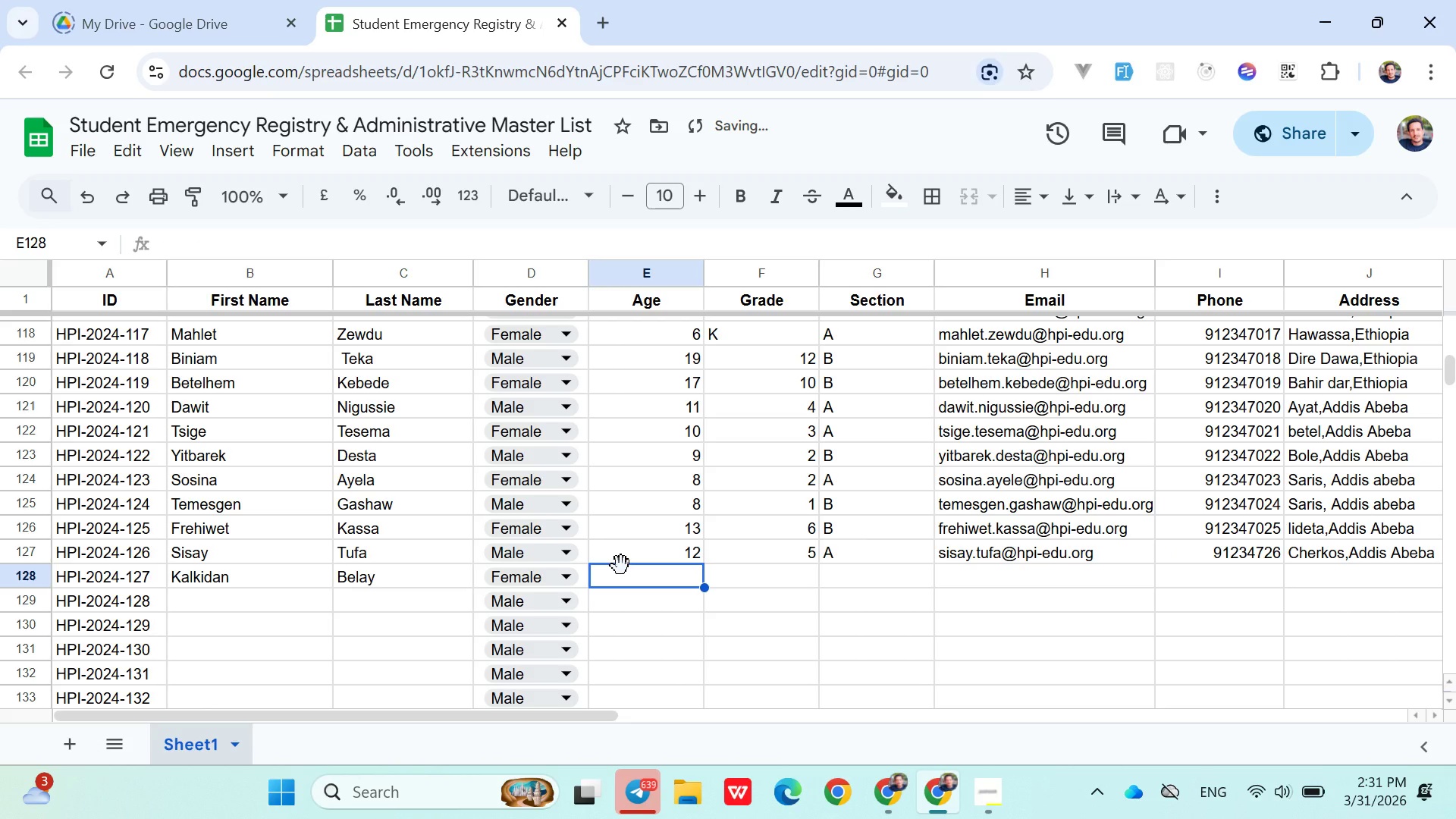 
type(17)
 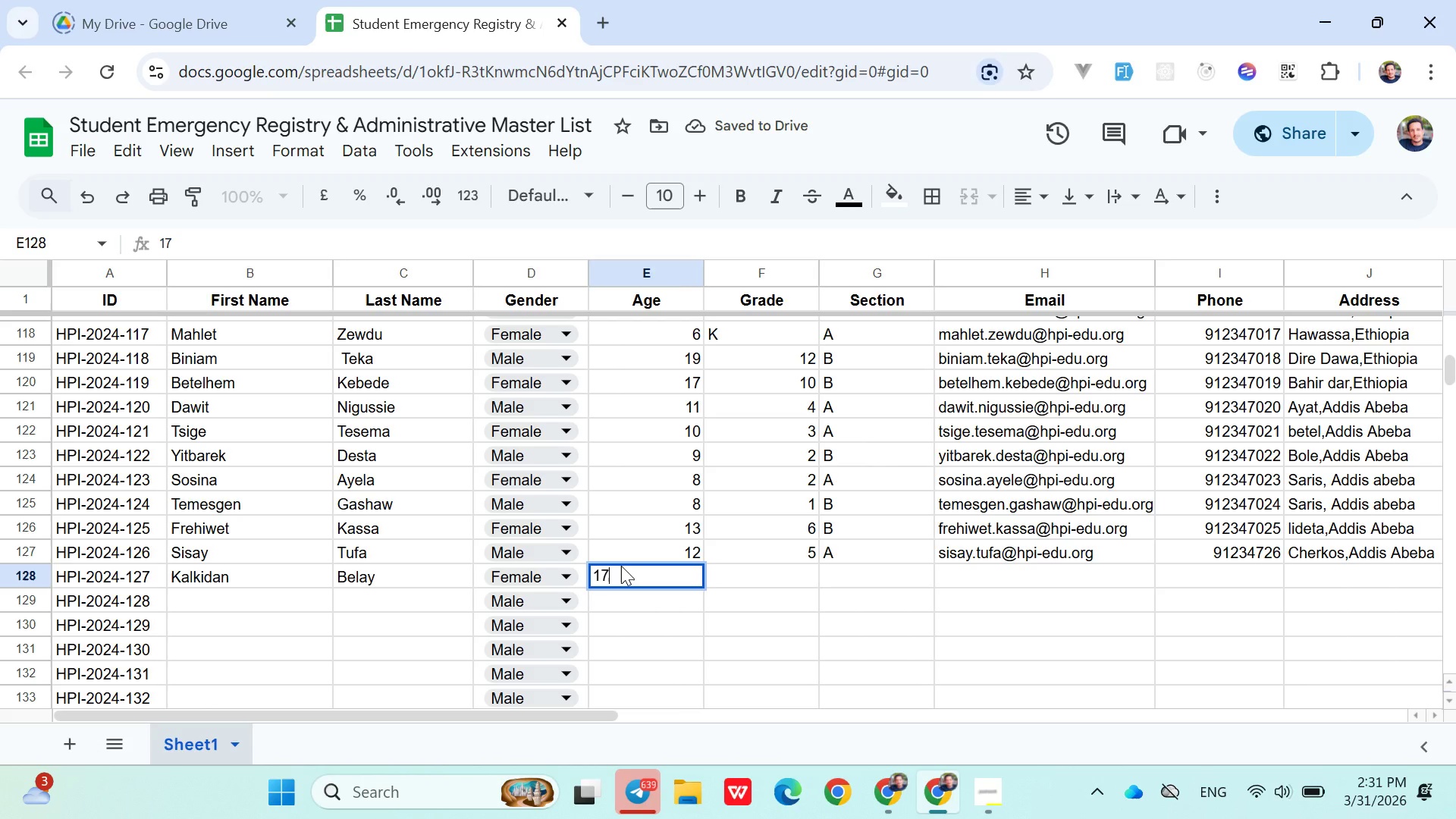 
key(ArrowRight)
 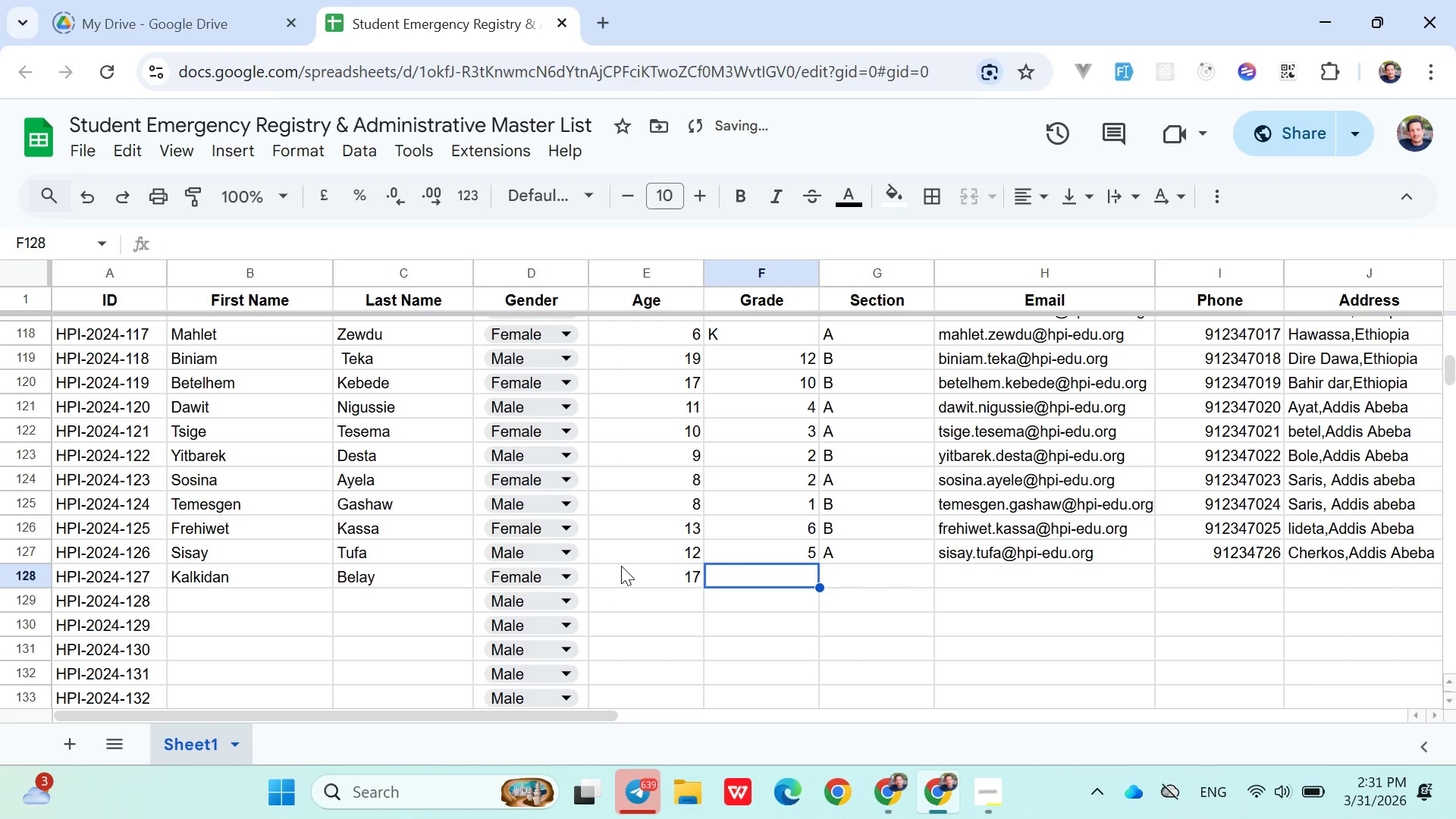 
type(11)
 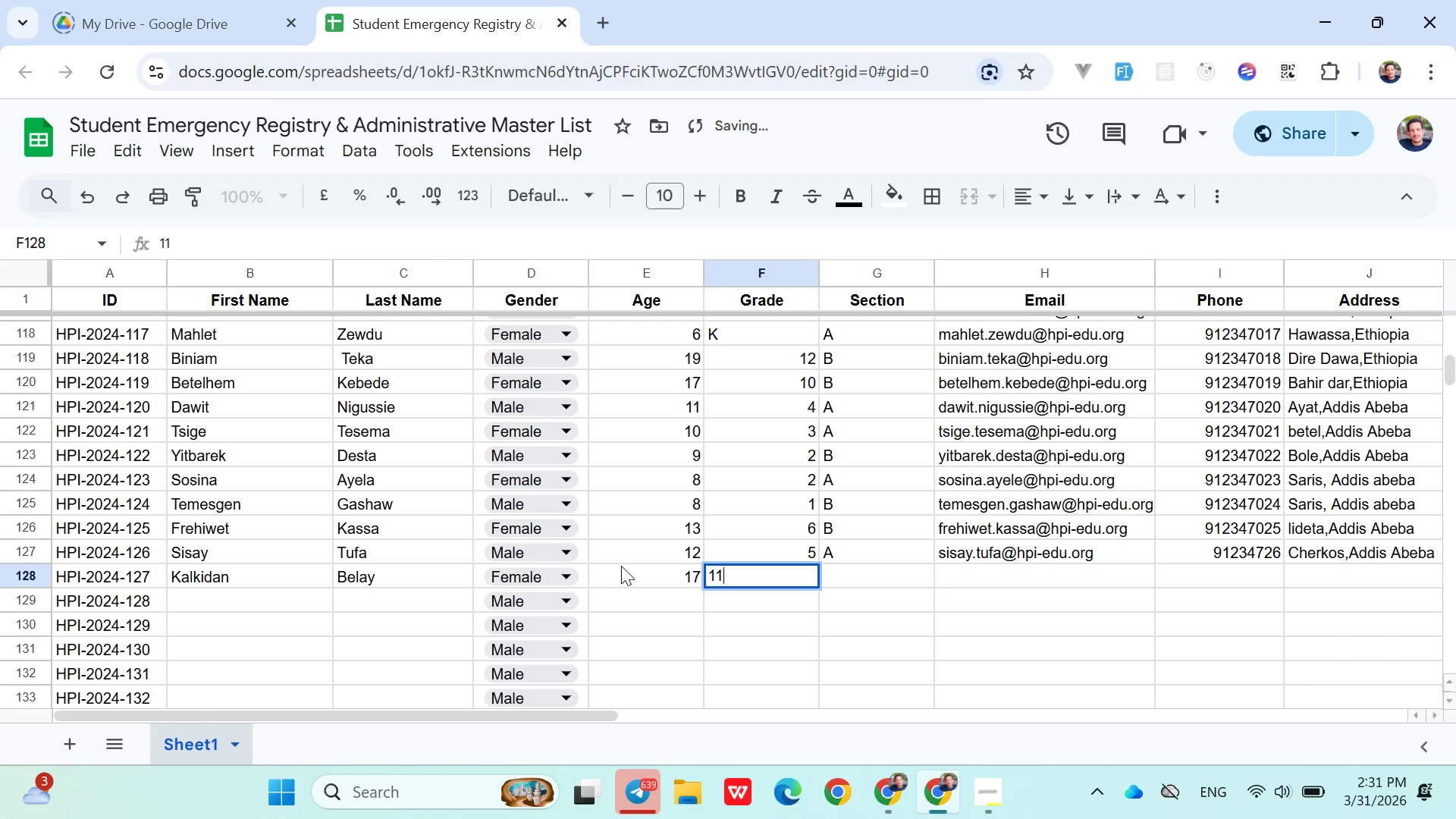 
key(ArrowRight)
 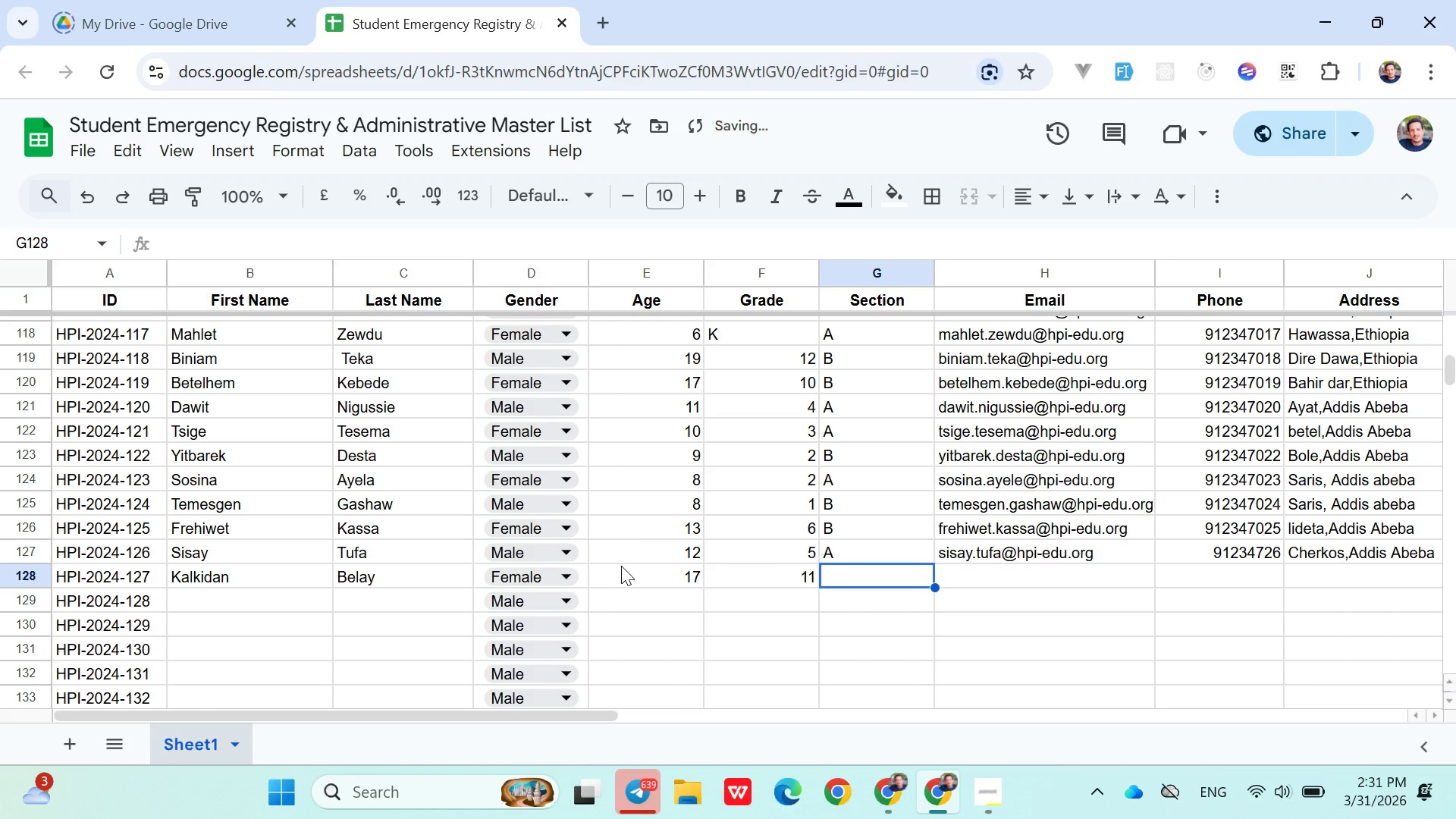 
hold_key(key=ShiftLeft, duration=1.5)
 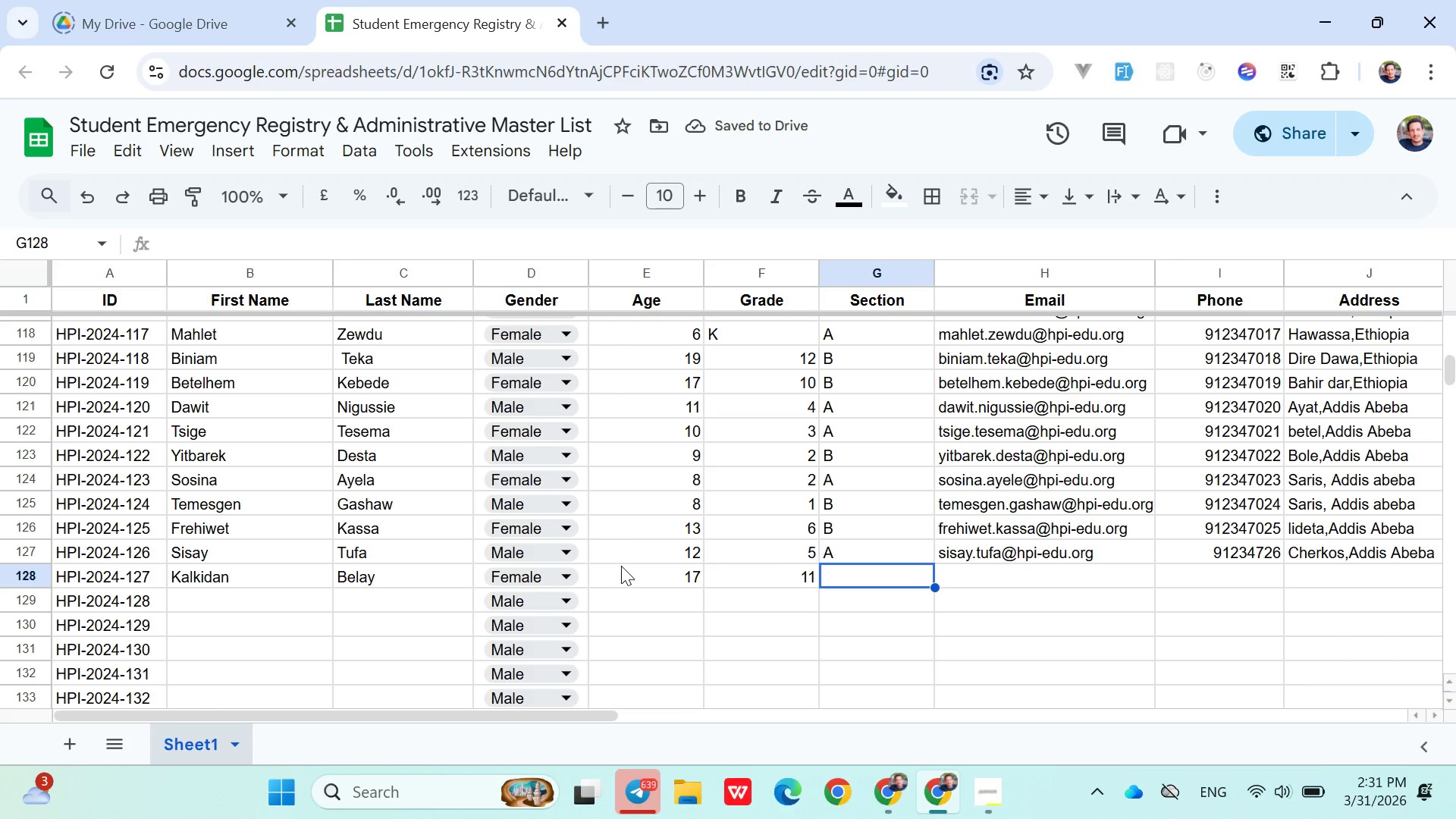 
hold_key(key=ShiftLeft, duration=0.31)
 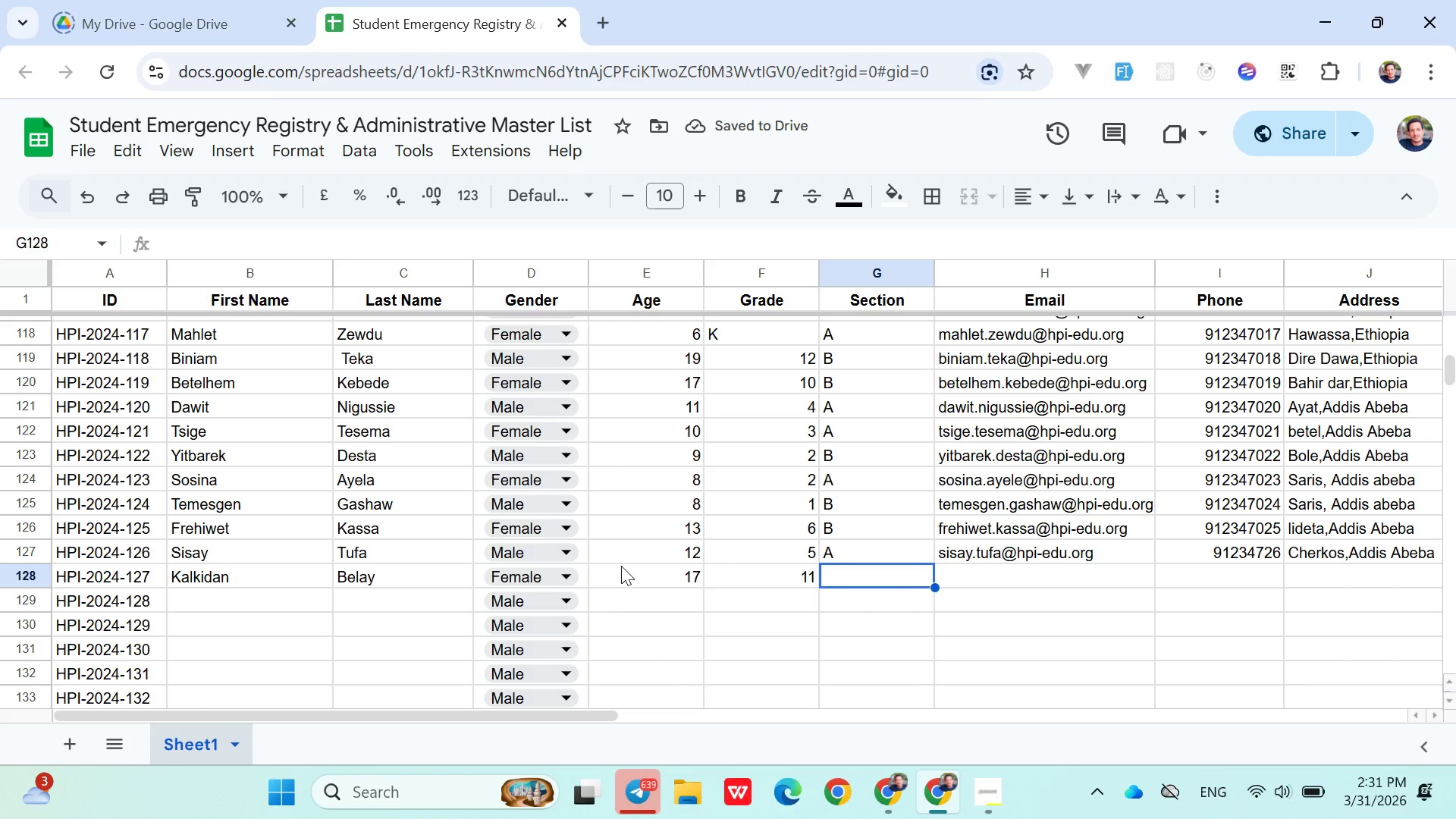 
key(ArrowLeft)
 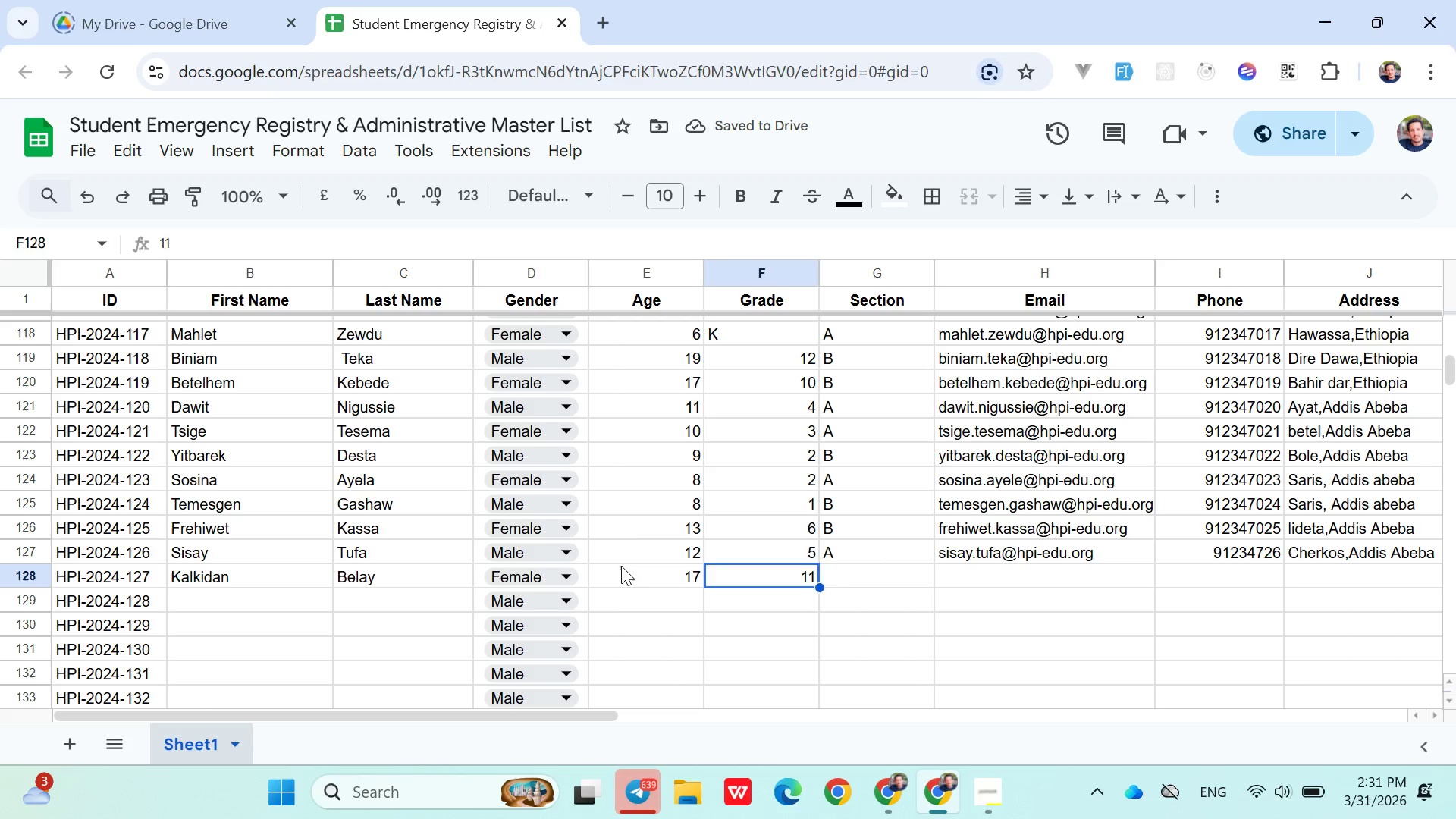 
key(ArrowLeft)
 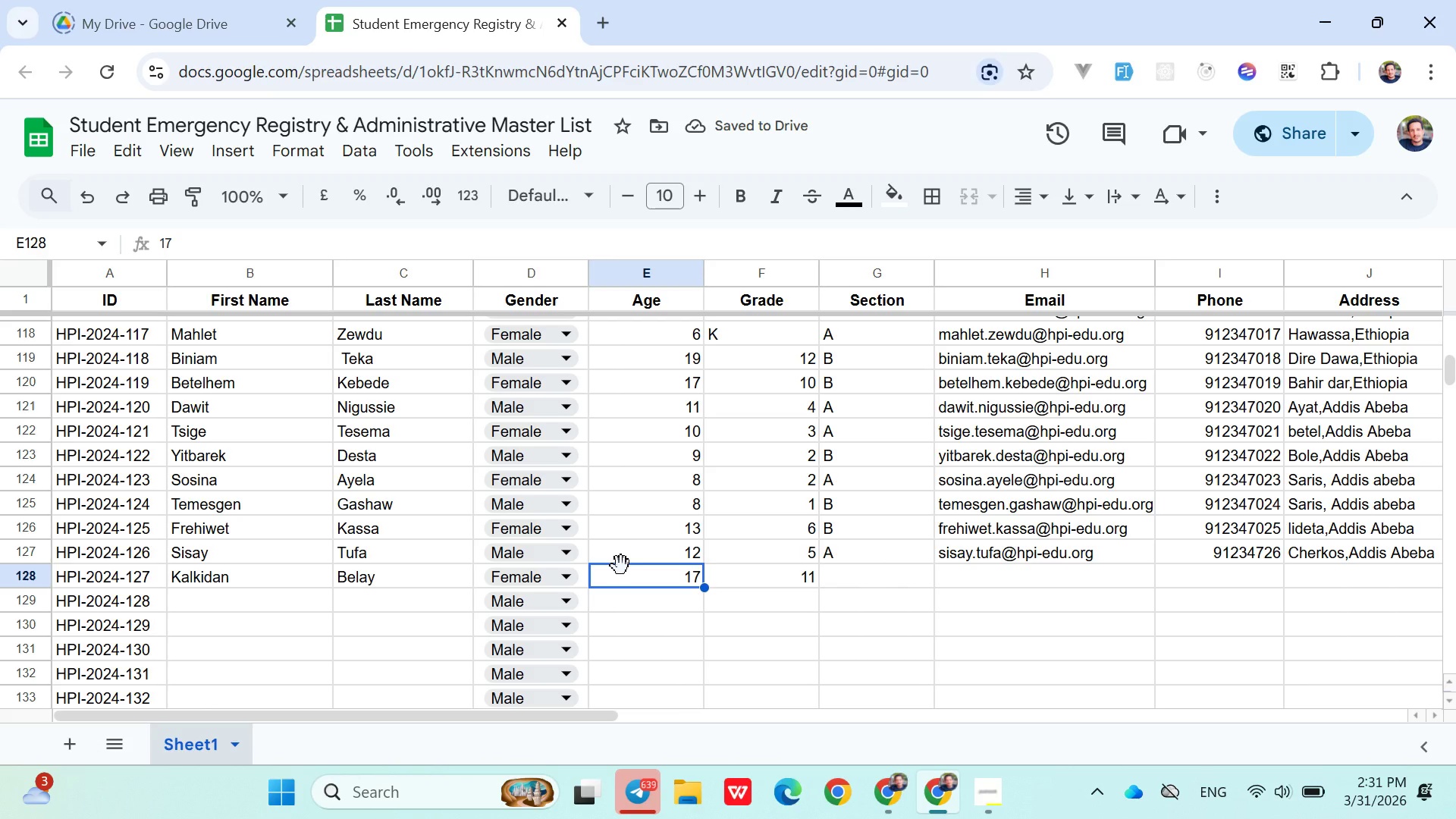 
key(ArrowRight)
 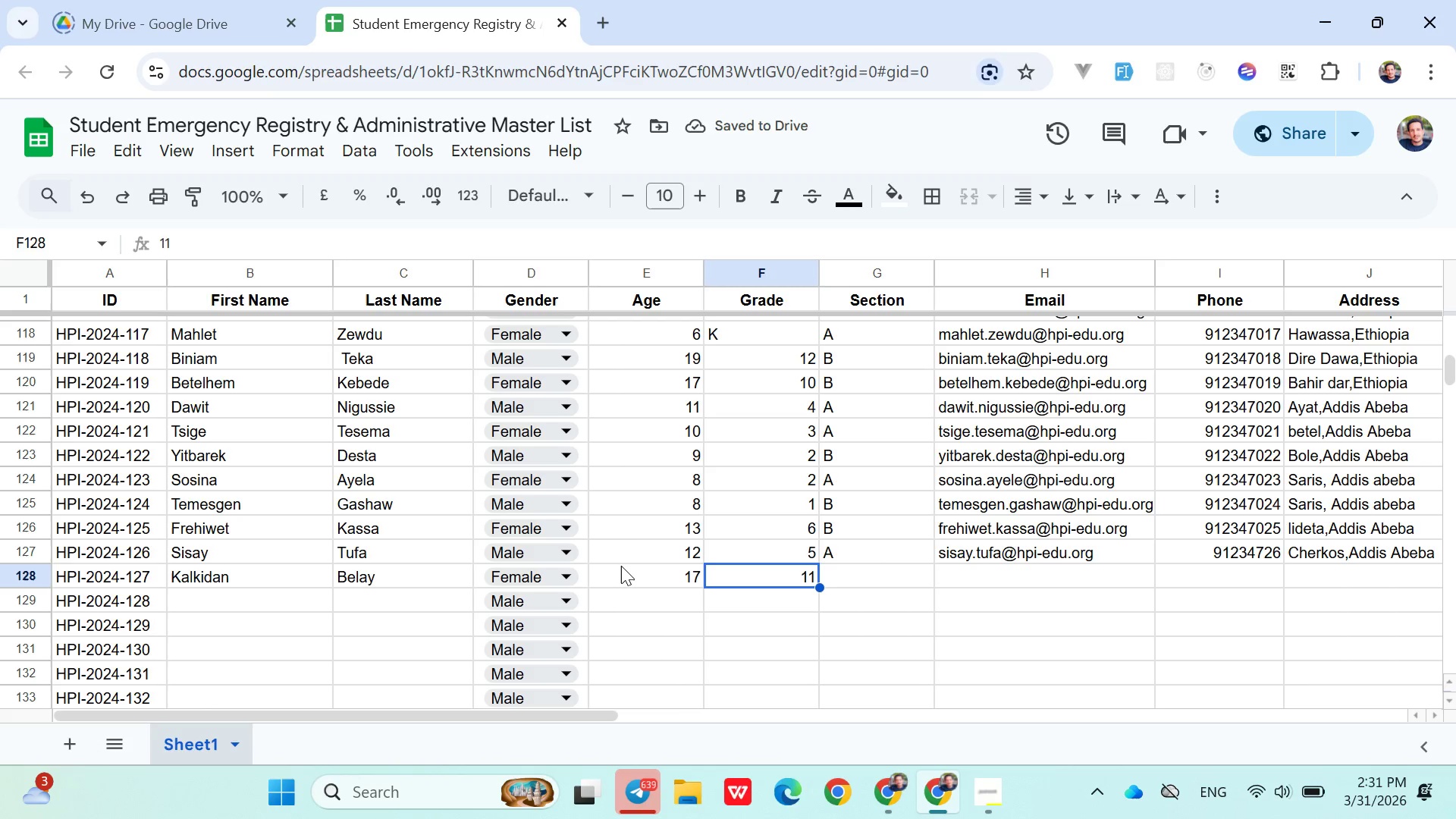 
key(Backspace)
type(10)
key(Backspace)
key(Backspace)
type(9)
 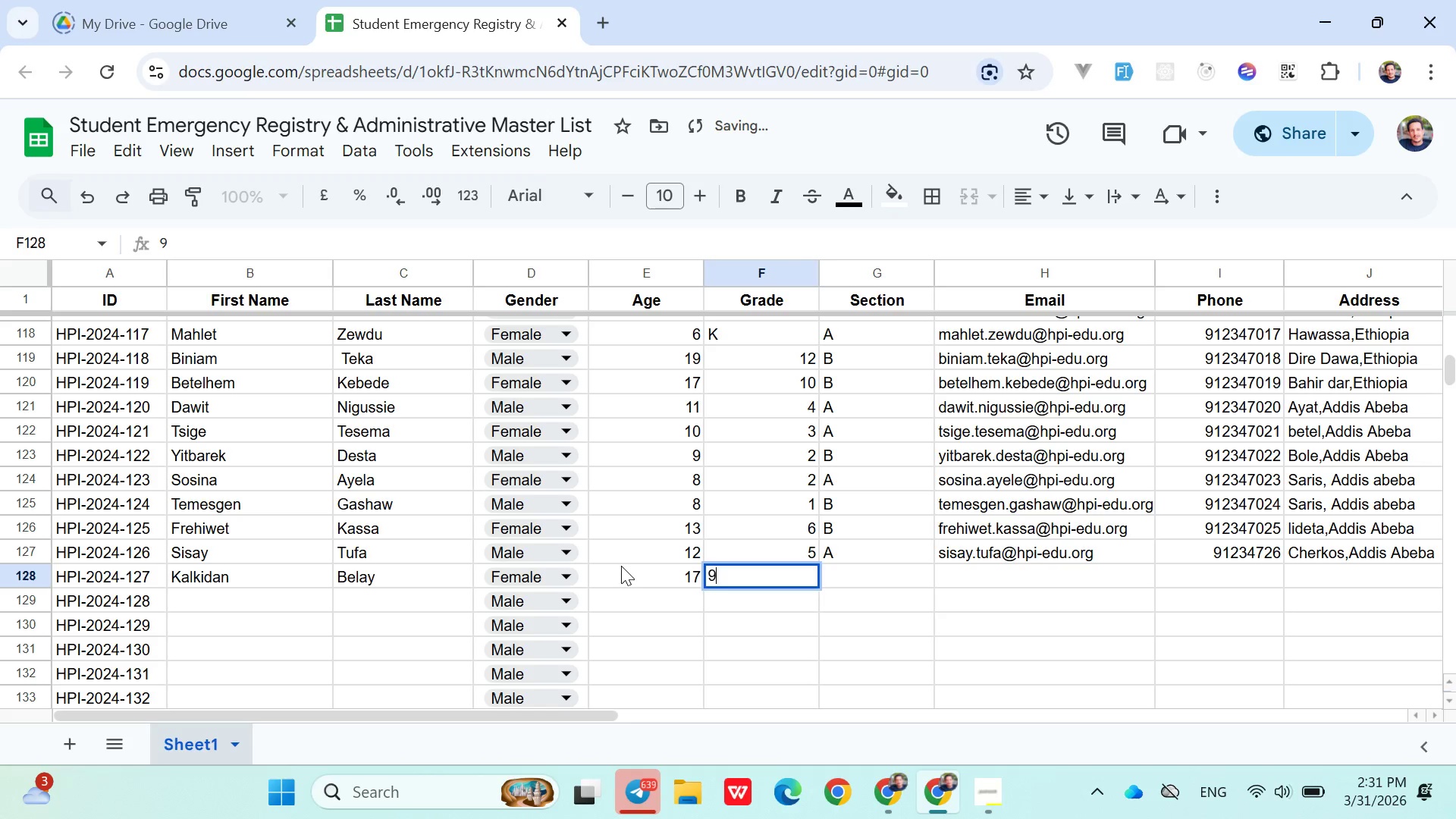 
key(ArrowRight)
 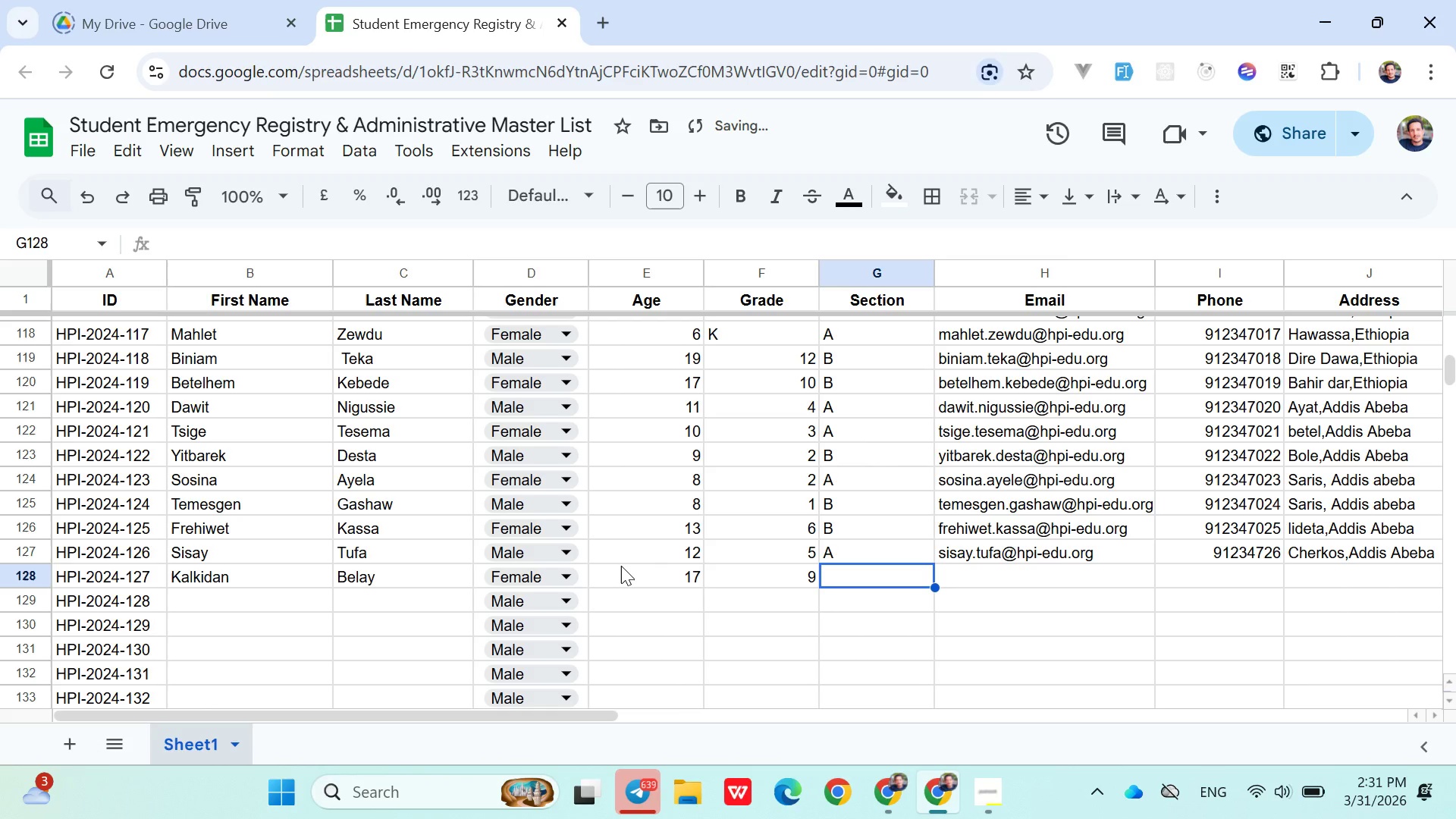 
key(Shift+B)
 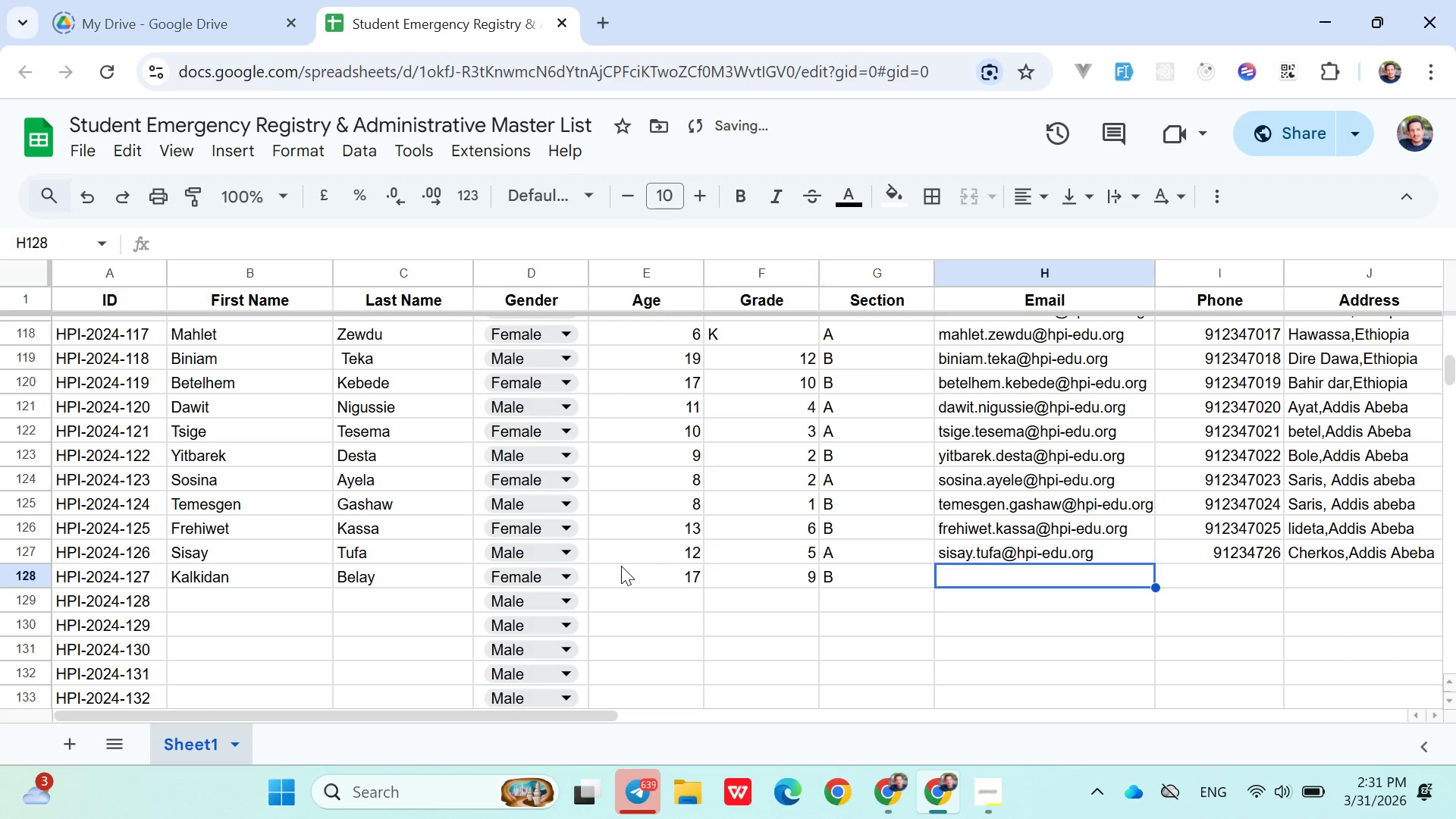 
key(ArrowRight)
 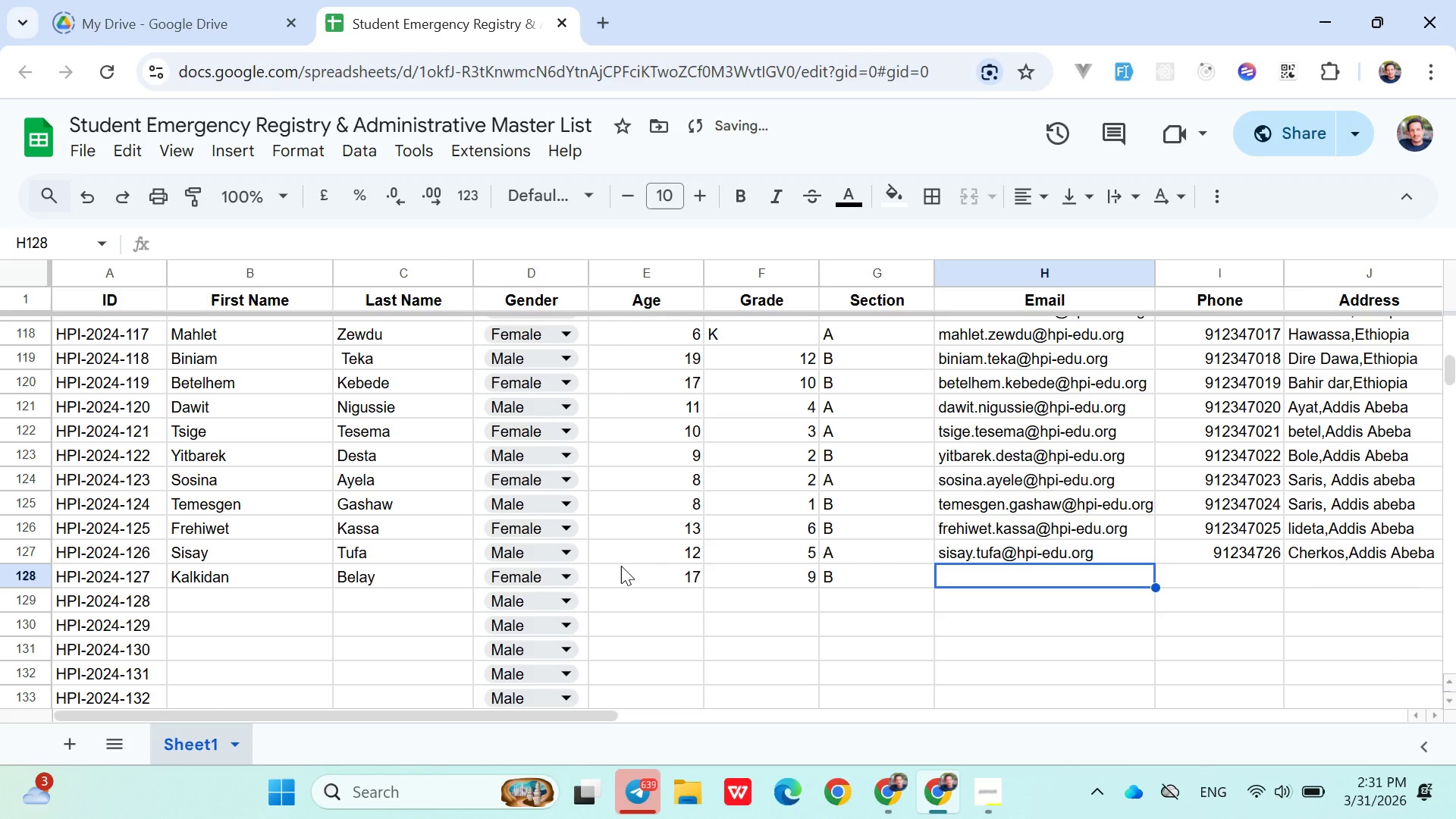 
type(kalkidan.belay@hpi-edu.org)
 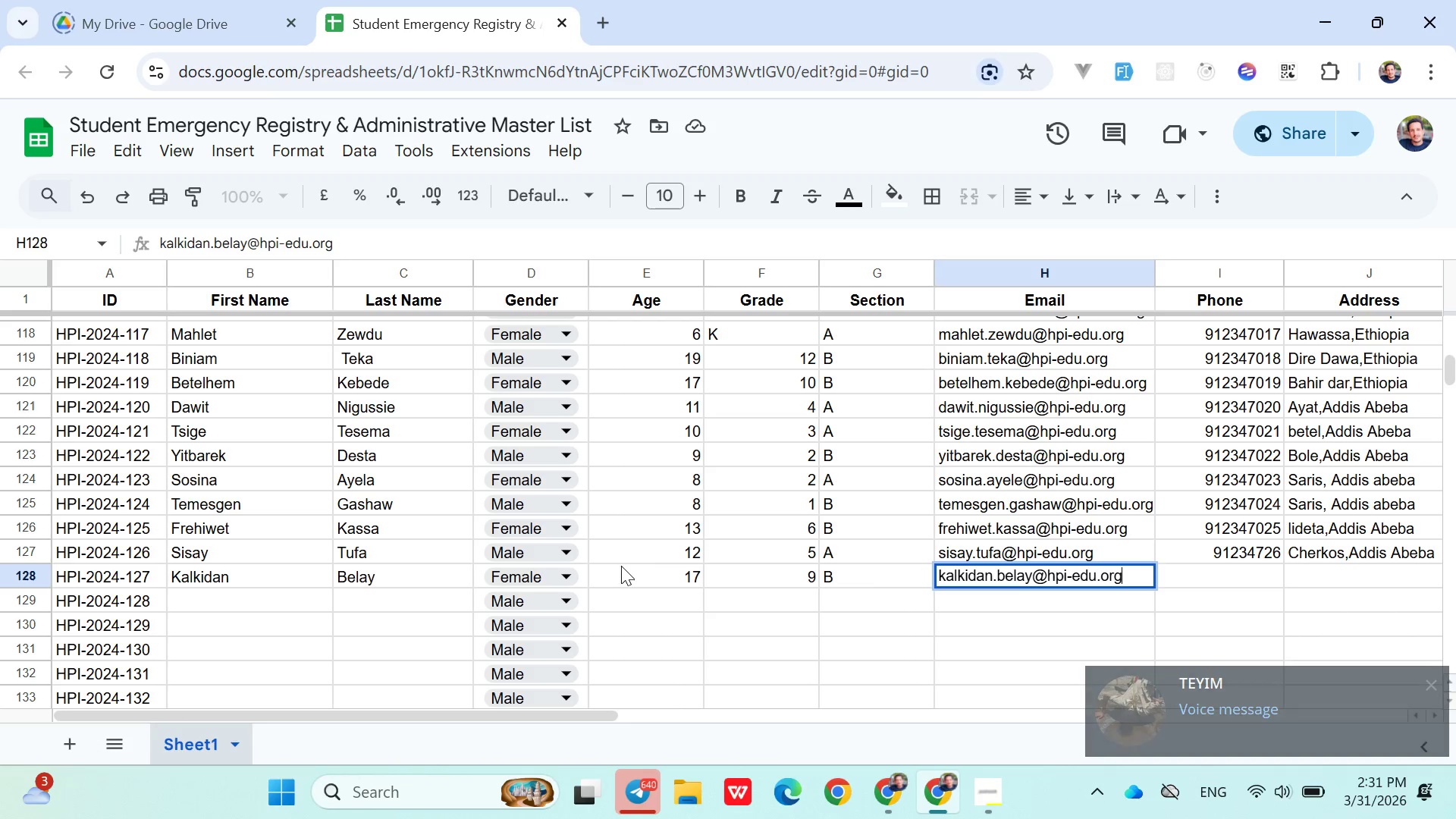 
key(ArrowRight)
 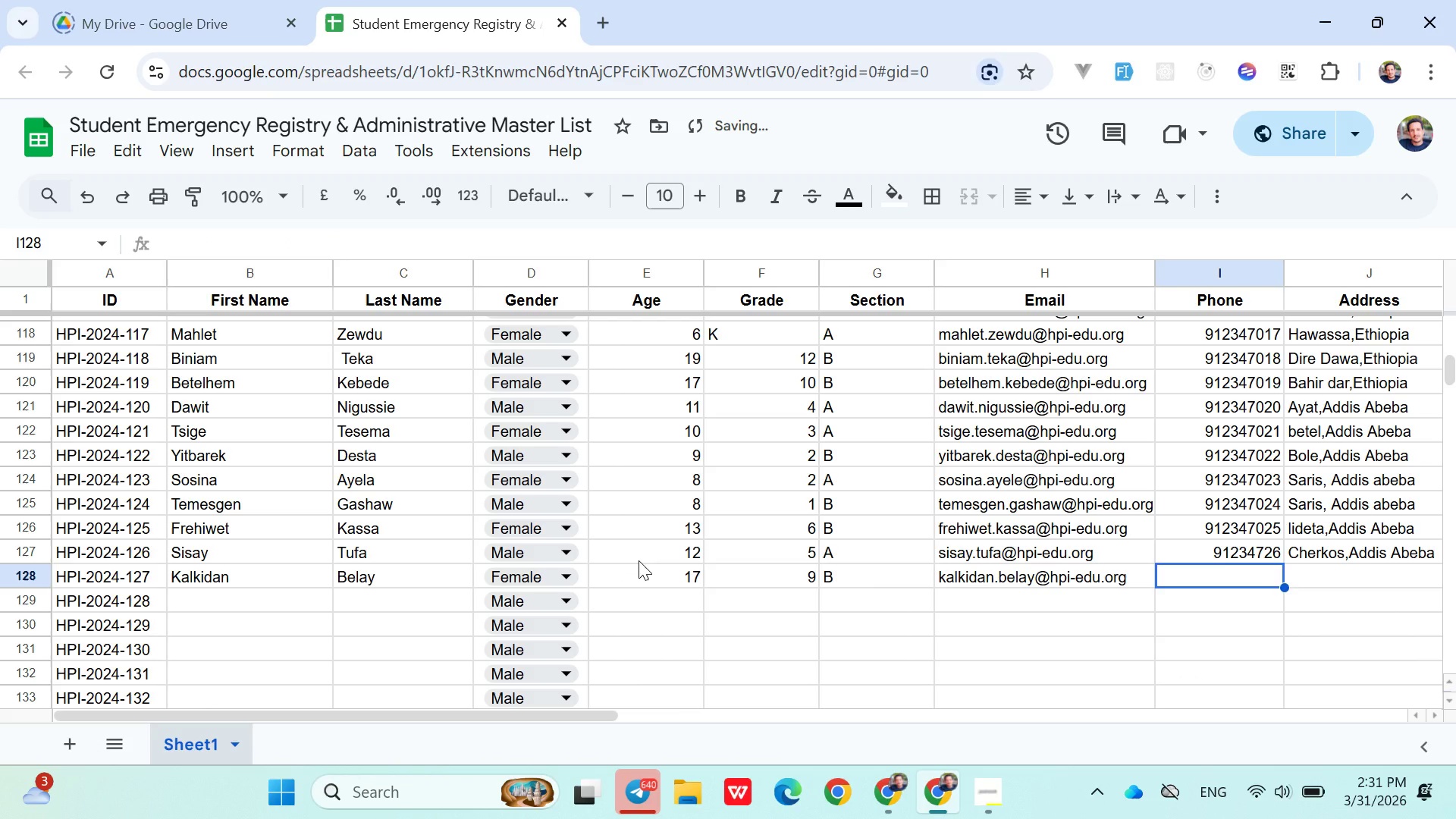 
type(091234)
 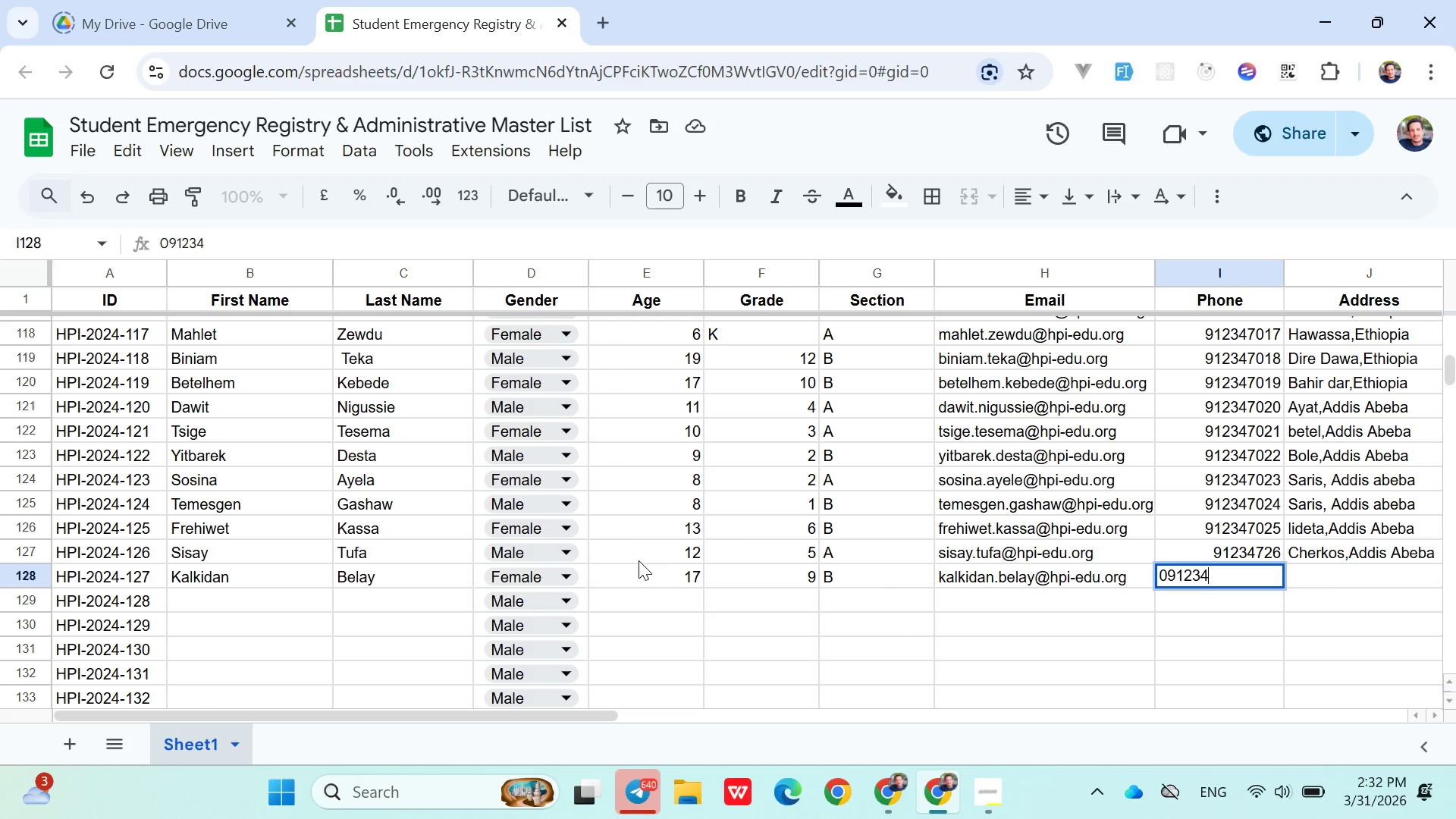 
wait(5.67)
 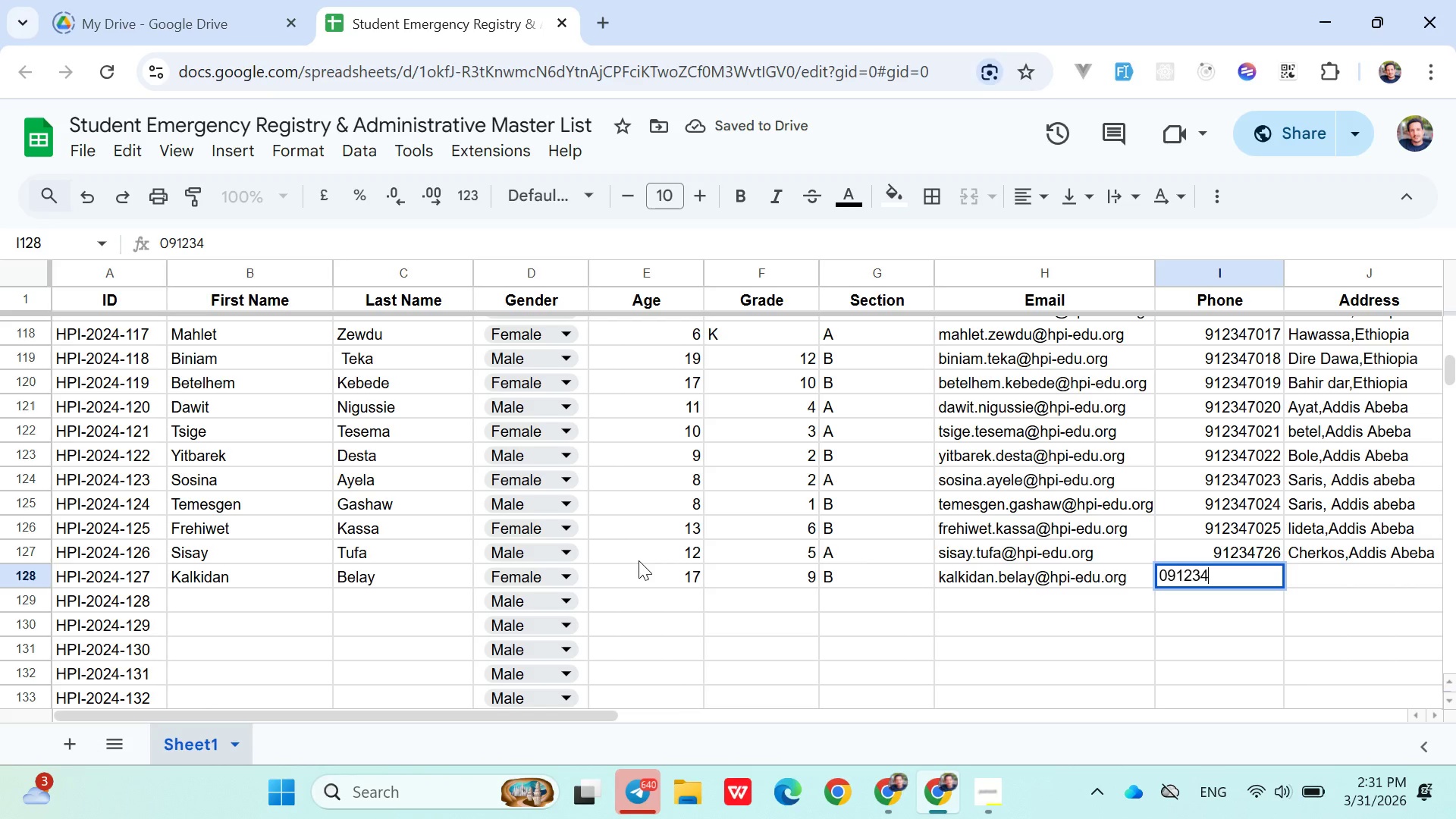 
double_click([1246, 560])
 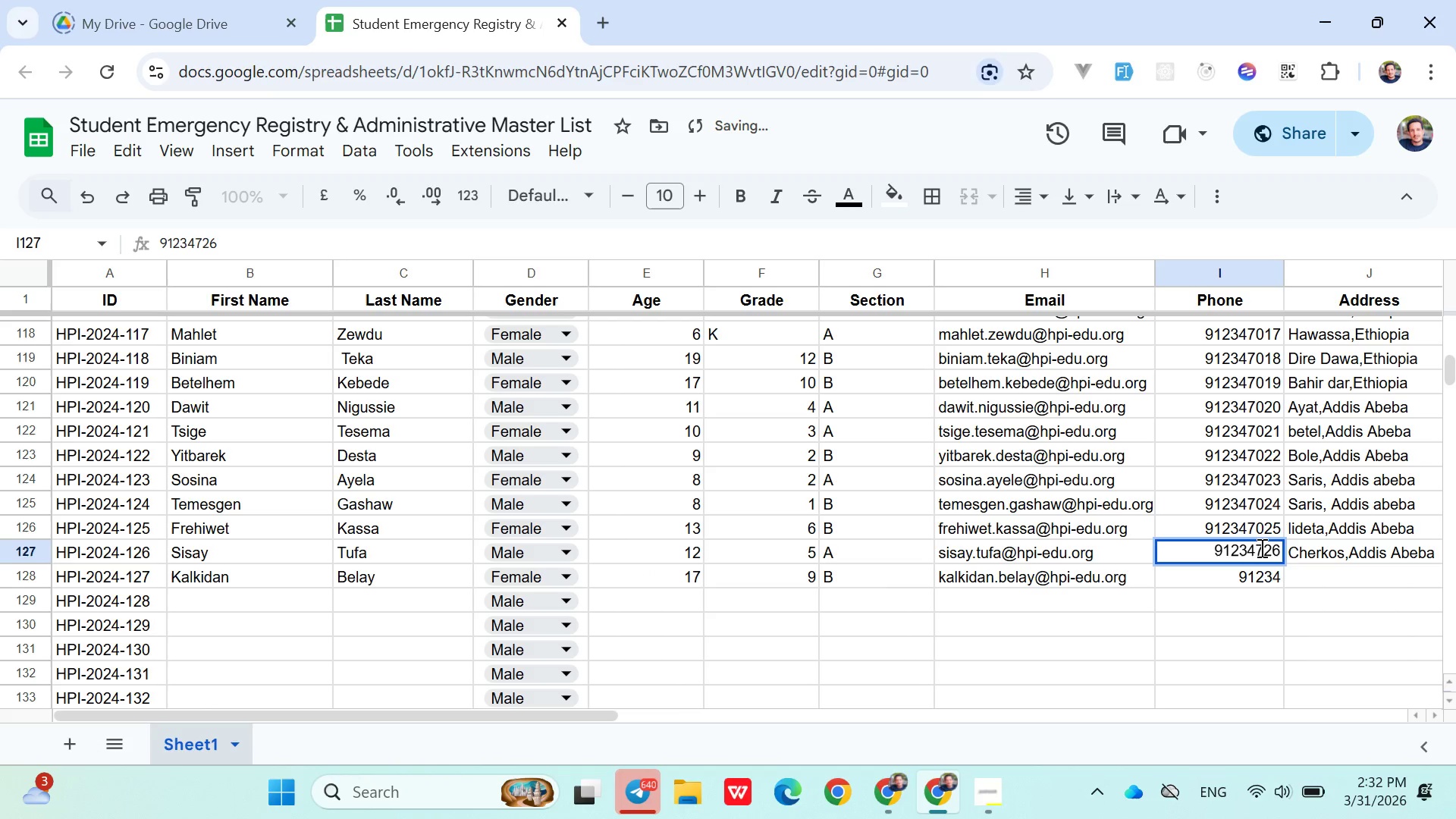 
left_click([1261, 548])
 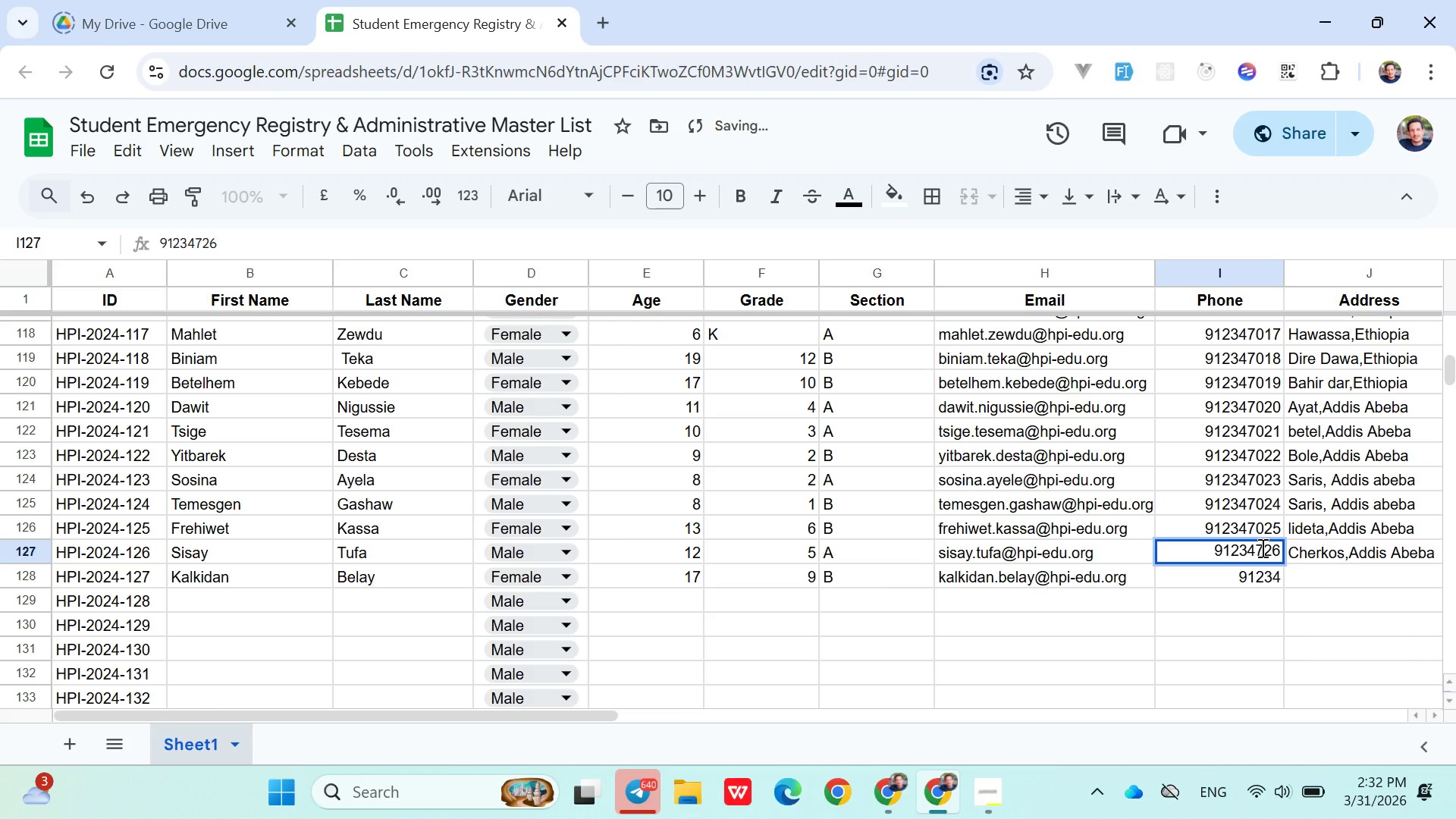 
key(0)
 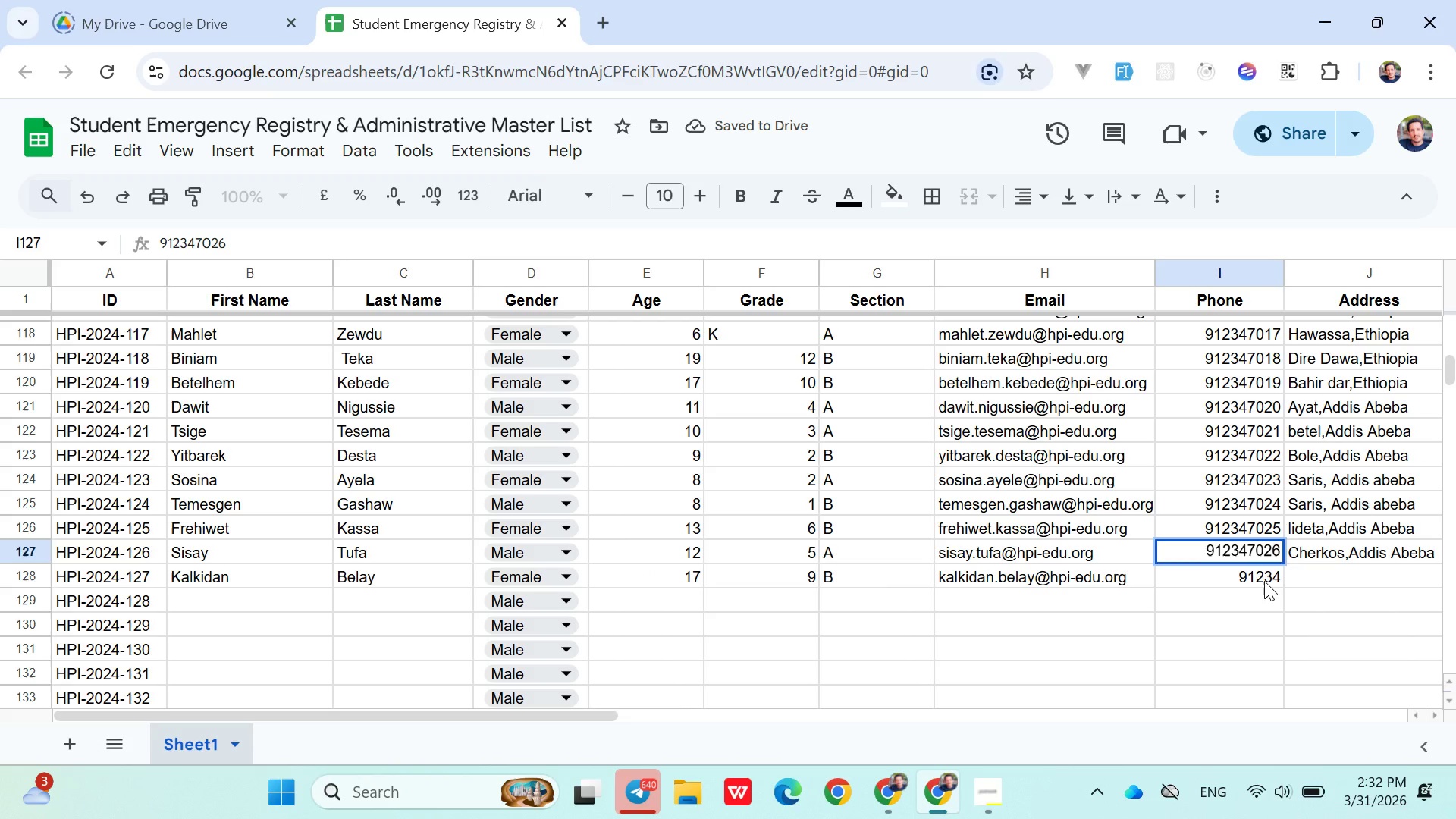 
double_click([1264, 581])
 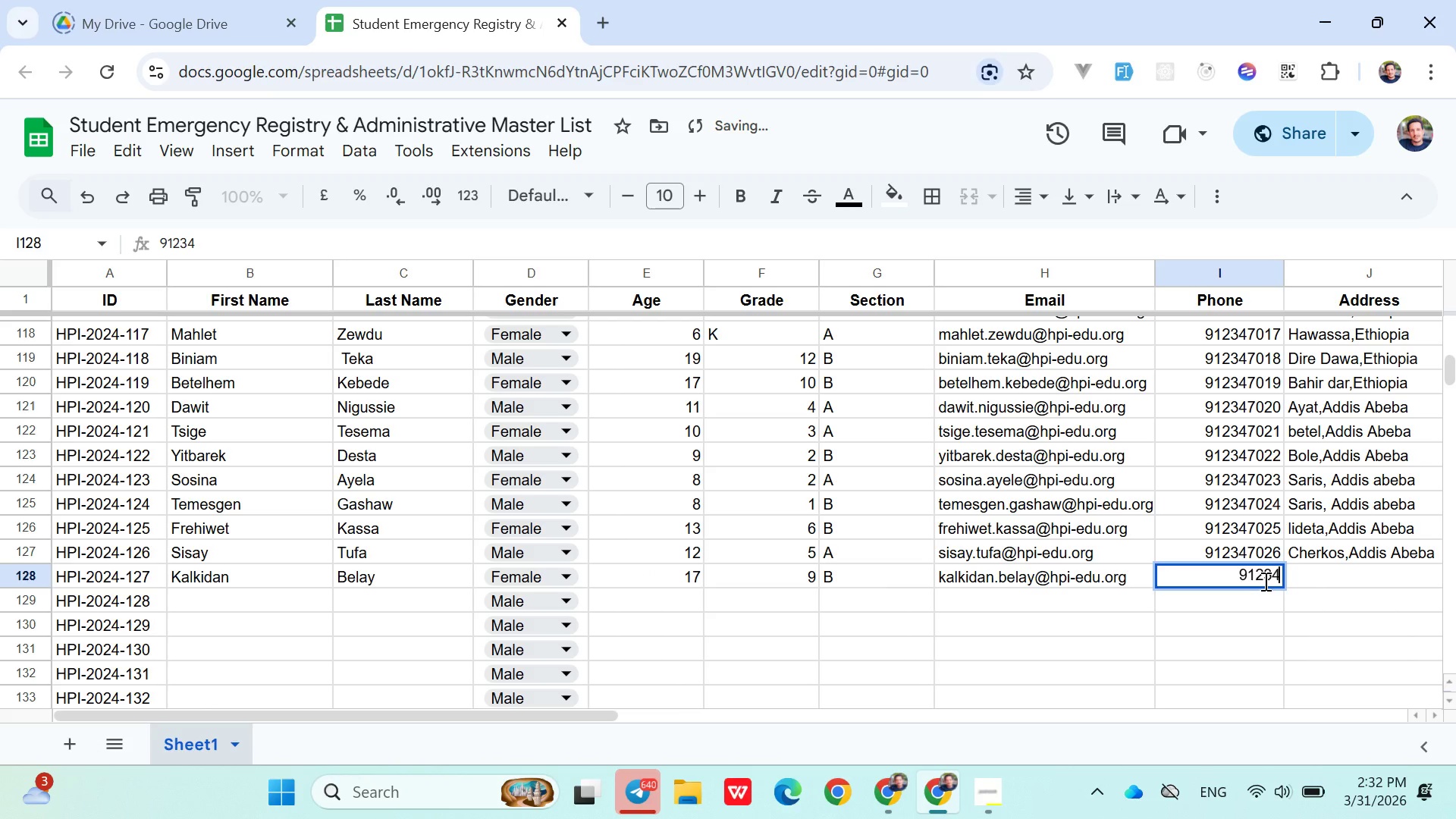 
key(ArrowRight)
 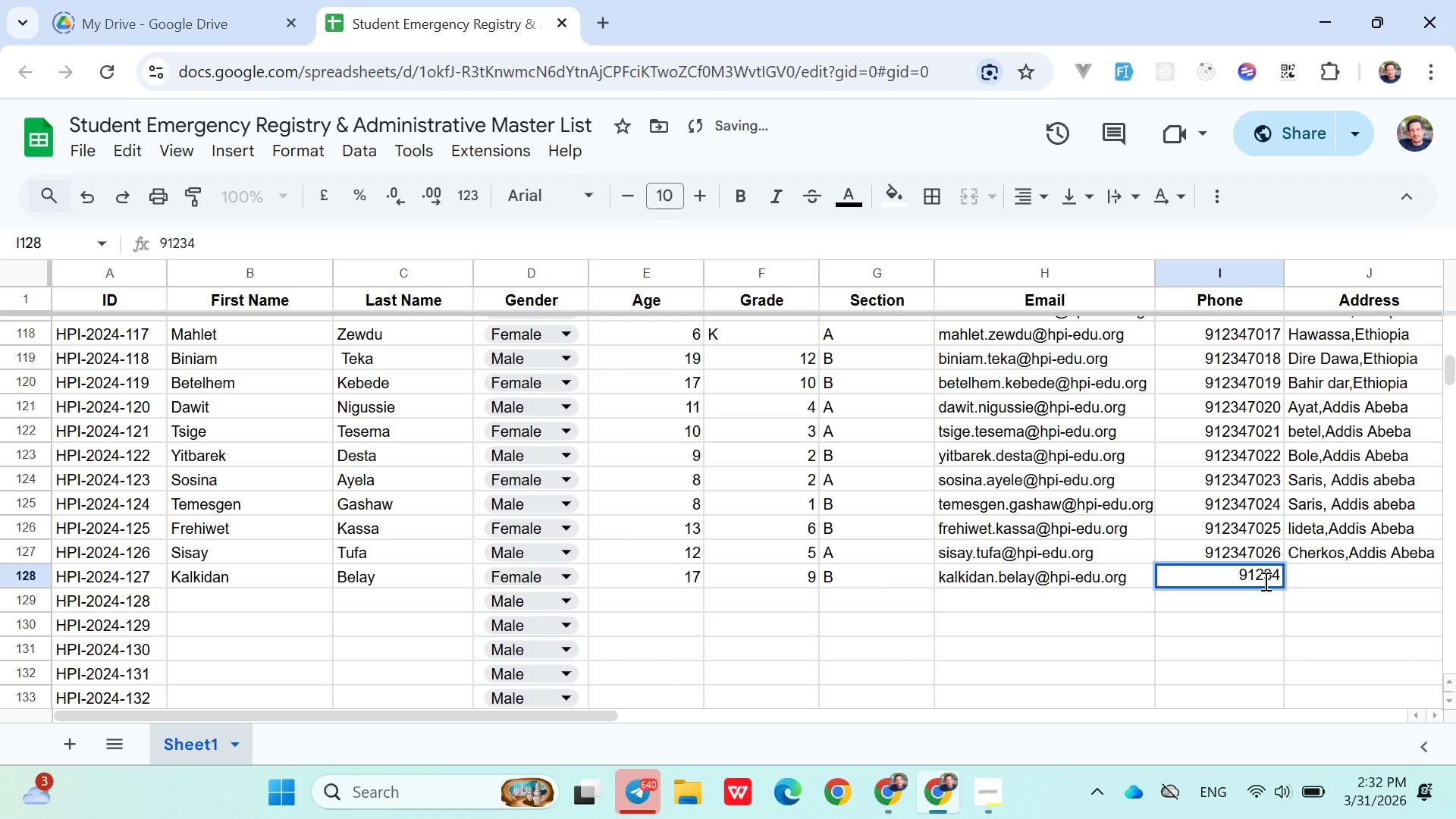 
type(70)
 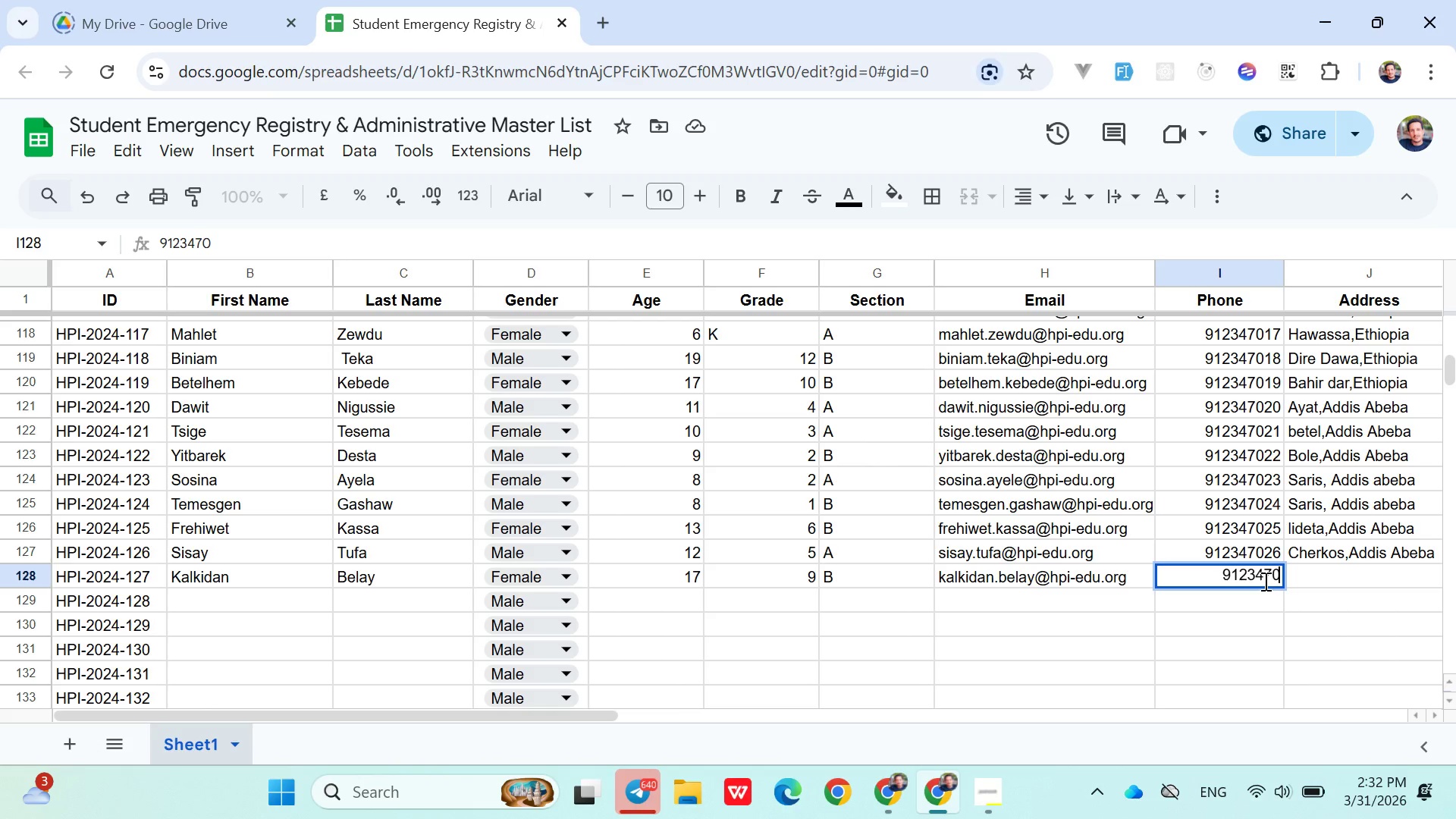 
type(27)
 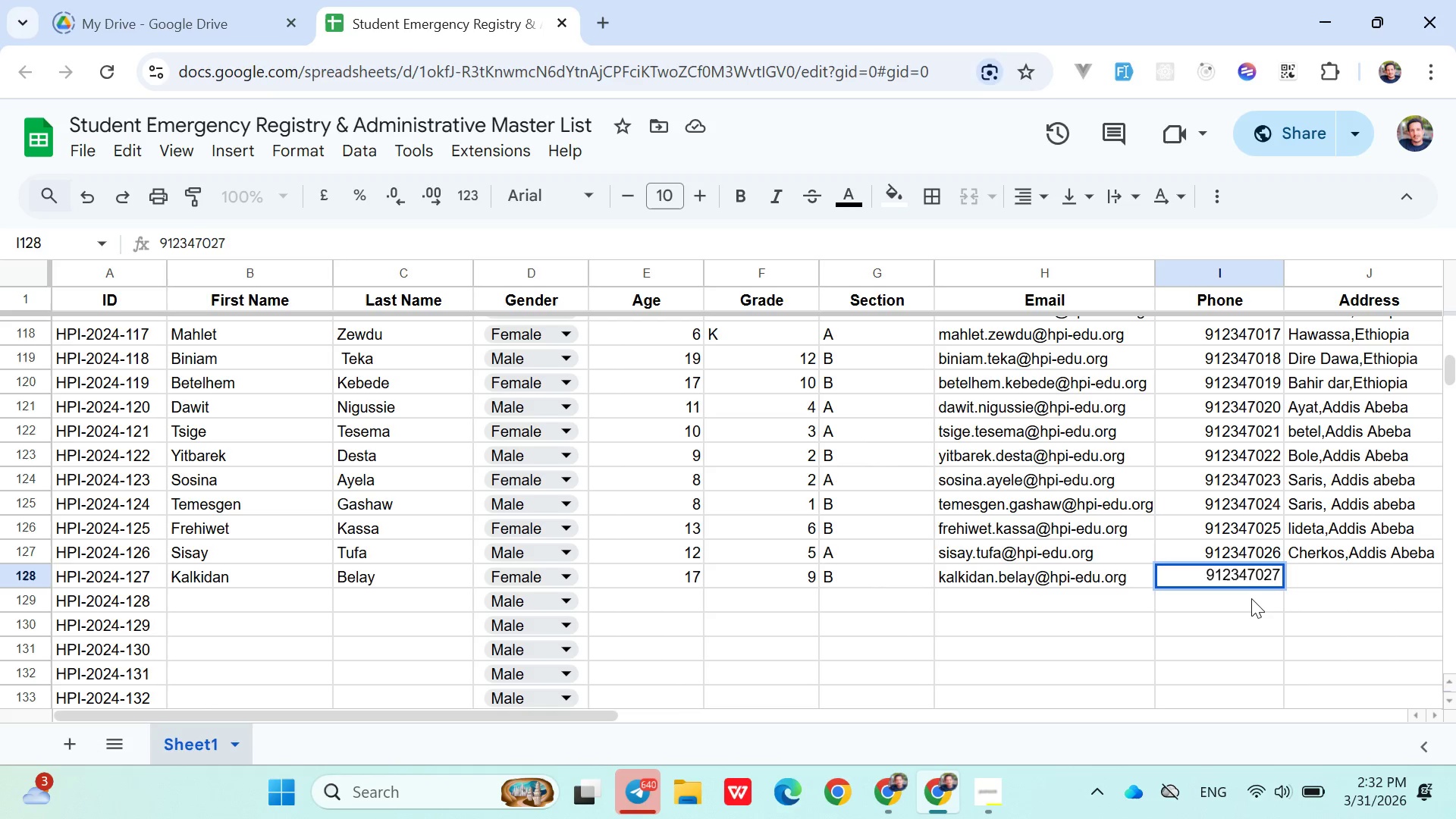 
left_click([1250, 601])
 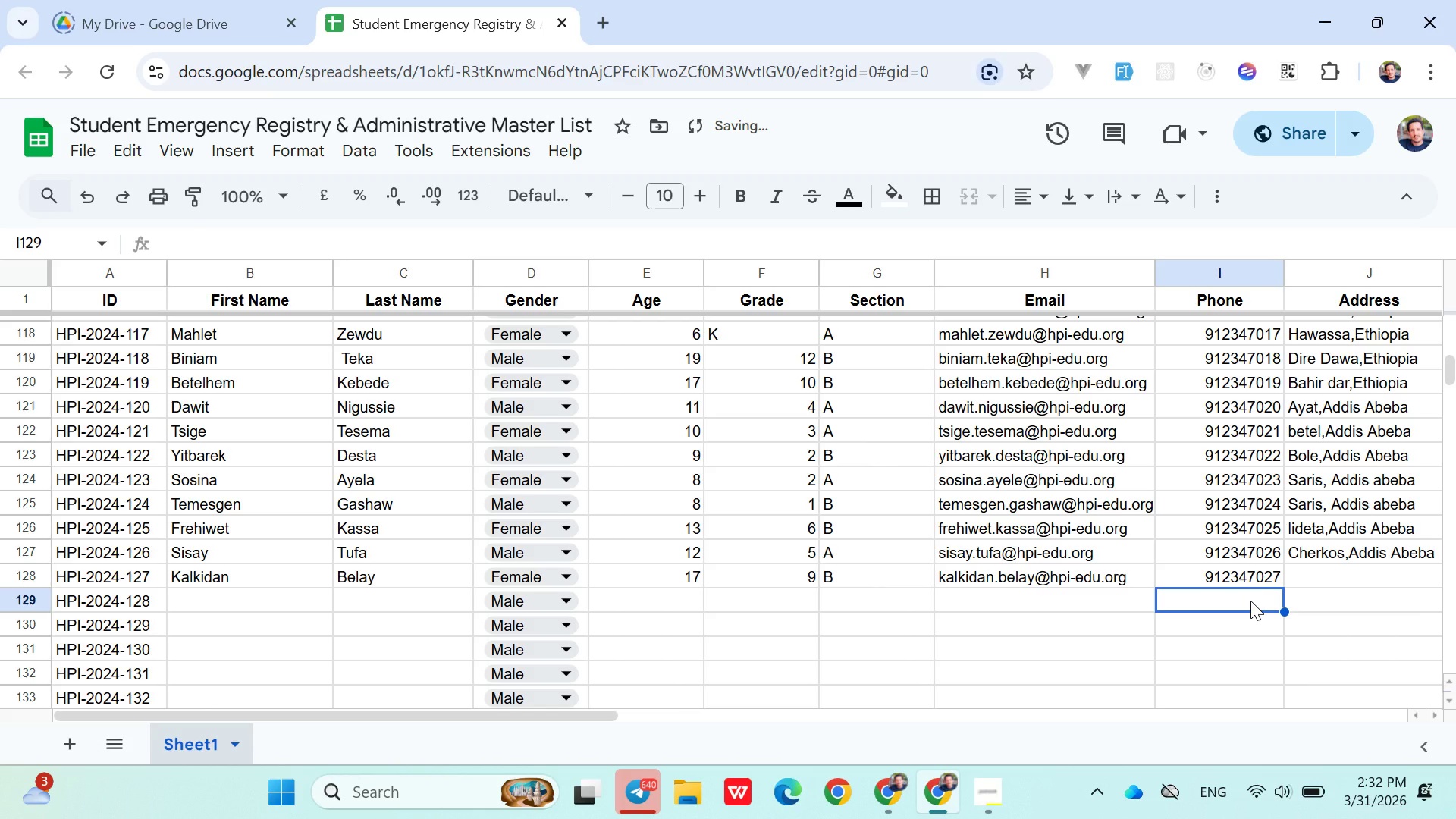 
key(ArrowUp)
 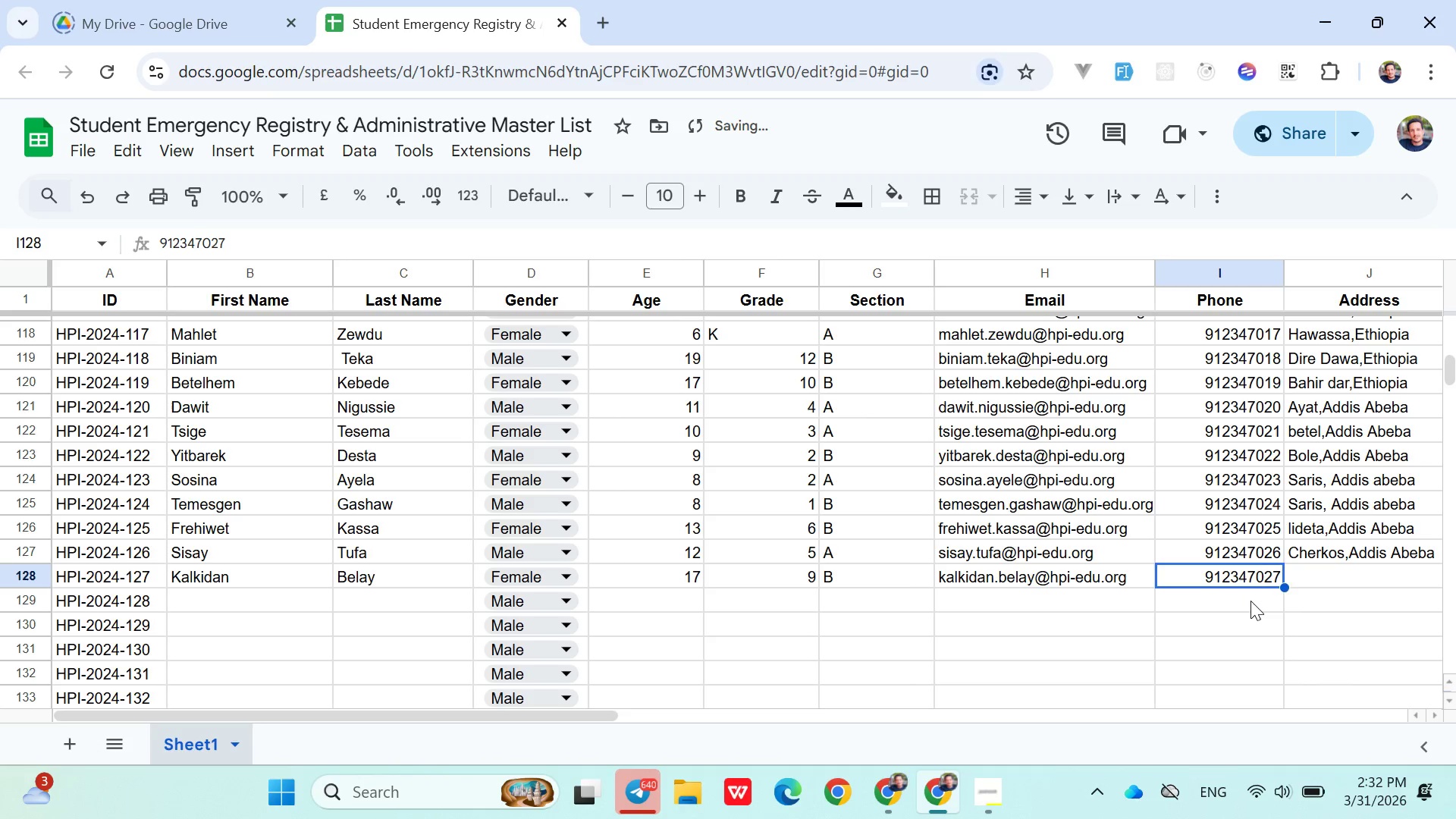 
key(ArrowRight)
 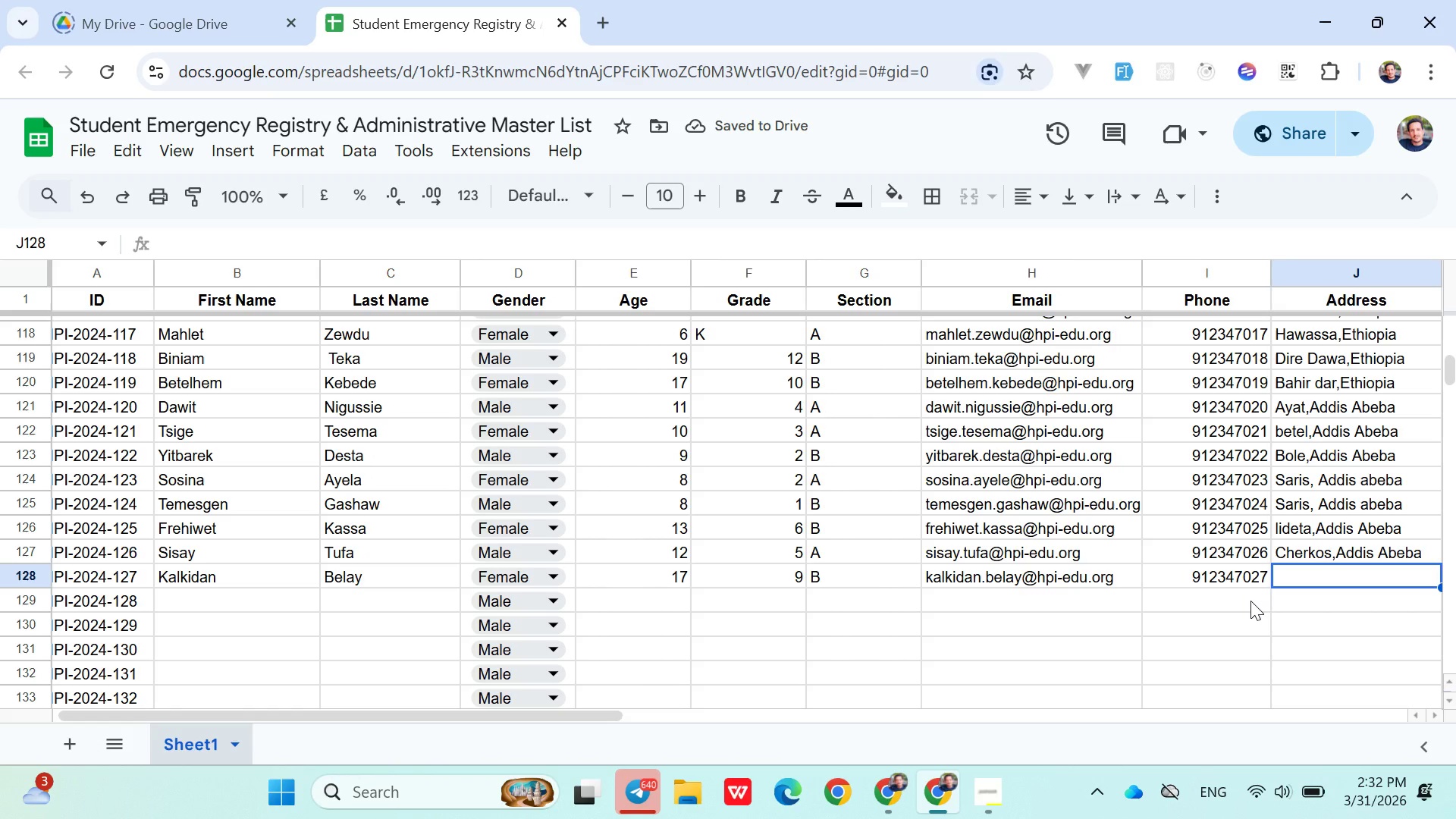 
hold_key(key=ShiftLeft, duration=1.5)
 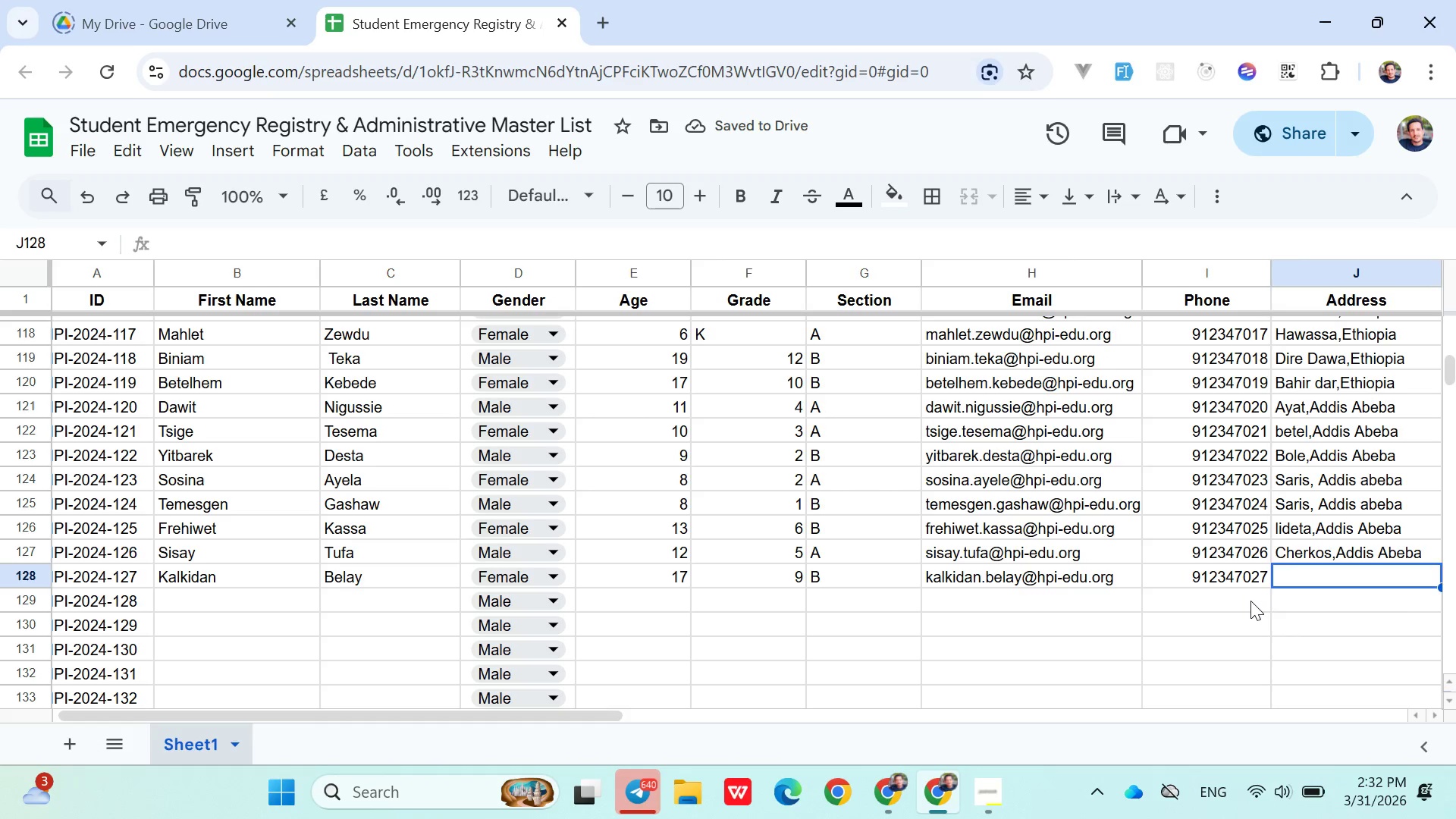 
type(Lid)
 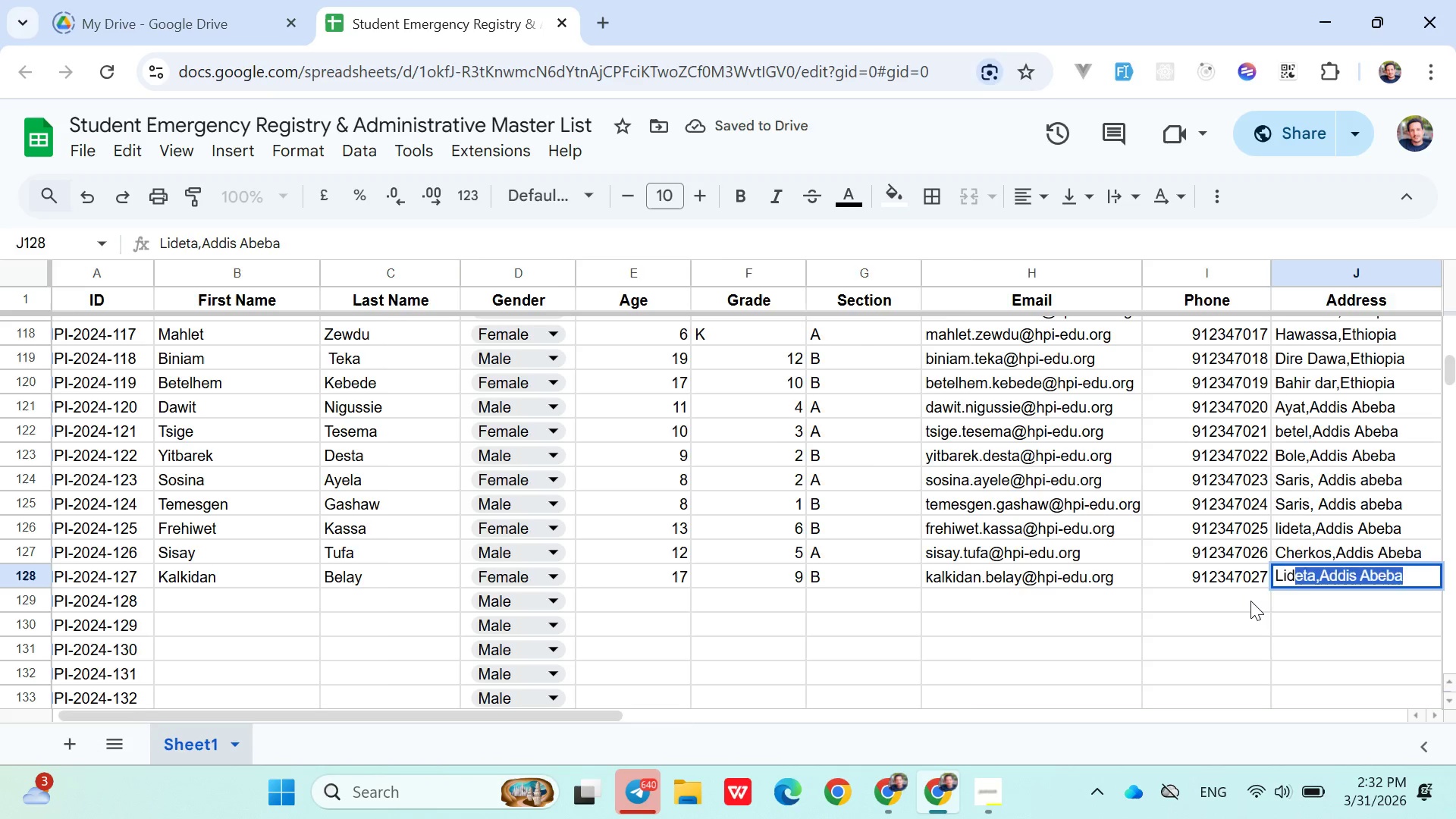 
key(ArrowRight)
 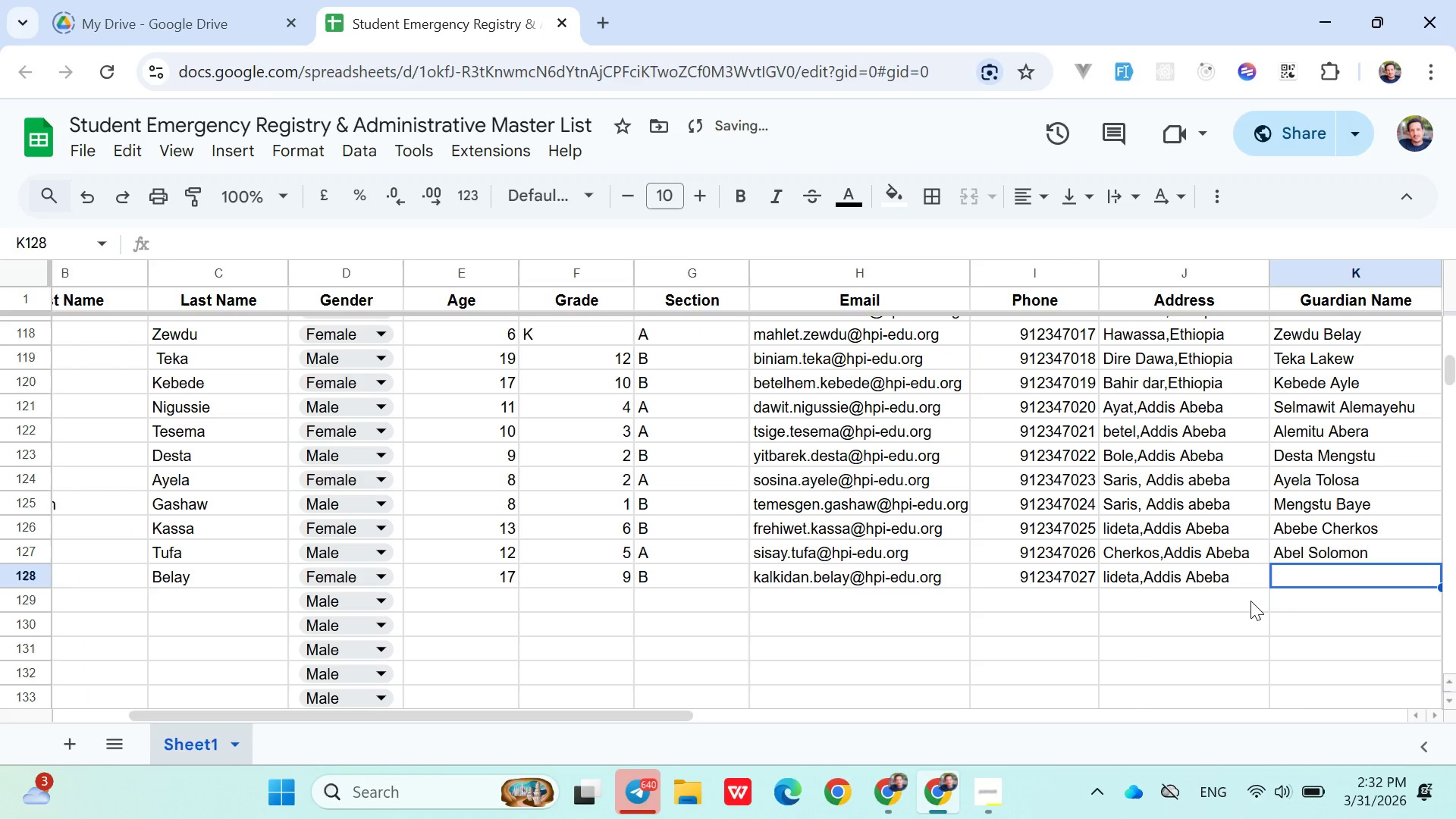 
hold_key(key=ShiftLeft, duration=1.52)
 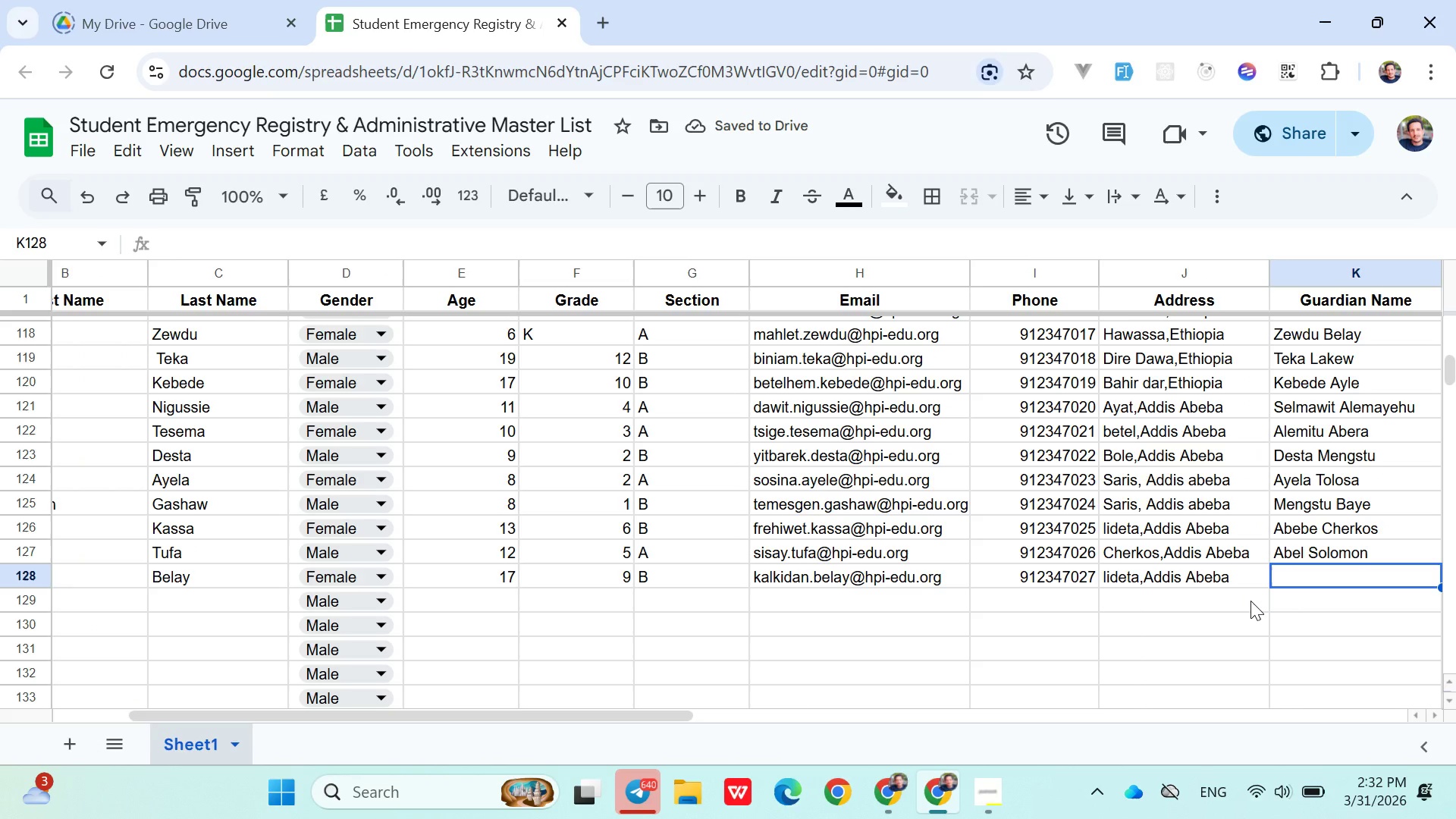 
hold_key(key=ShiftLeft, duration=1.5)
 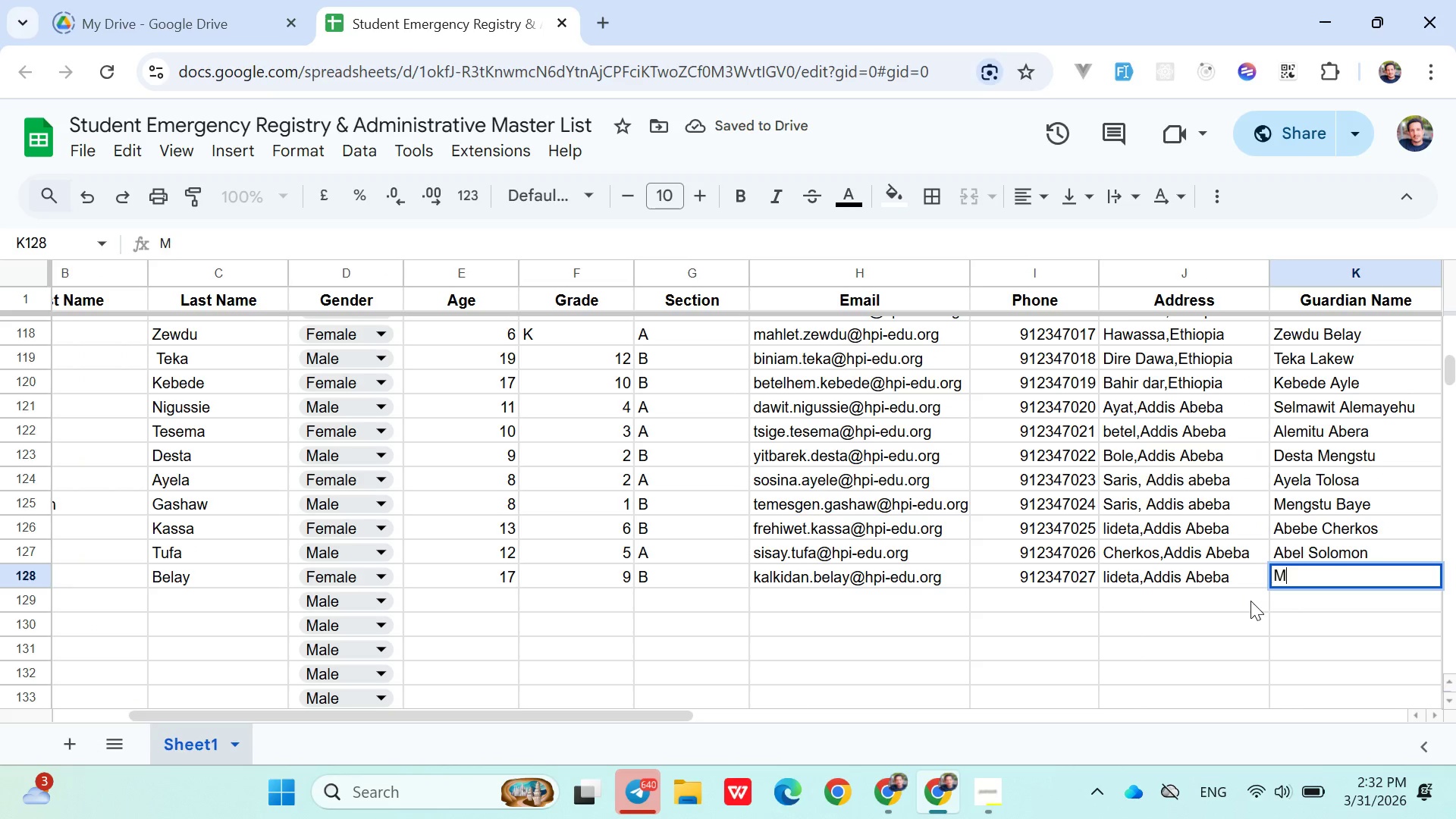 
type(Meskelua Berhanu)
 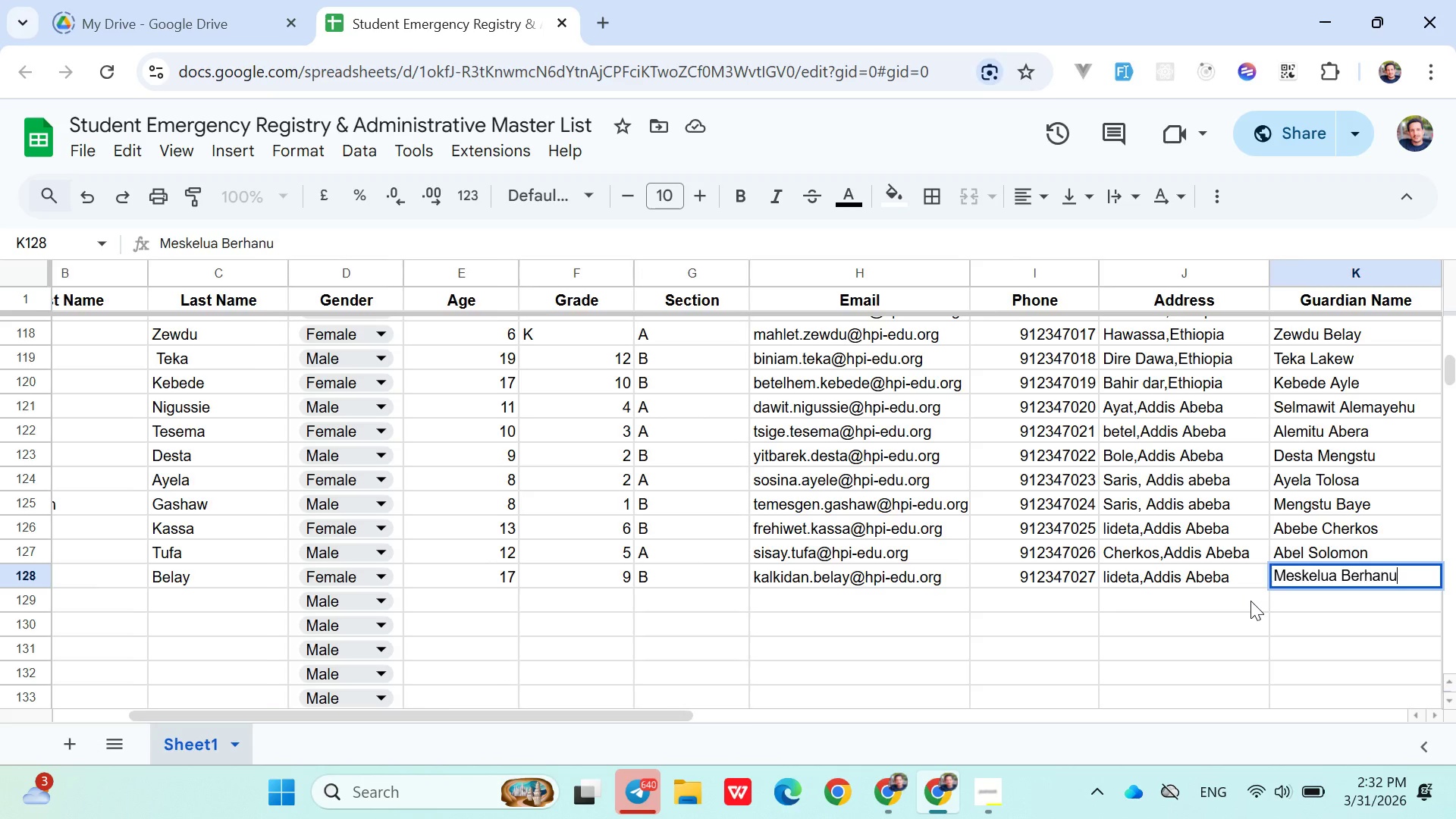 
key(ArrowRight)
 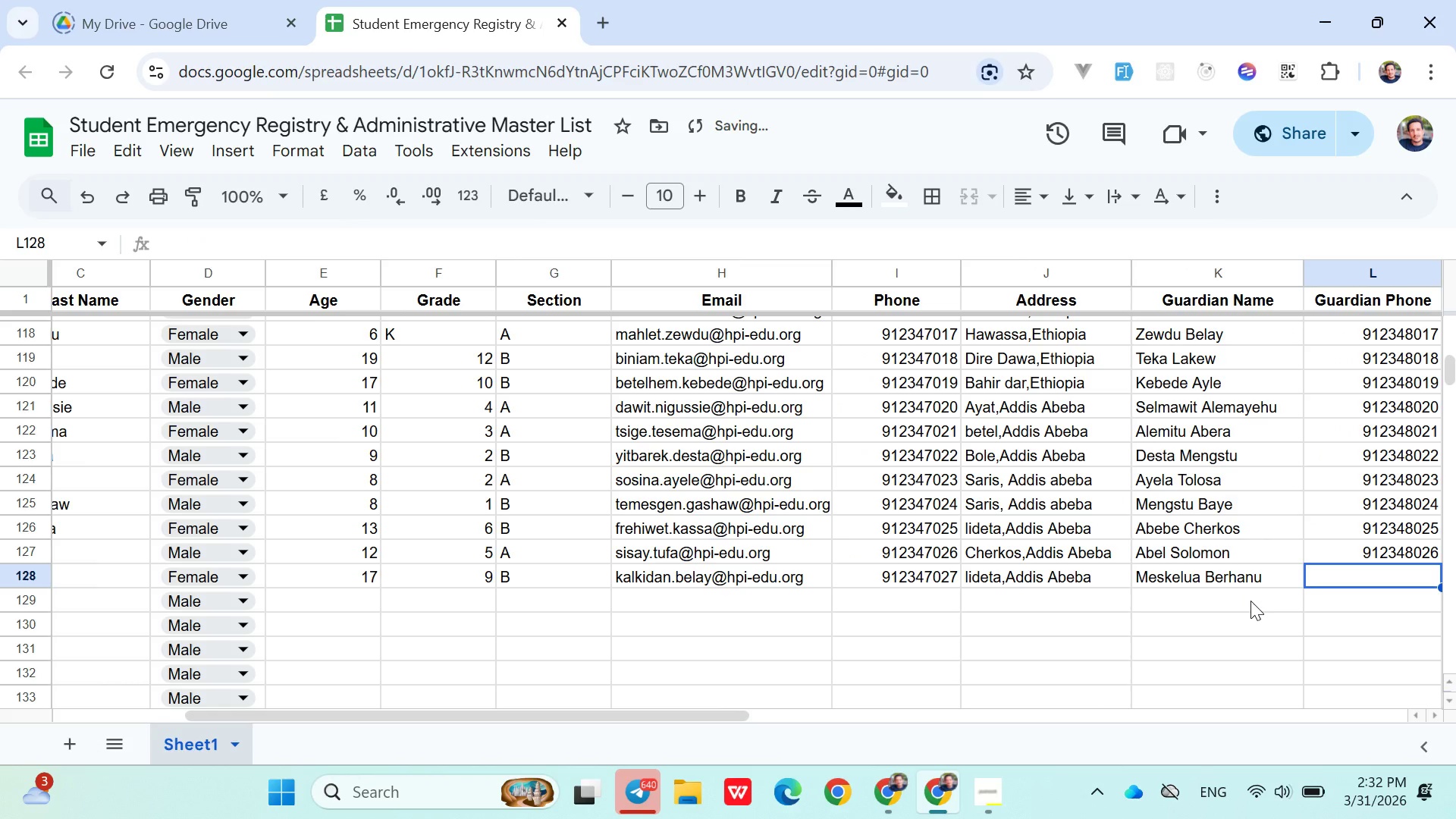 
type(0912348027)
 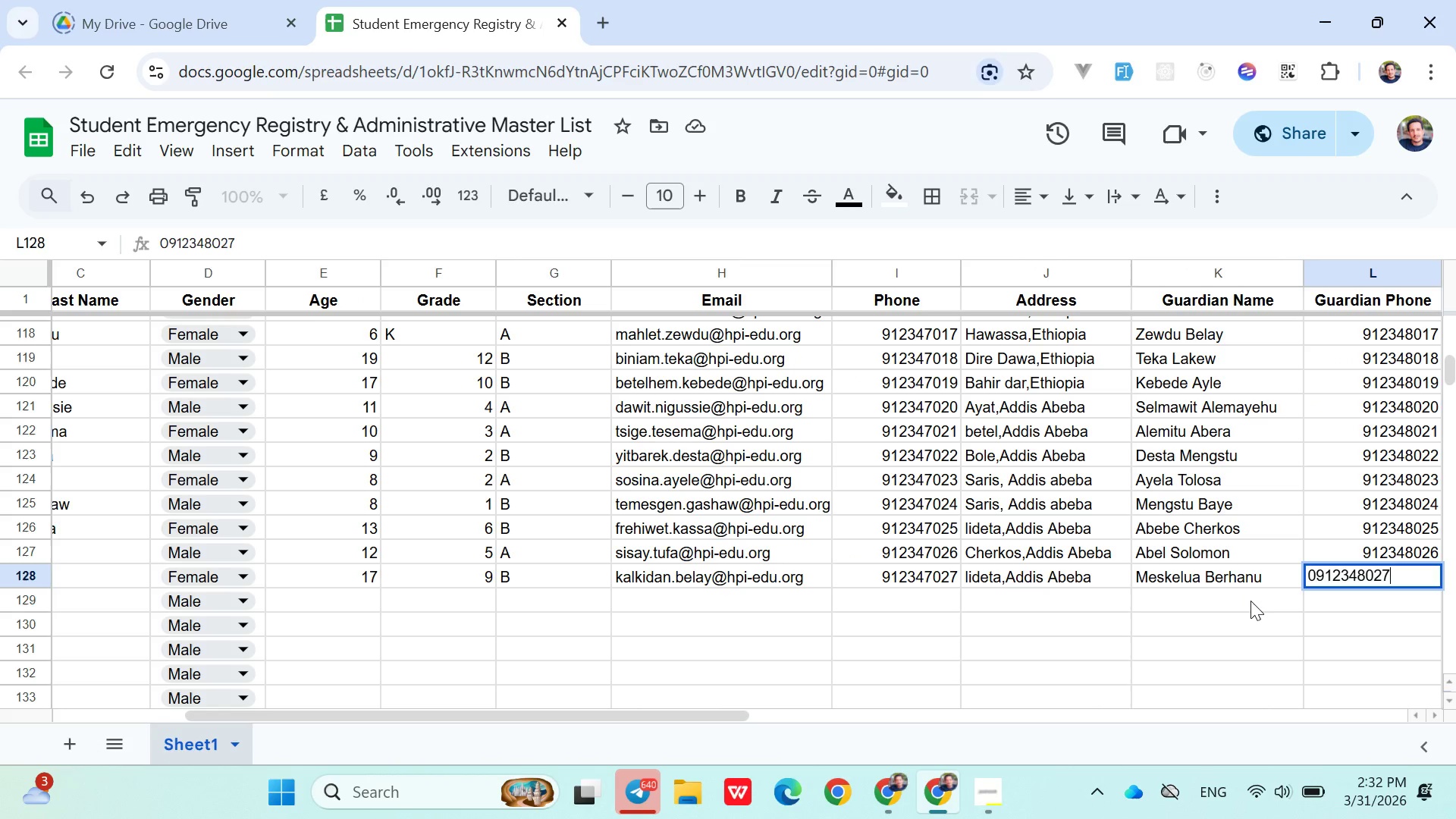 
key(ArrowDown)
 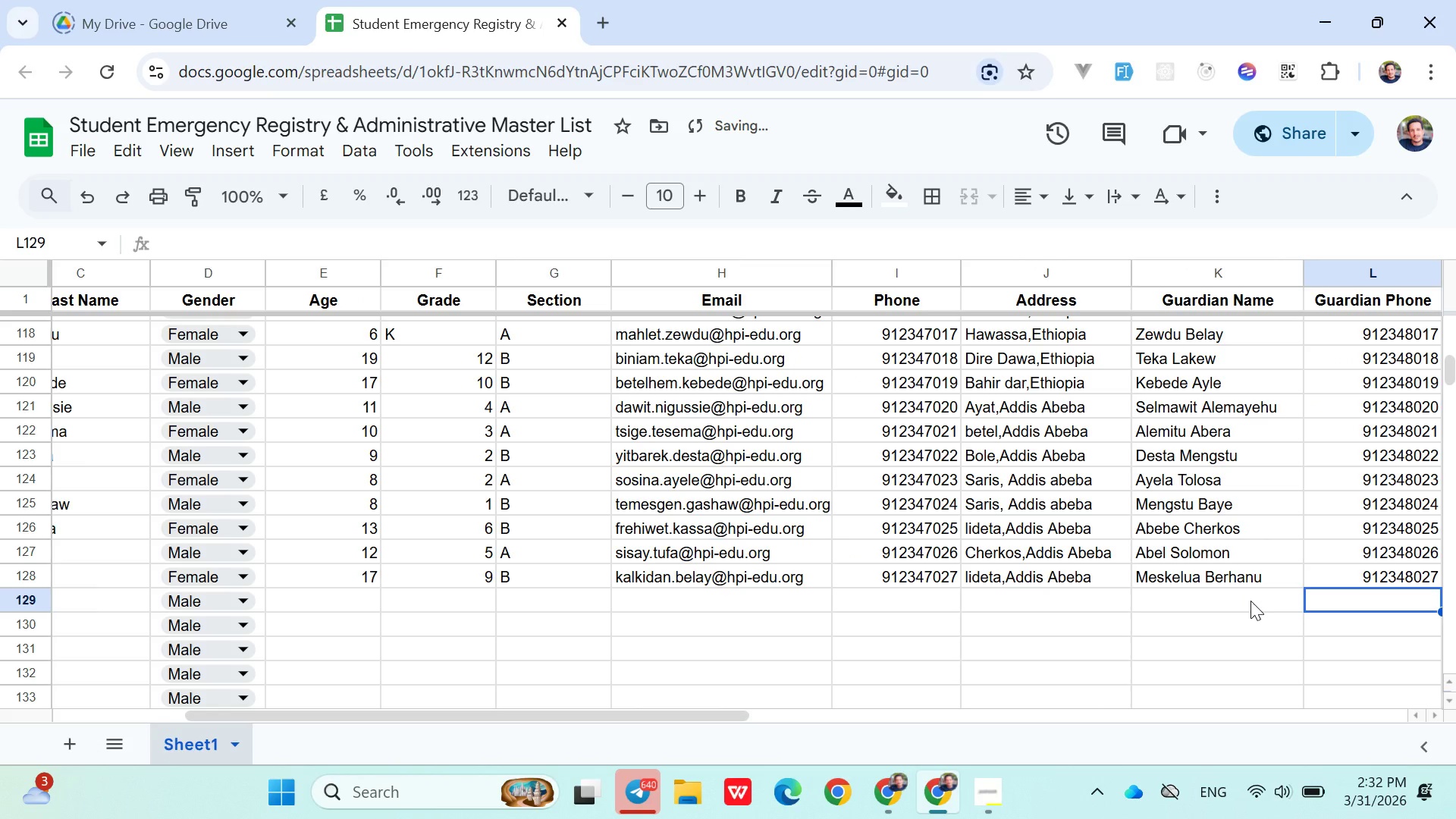 
hold_key(key=ArrowLeft, duration=0.95)
 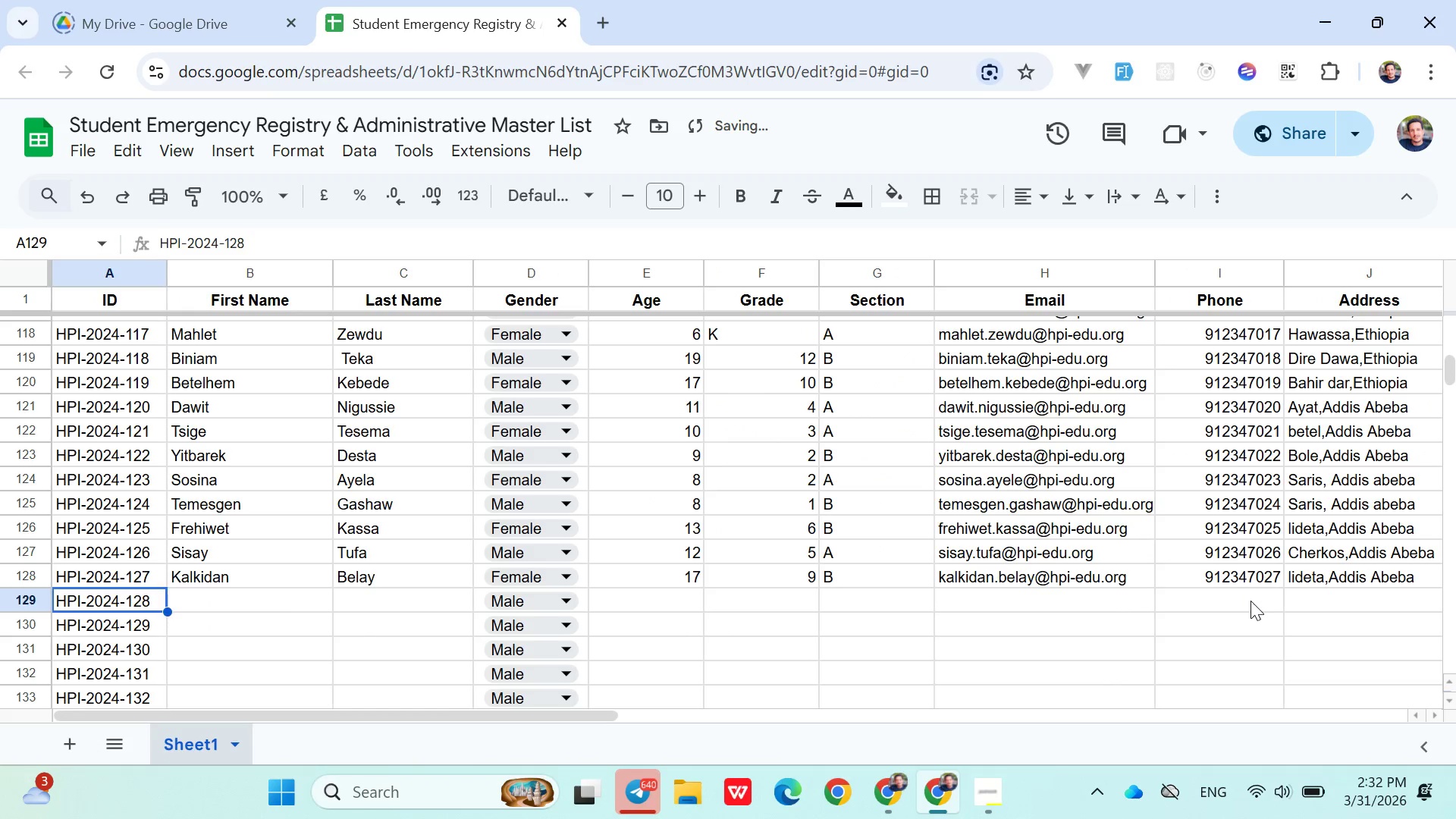 
key(ArrowDown)
 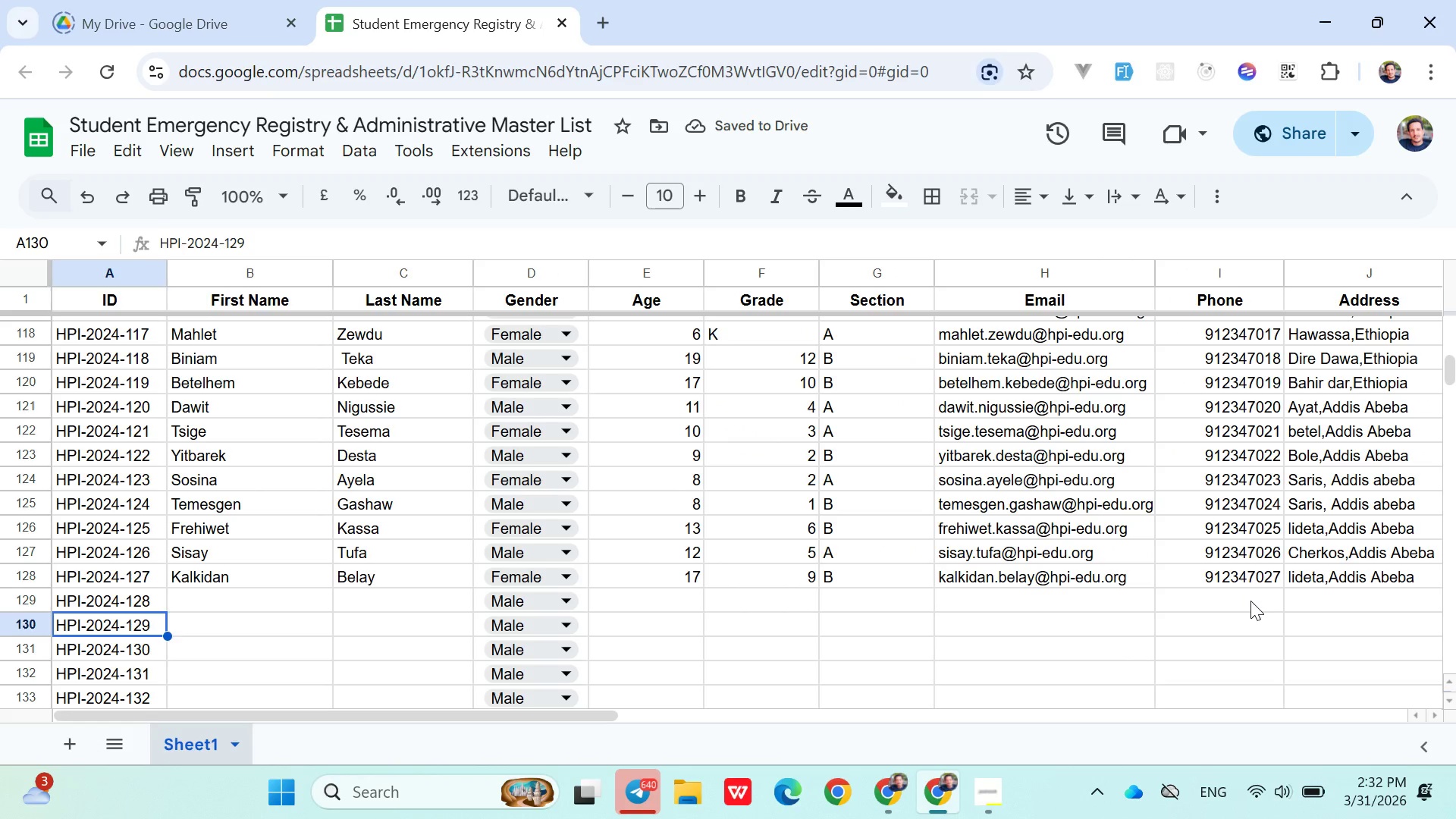 
key(ArrowUp)
 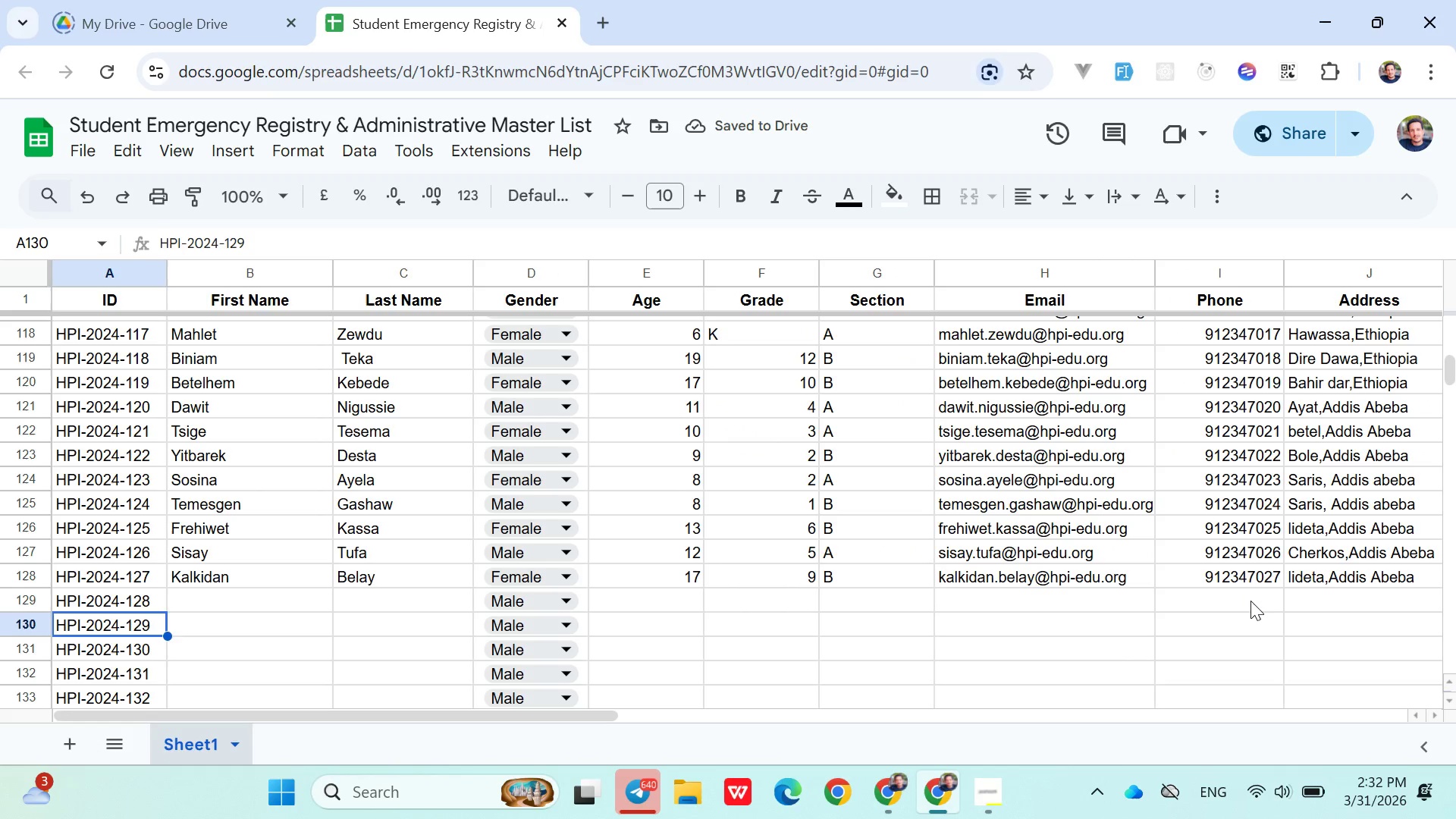 
key(ArrowDown)
 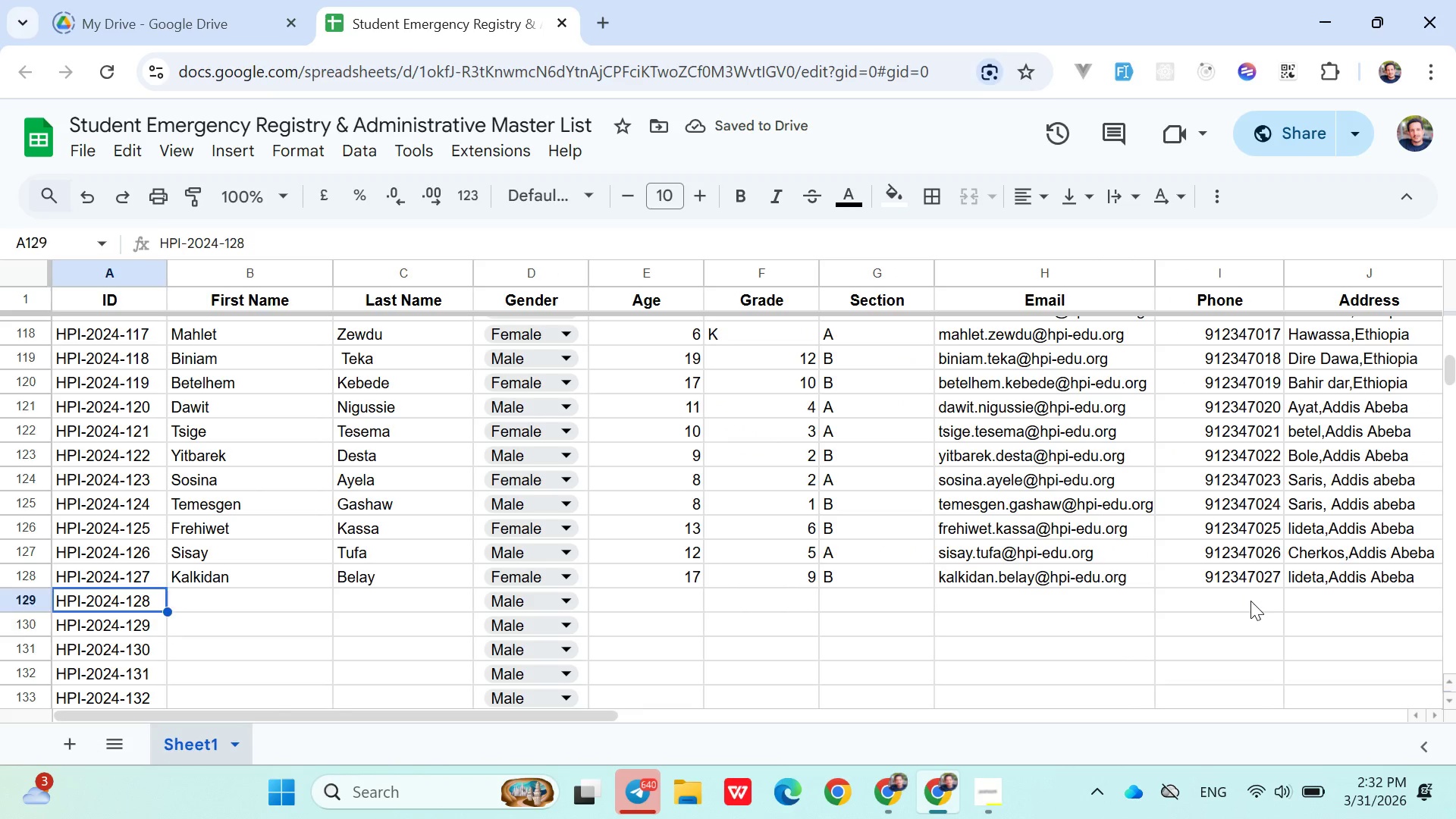 
key(ArrowUp)
 